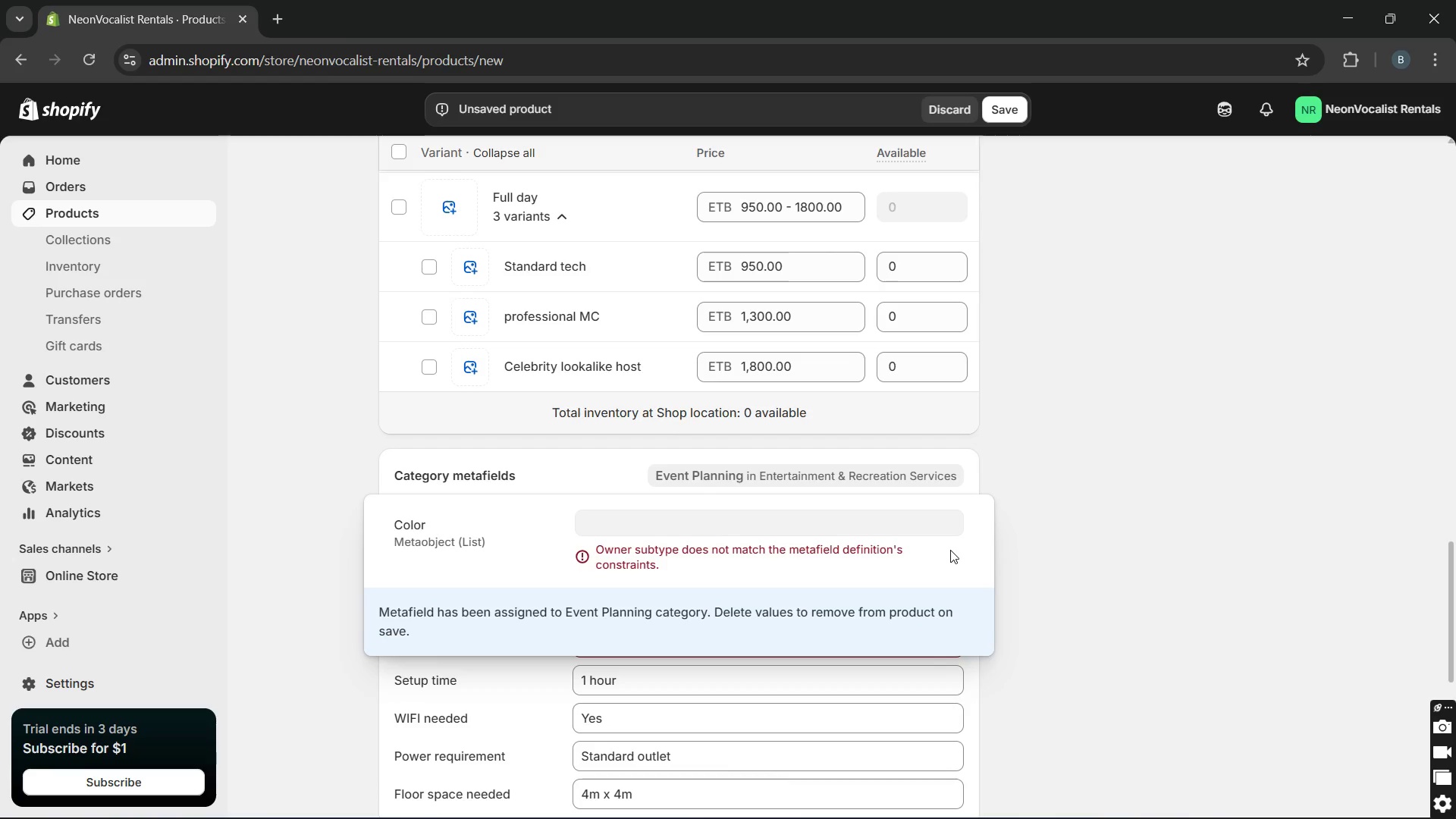 
left_click([1100, 499])
 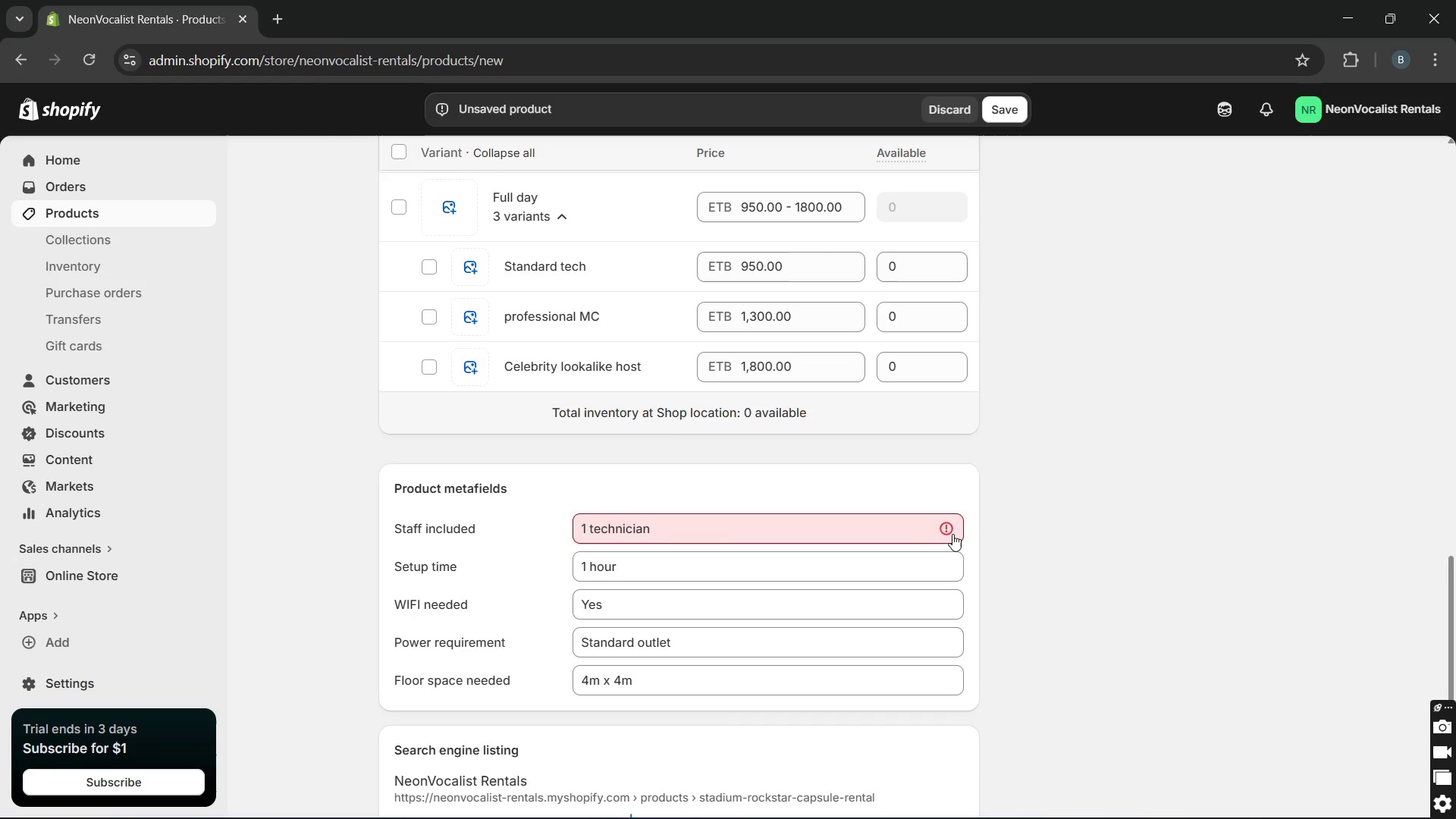 
left_click([949, 531])
 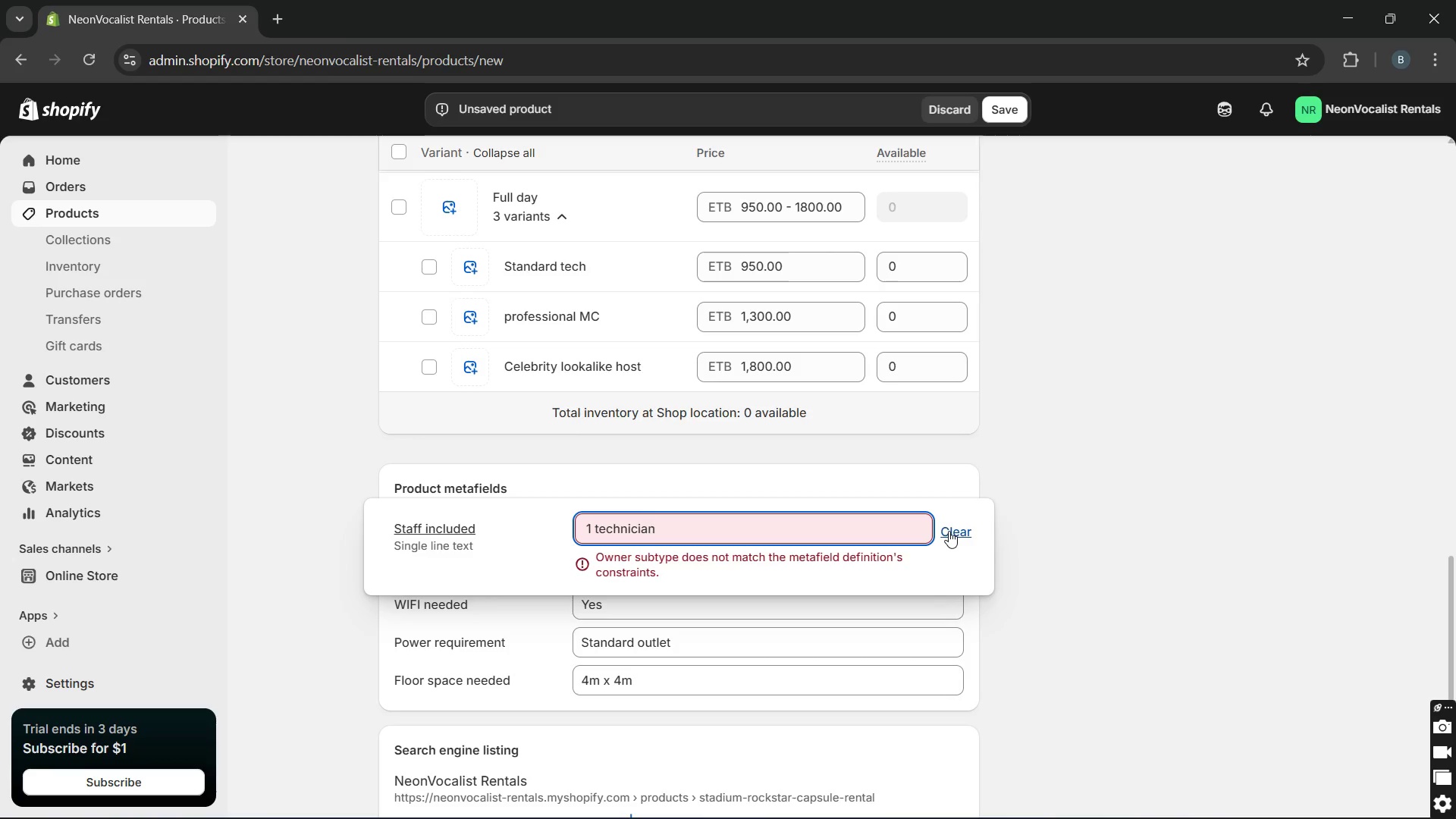 
wait(20.88)
 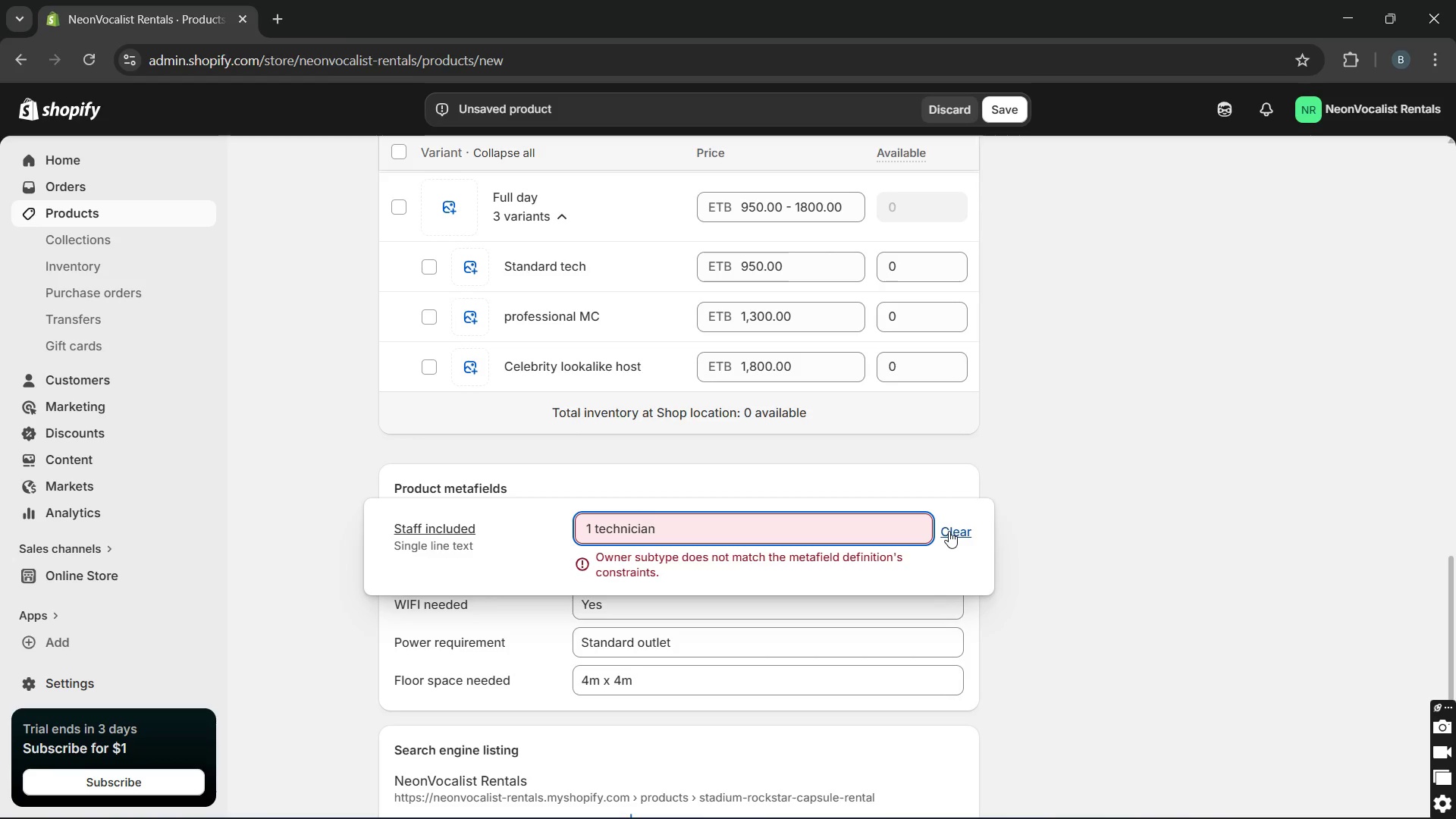 
left_click([599, 528])
 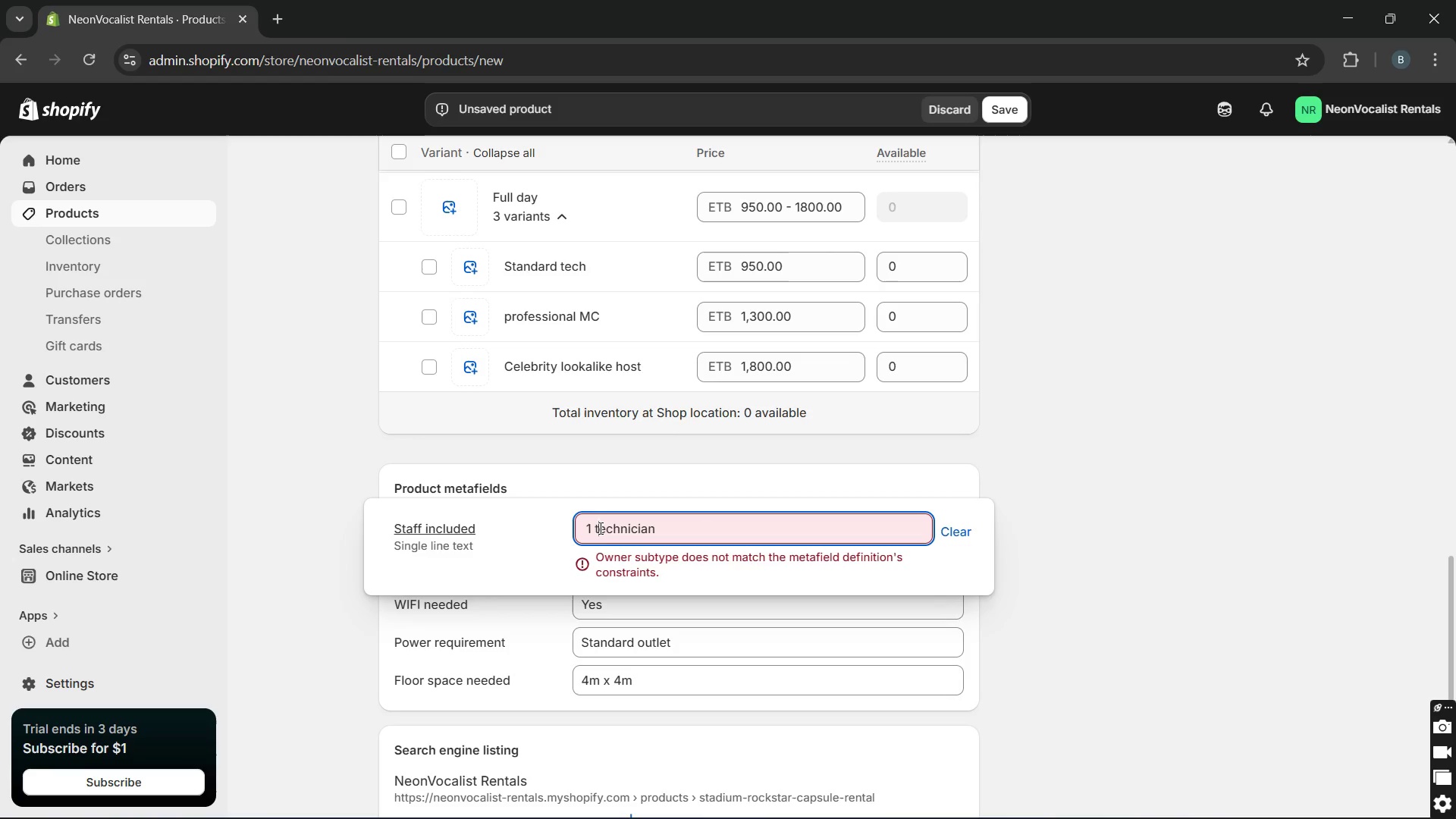 
key(Backspace)
 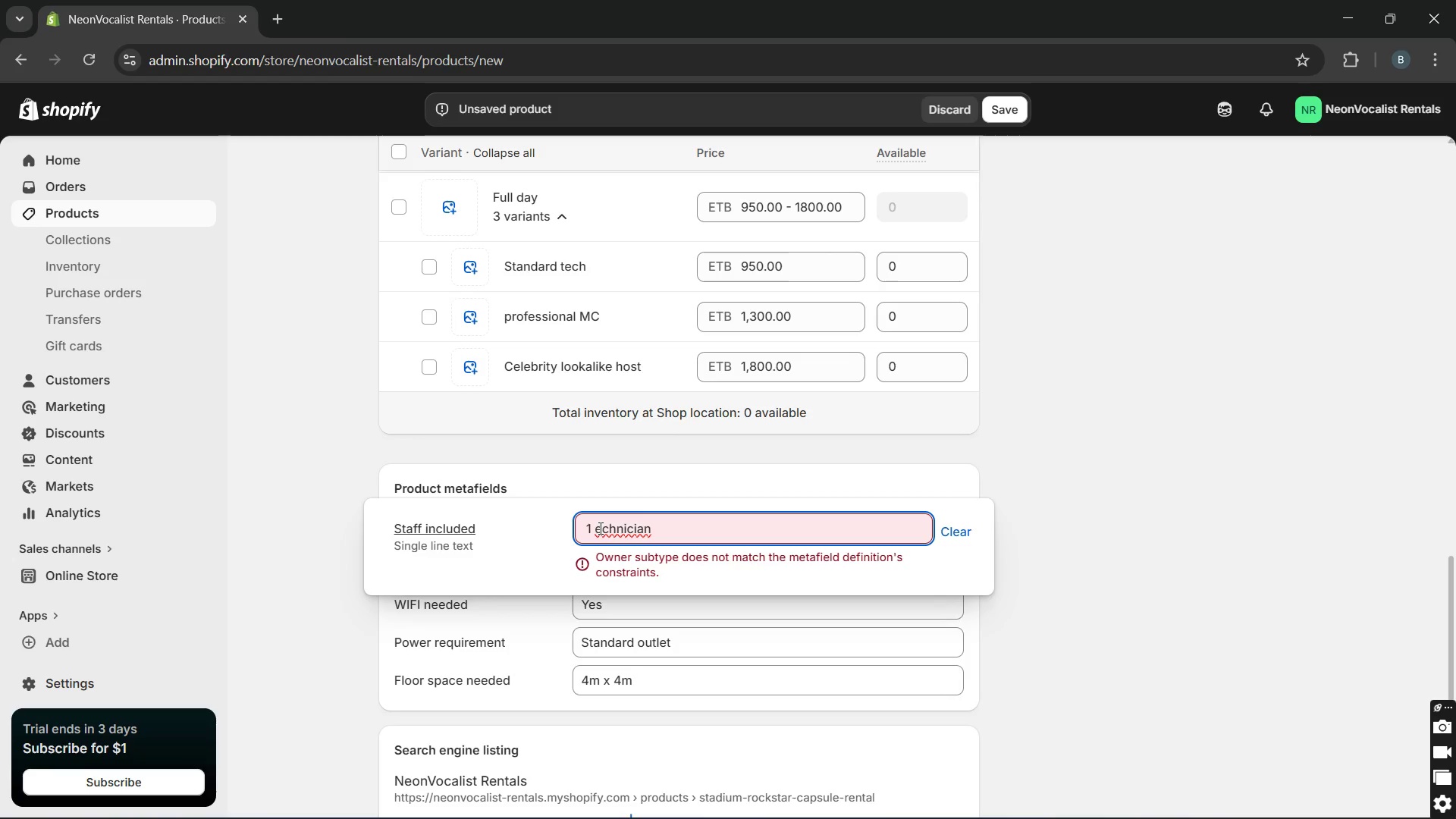 
key(CapsLock)
 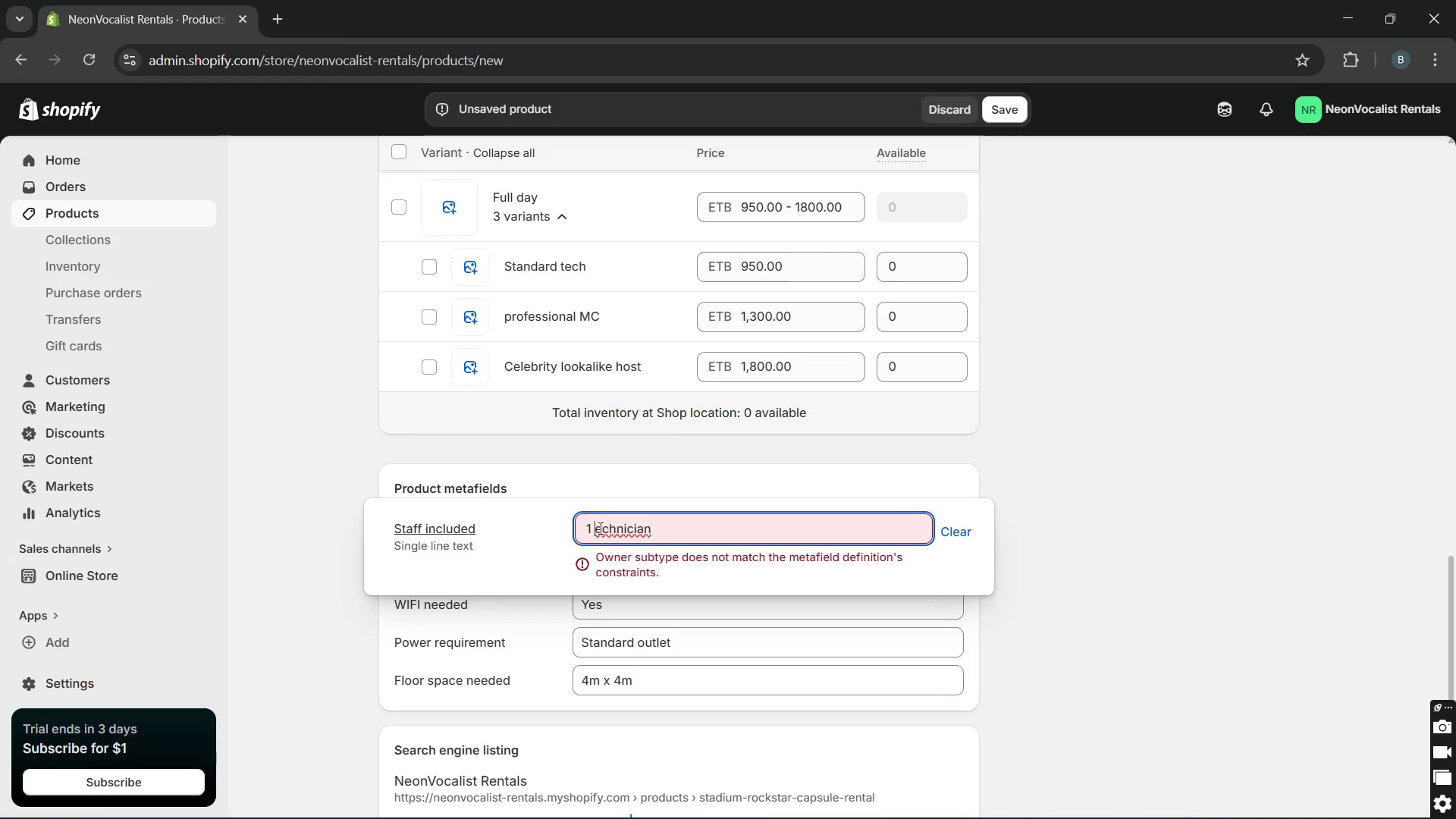 
key(T)
 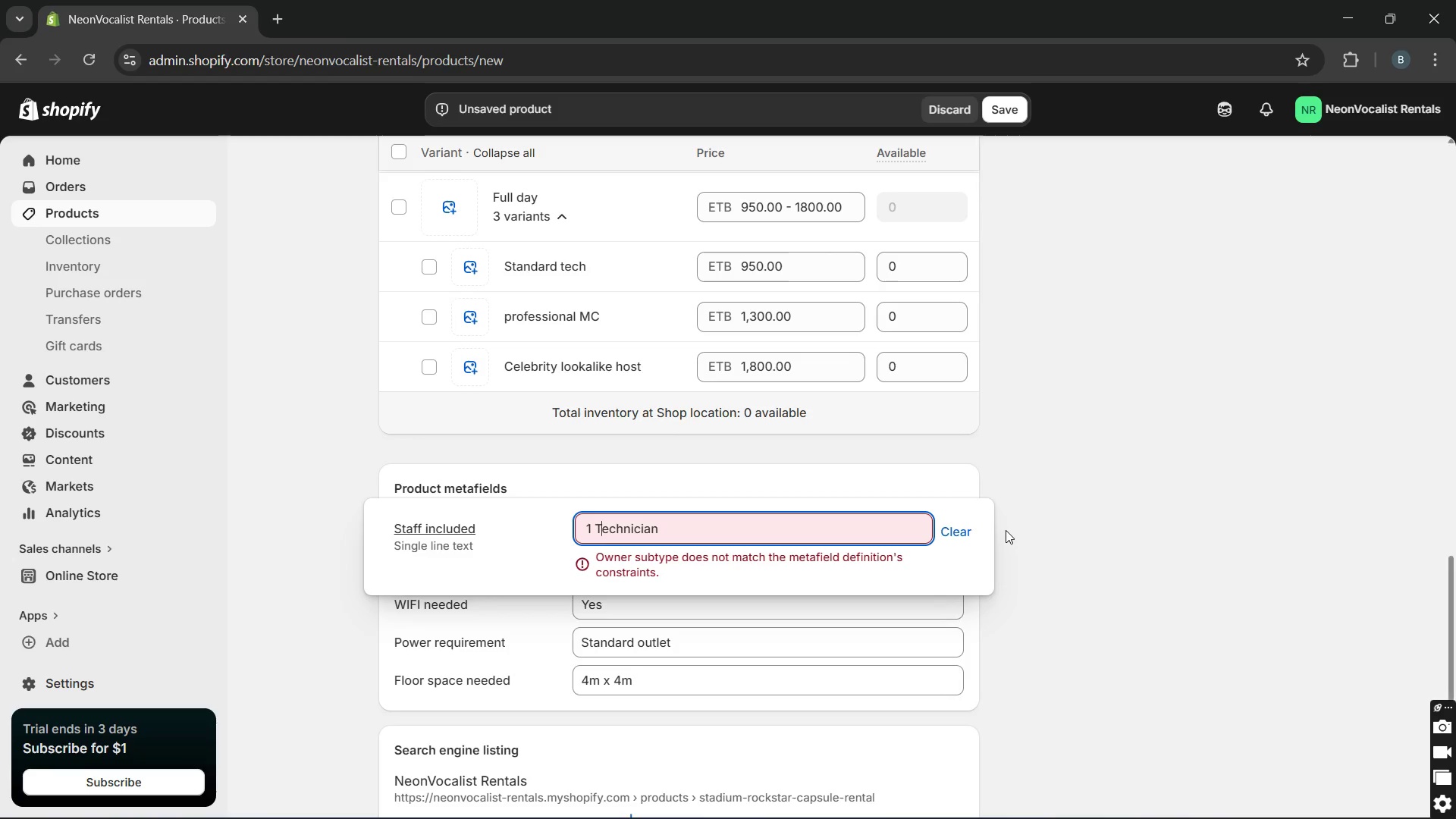 
left_click([1051, 524])
 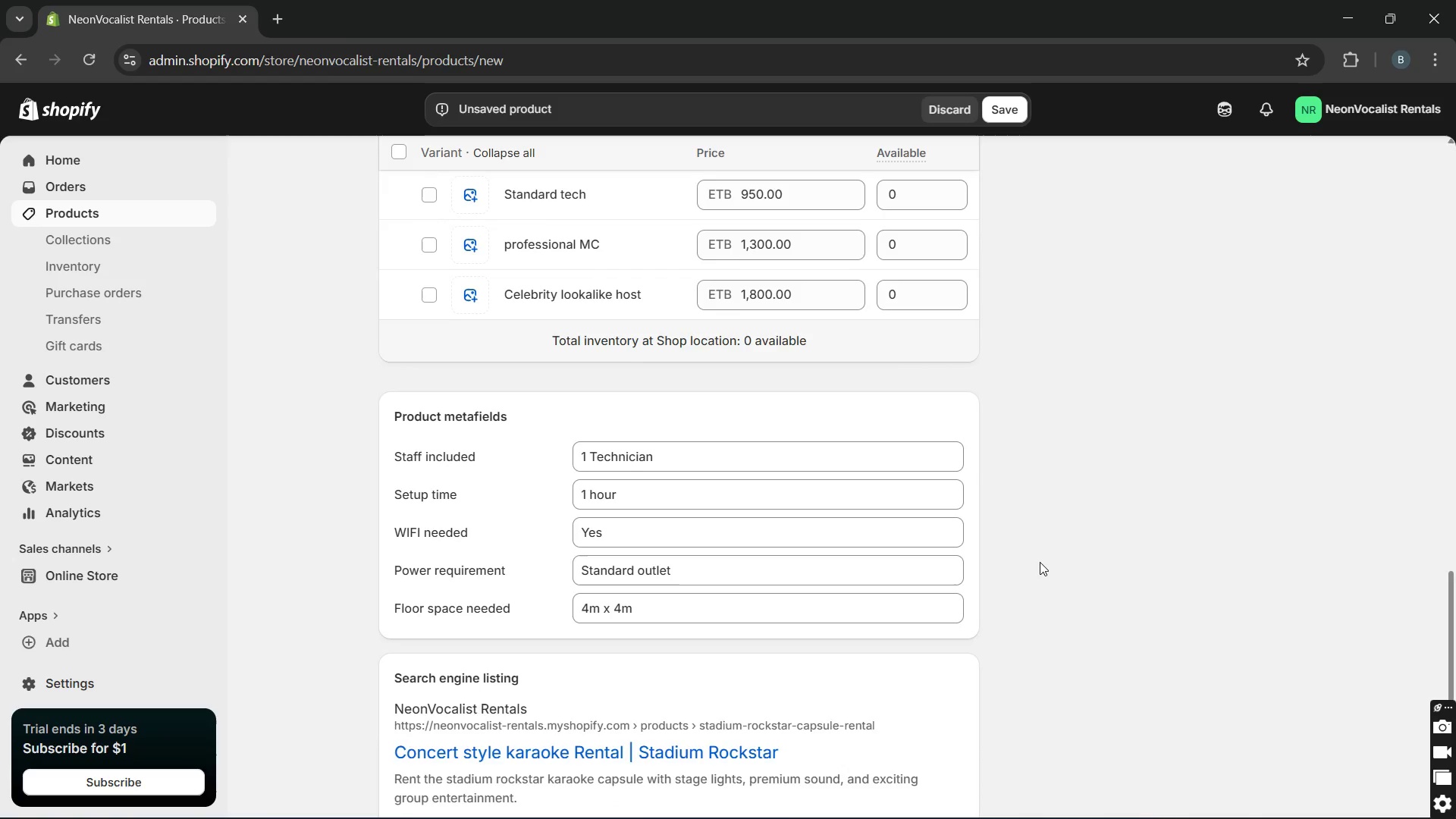 
wait(6.8)
 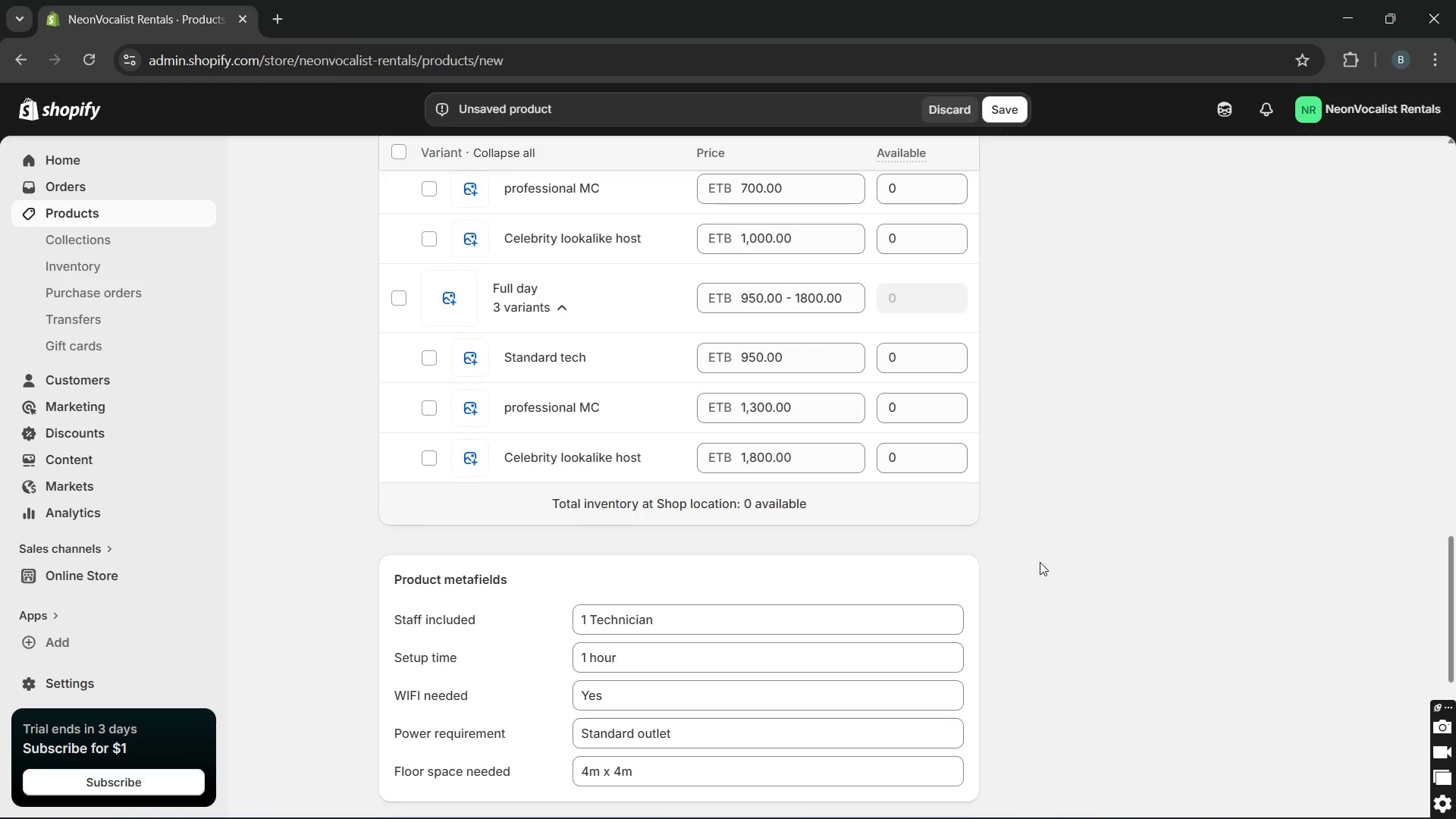 
left_click([1000, 112])
 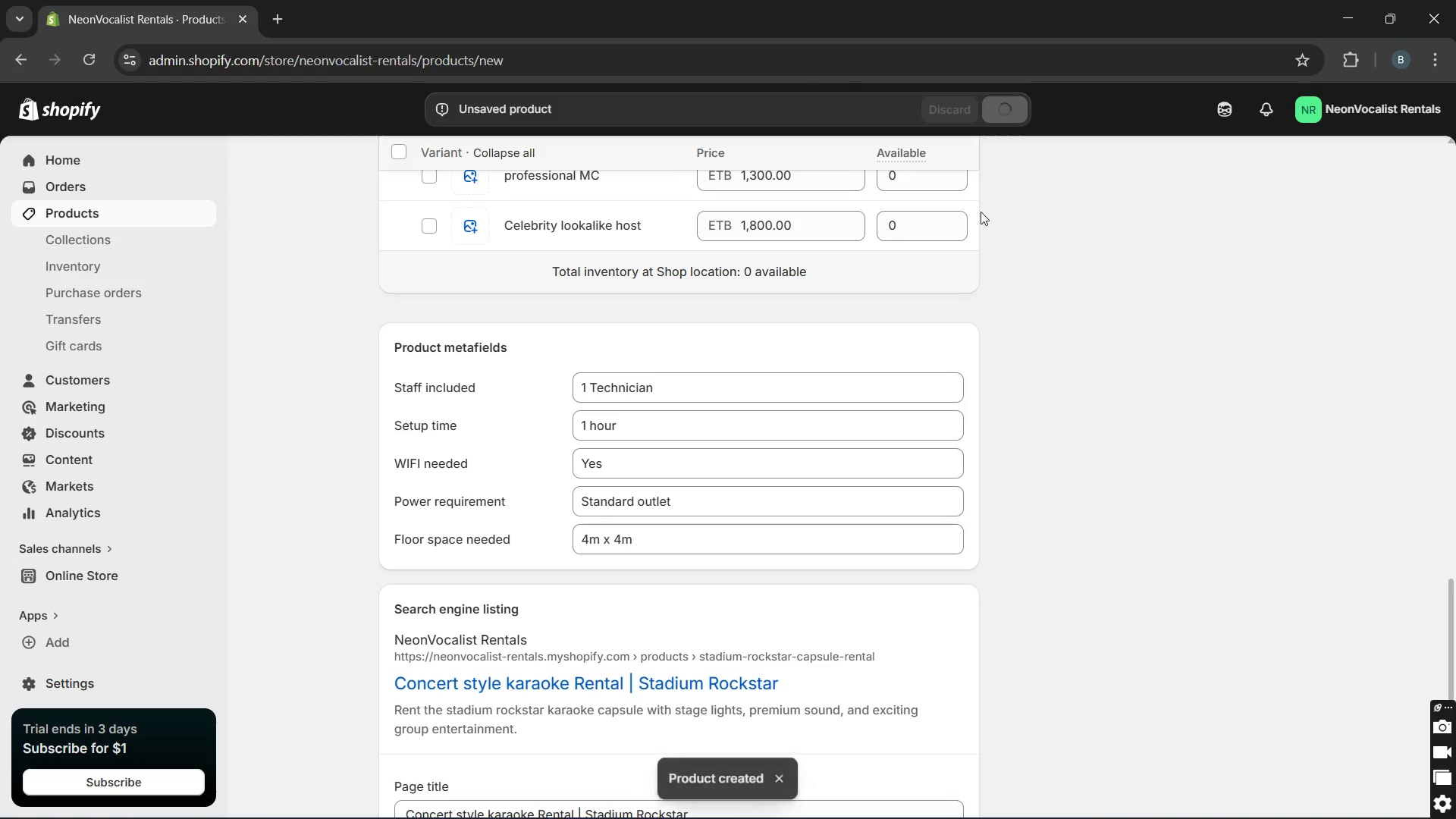 
wait(8.98)
 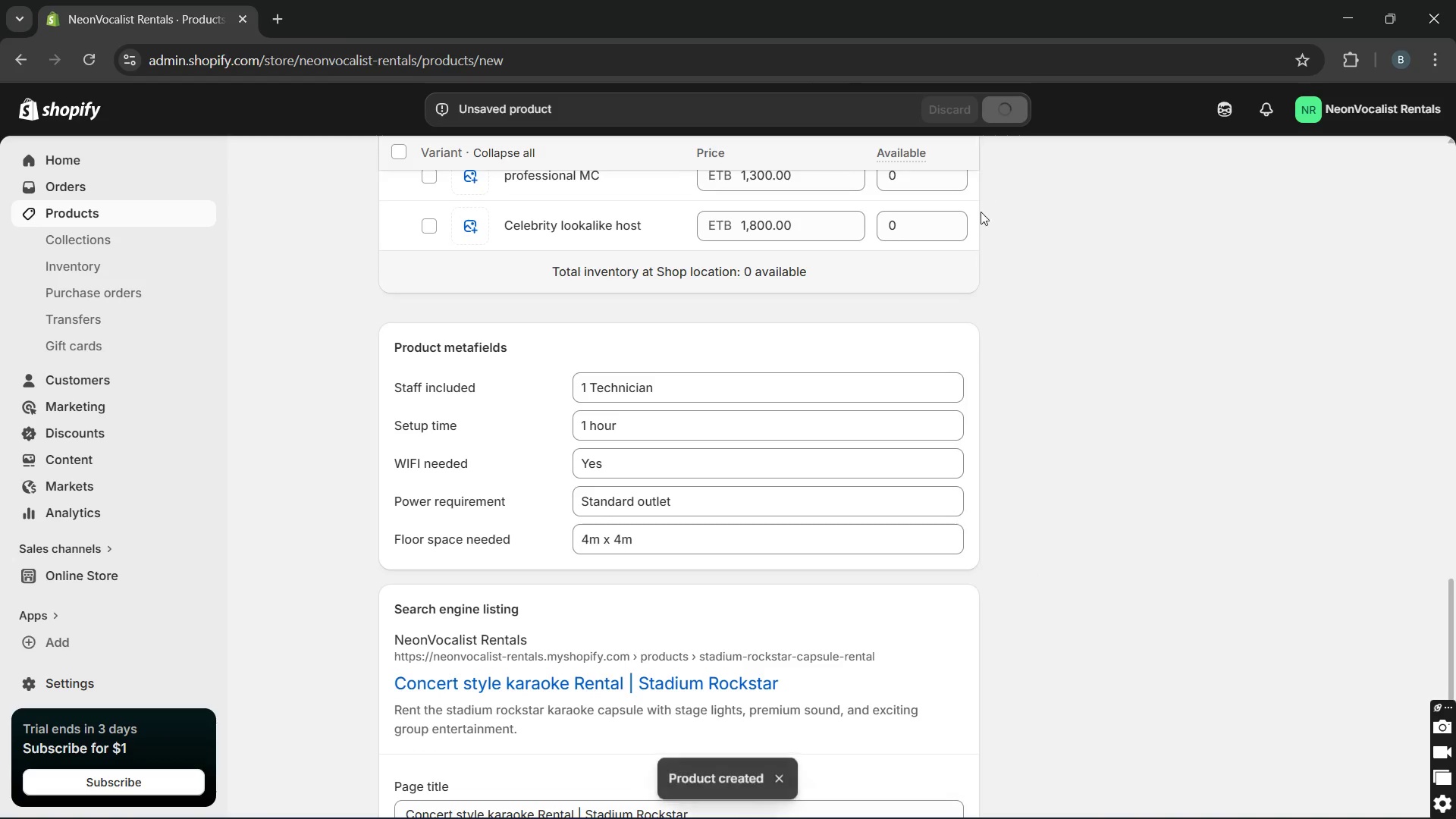 
left_click([192, 212])
 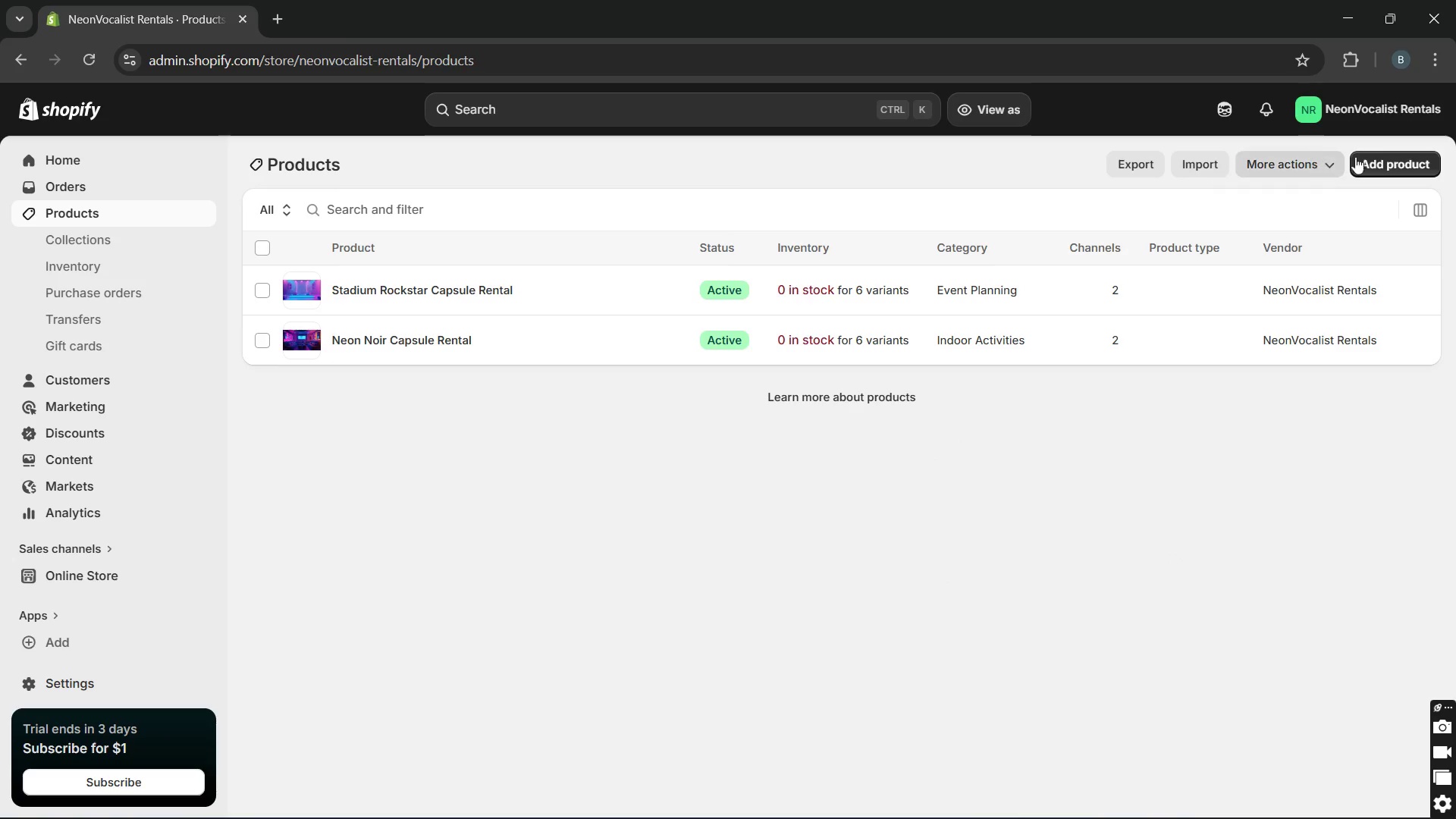 
left_click([1383, 156])
 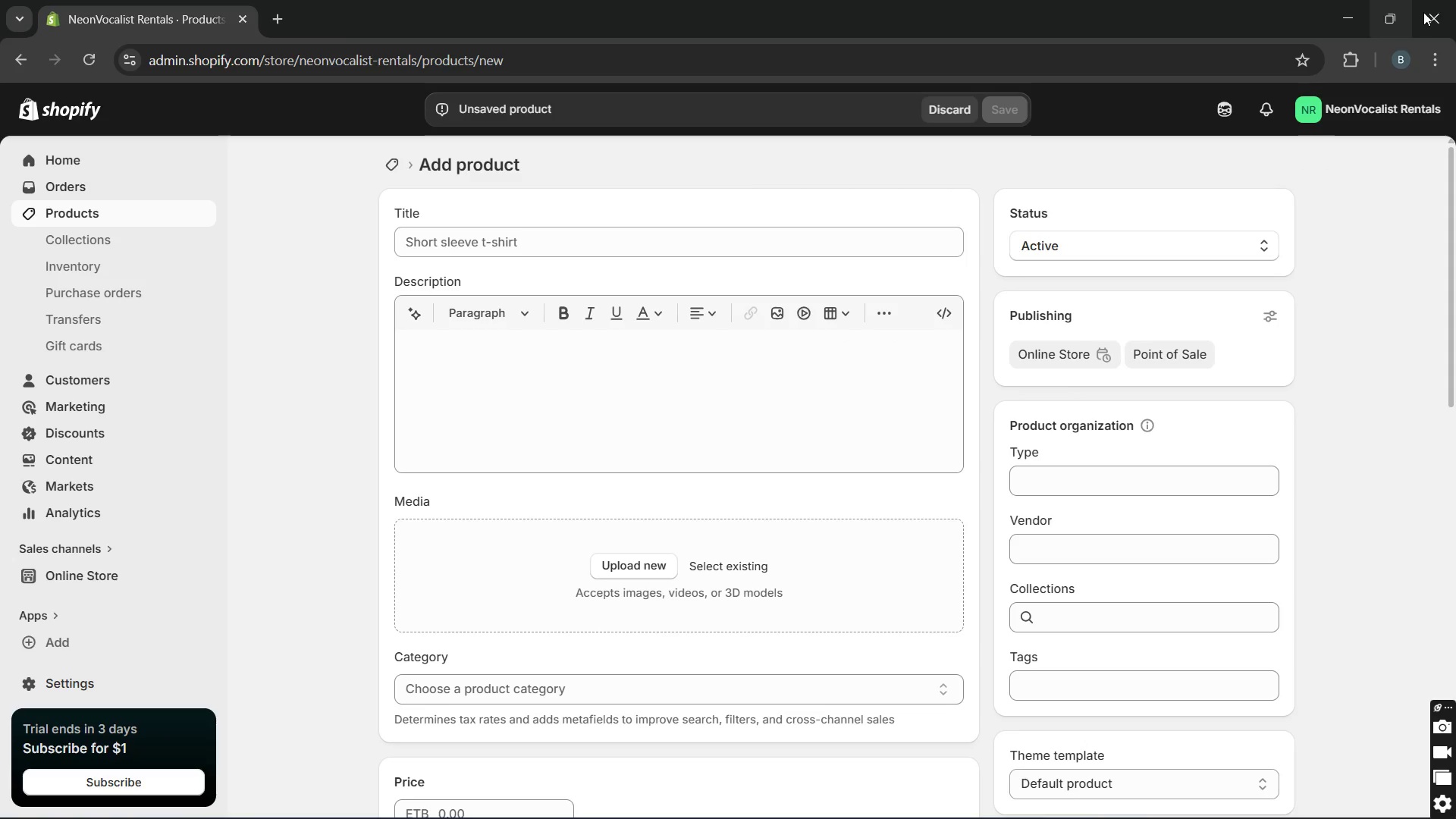 
wait(7.23)
 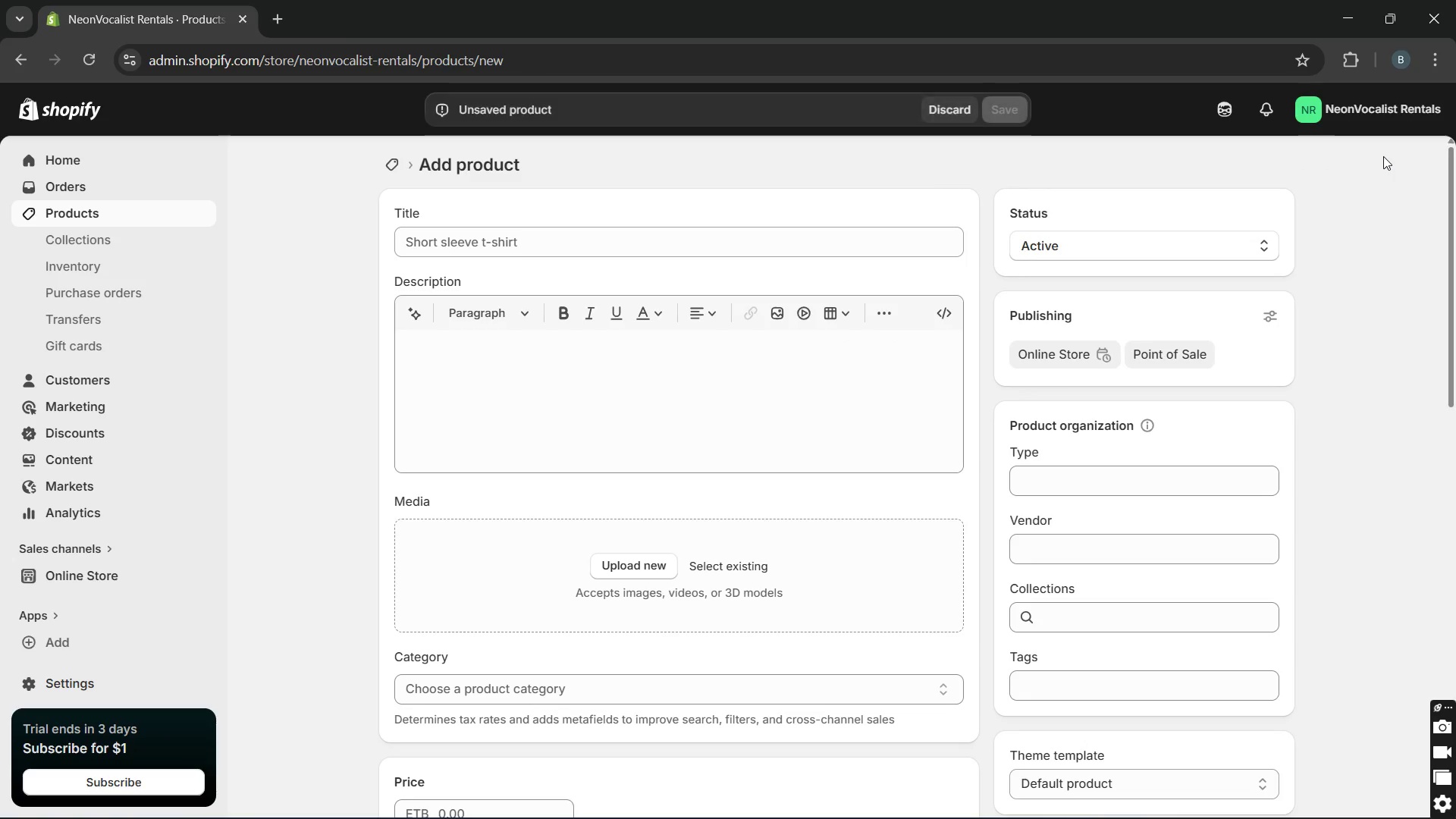 
left_click([912, 241])
 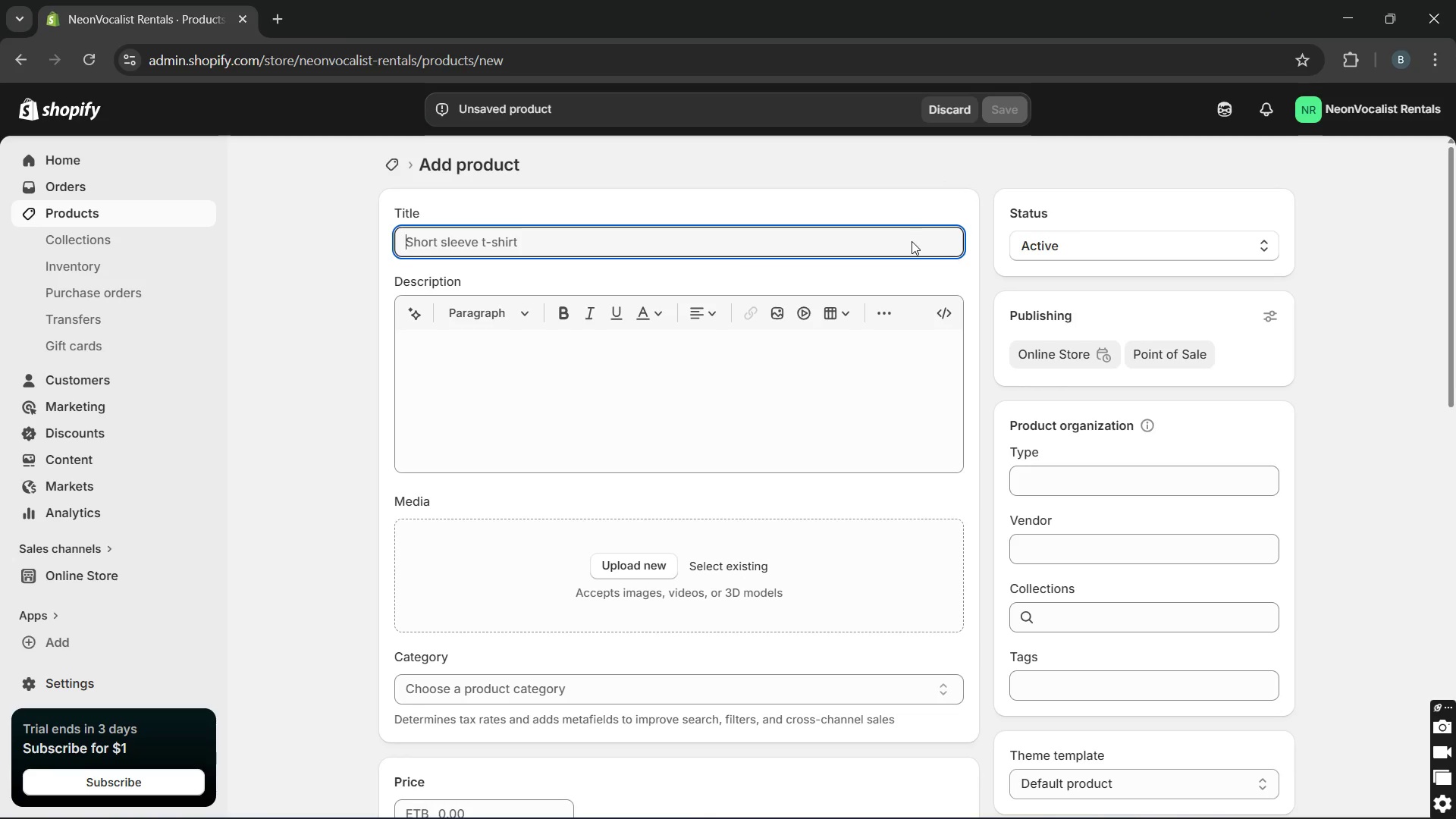 
type(Retro Vintage)
key(Backspace)
key(Backspace)
key(Backspace)
key(Backspace)
type(yl lounge Rental)
 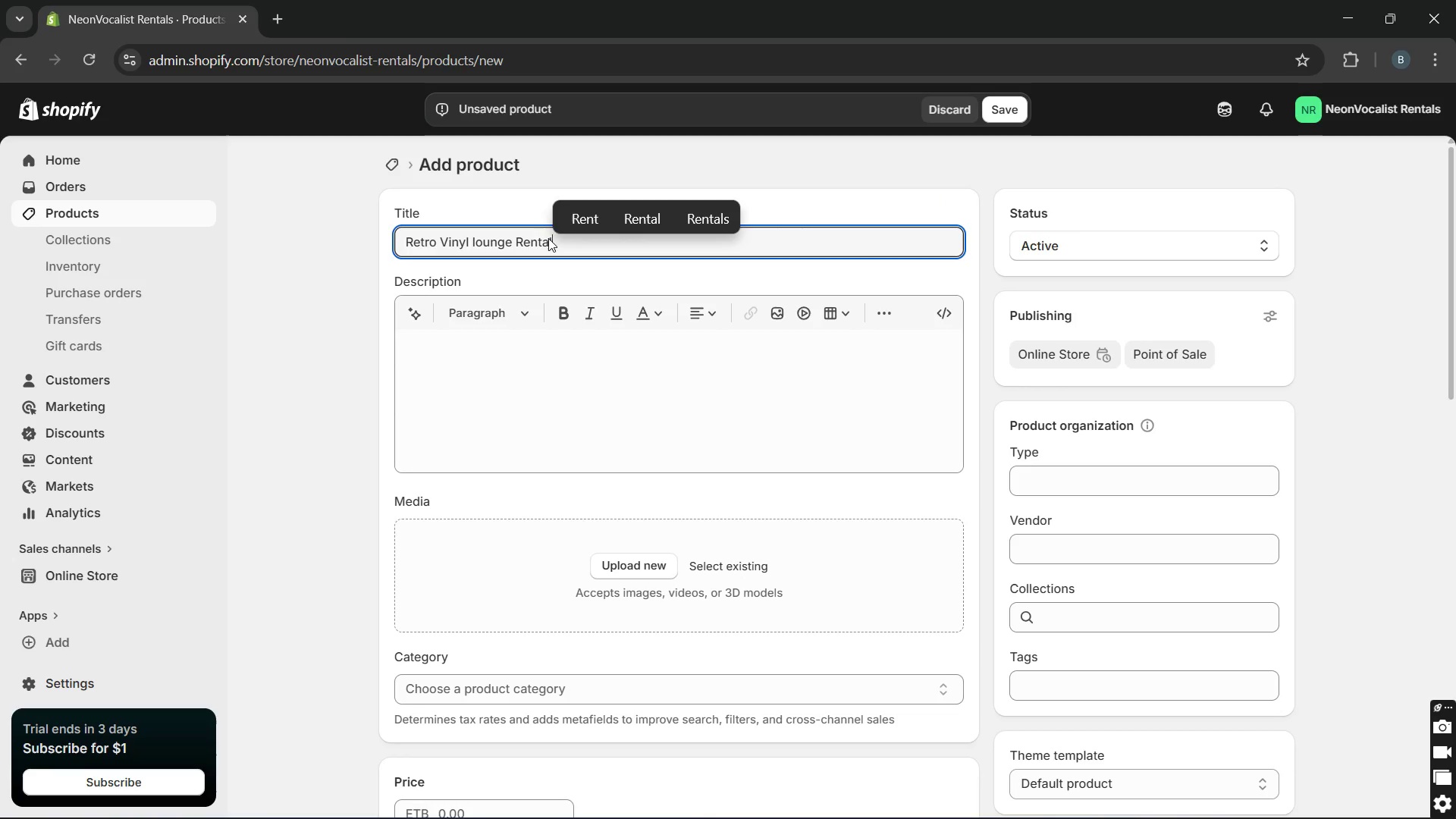 
left_click([526, 240])
 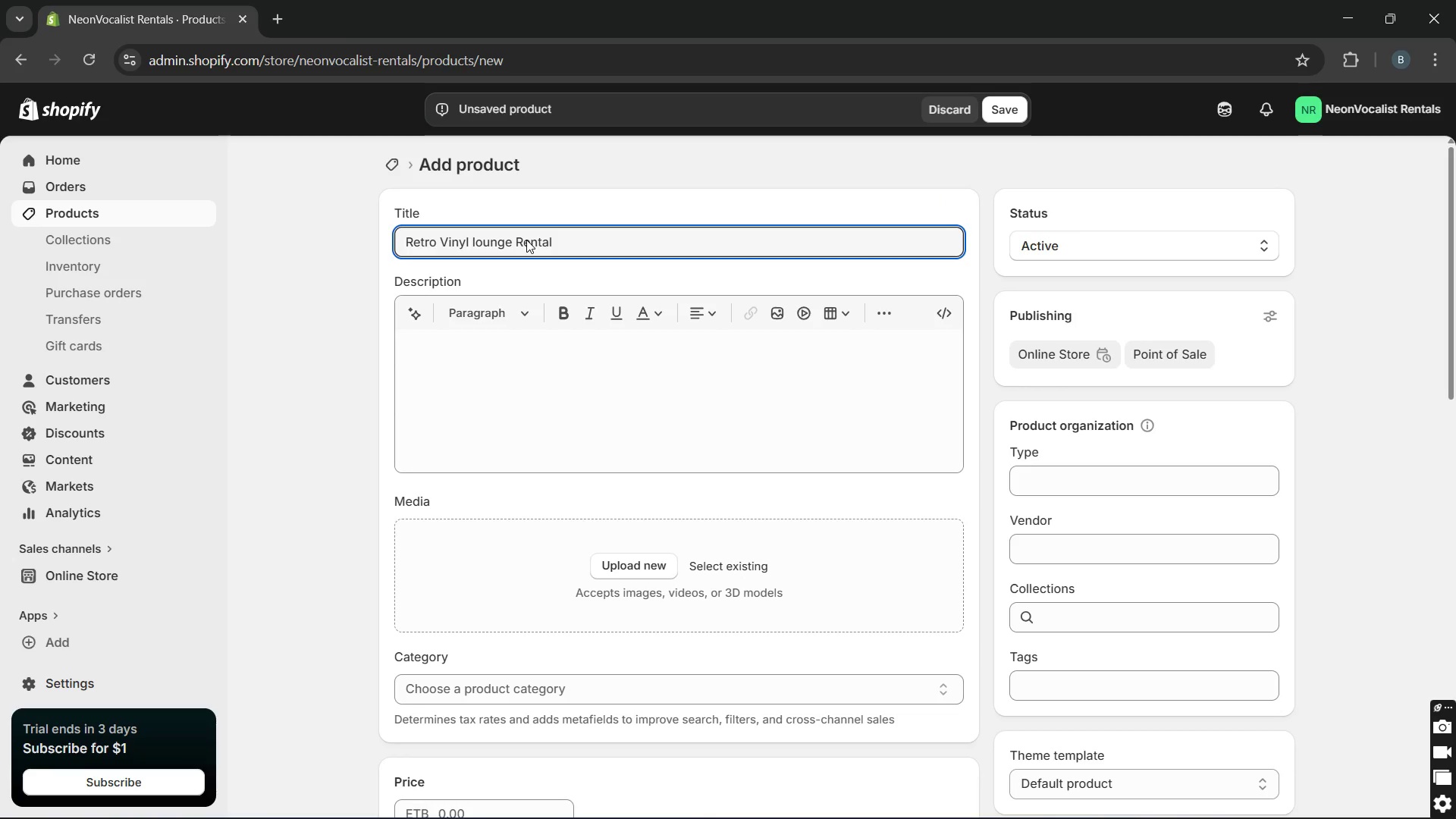 
key(Backspace)
 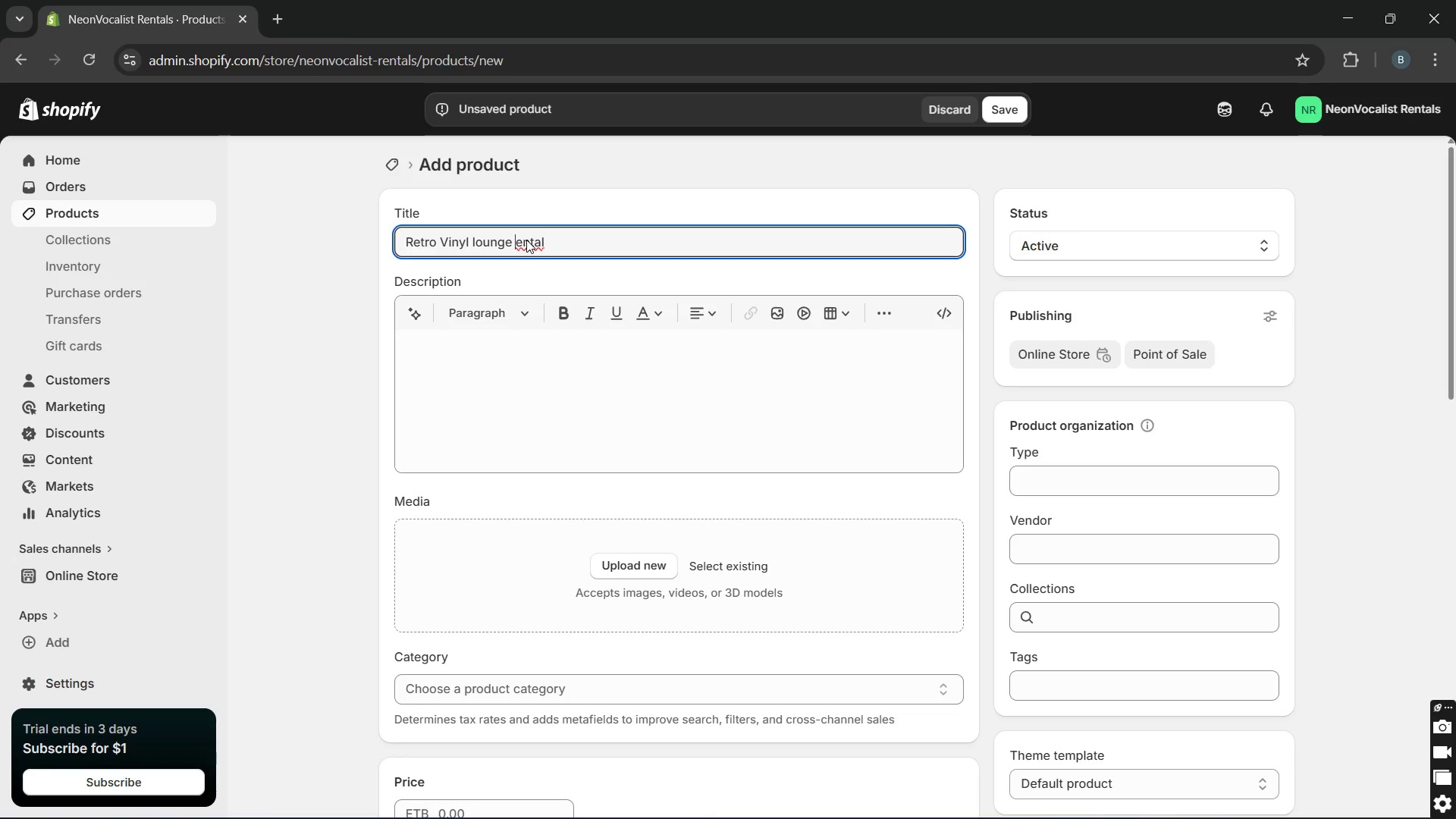 
key(CapsLock)
 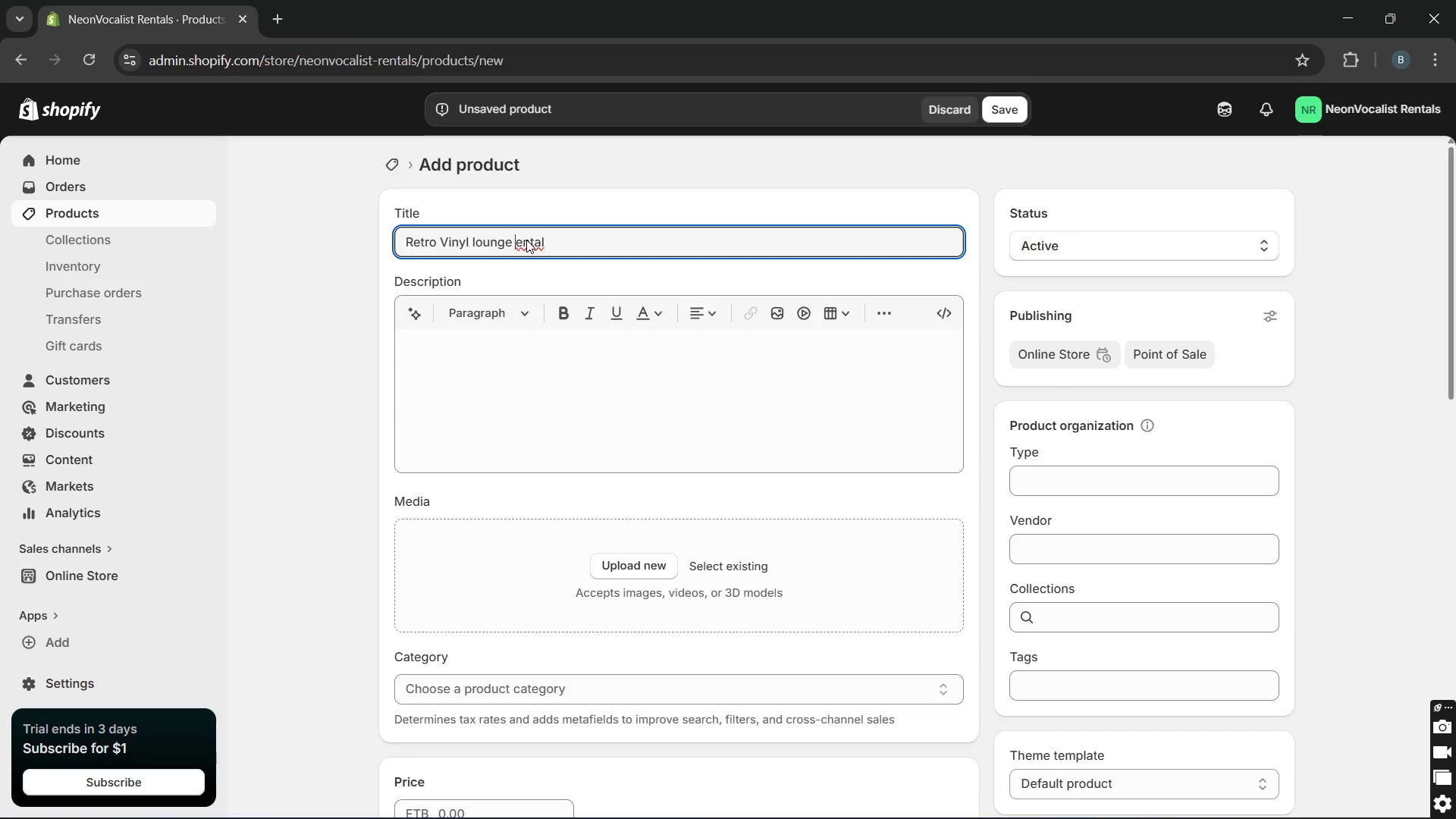 
key(T)
 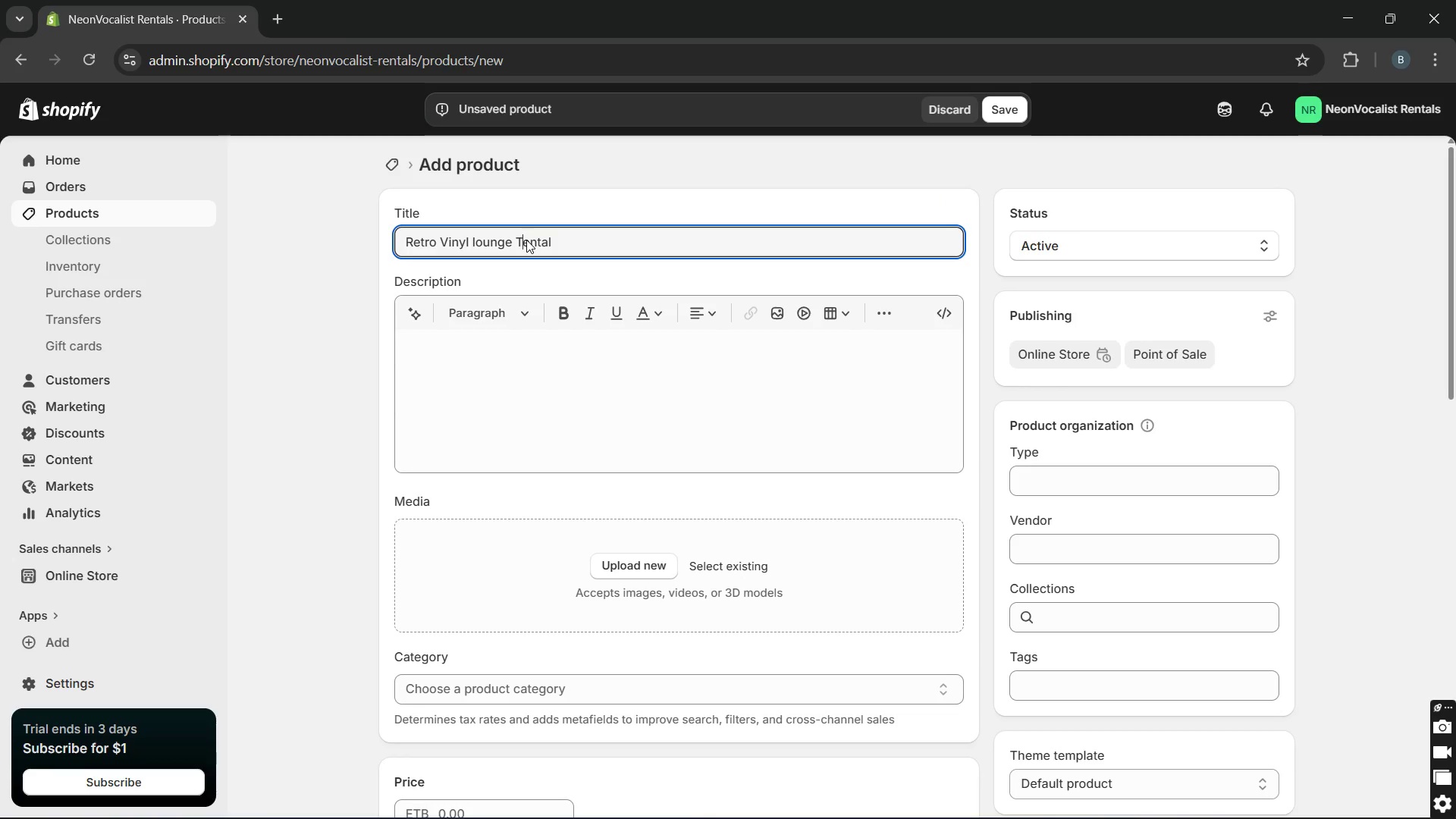 
key(Backspace)
 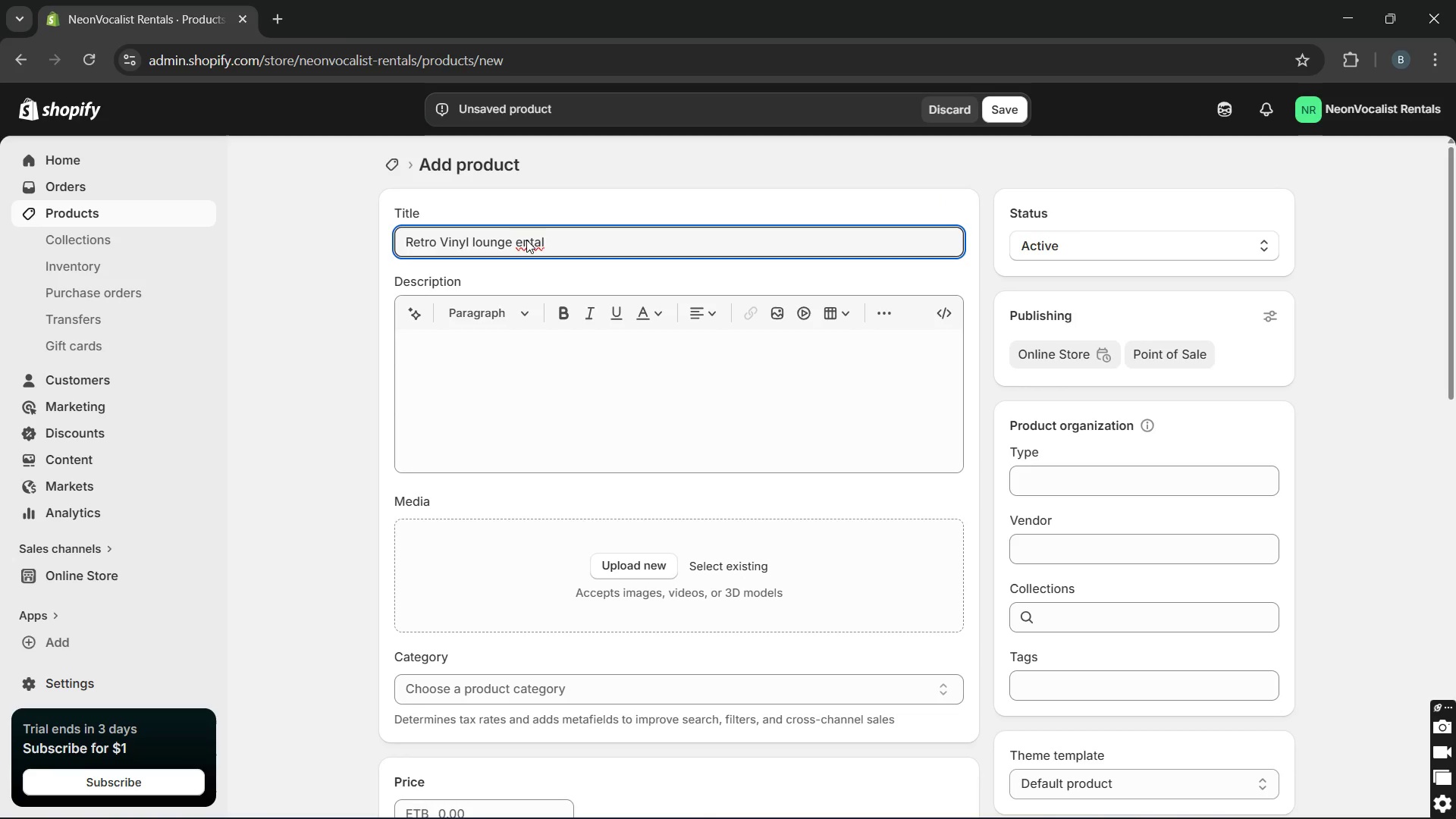 
key(R)
 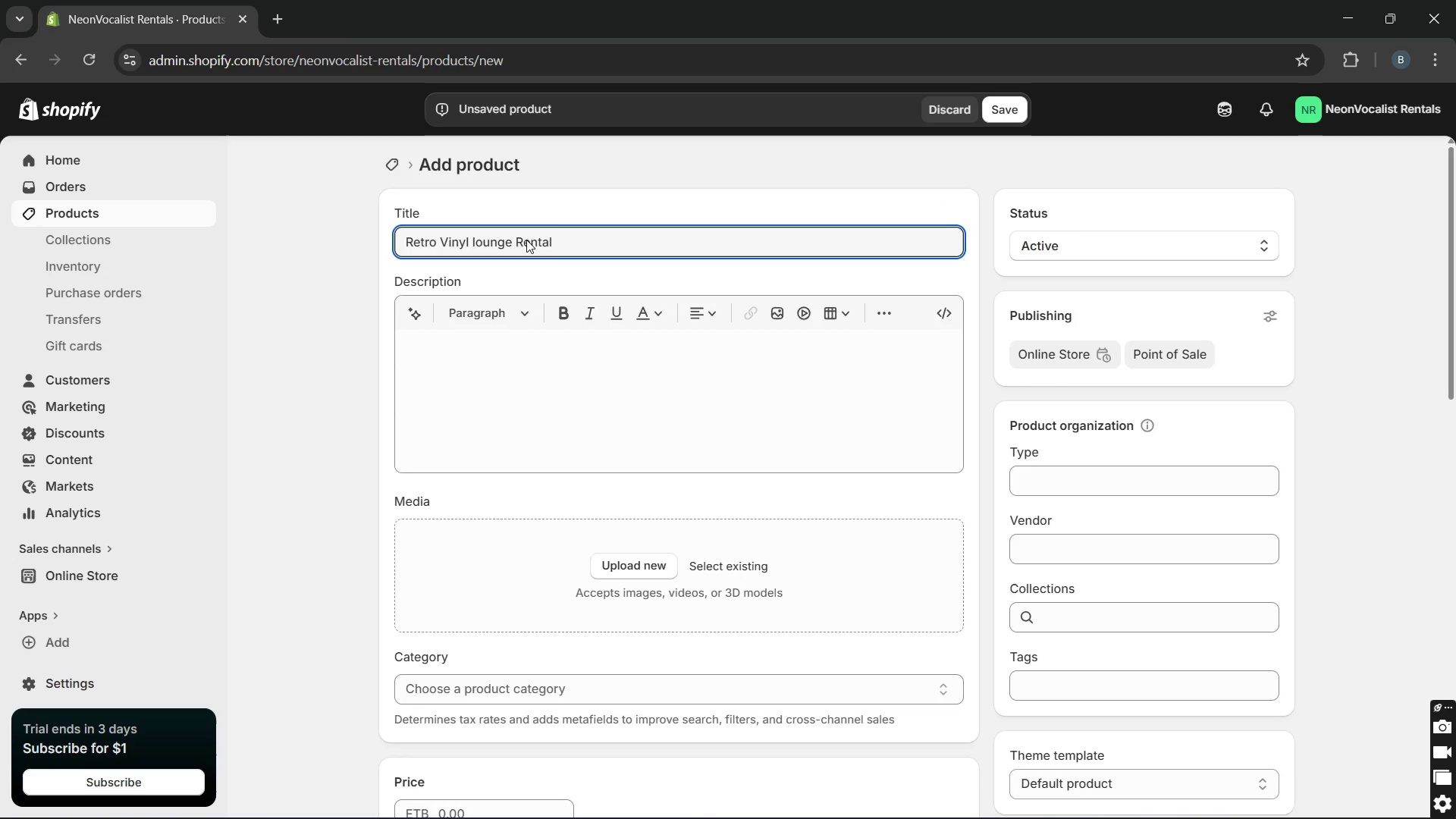 
key(ArrowLeft)
 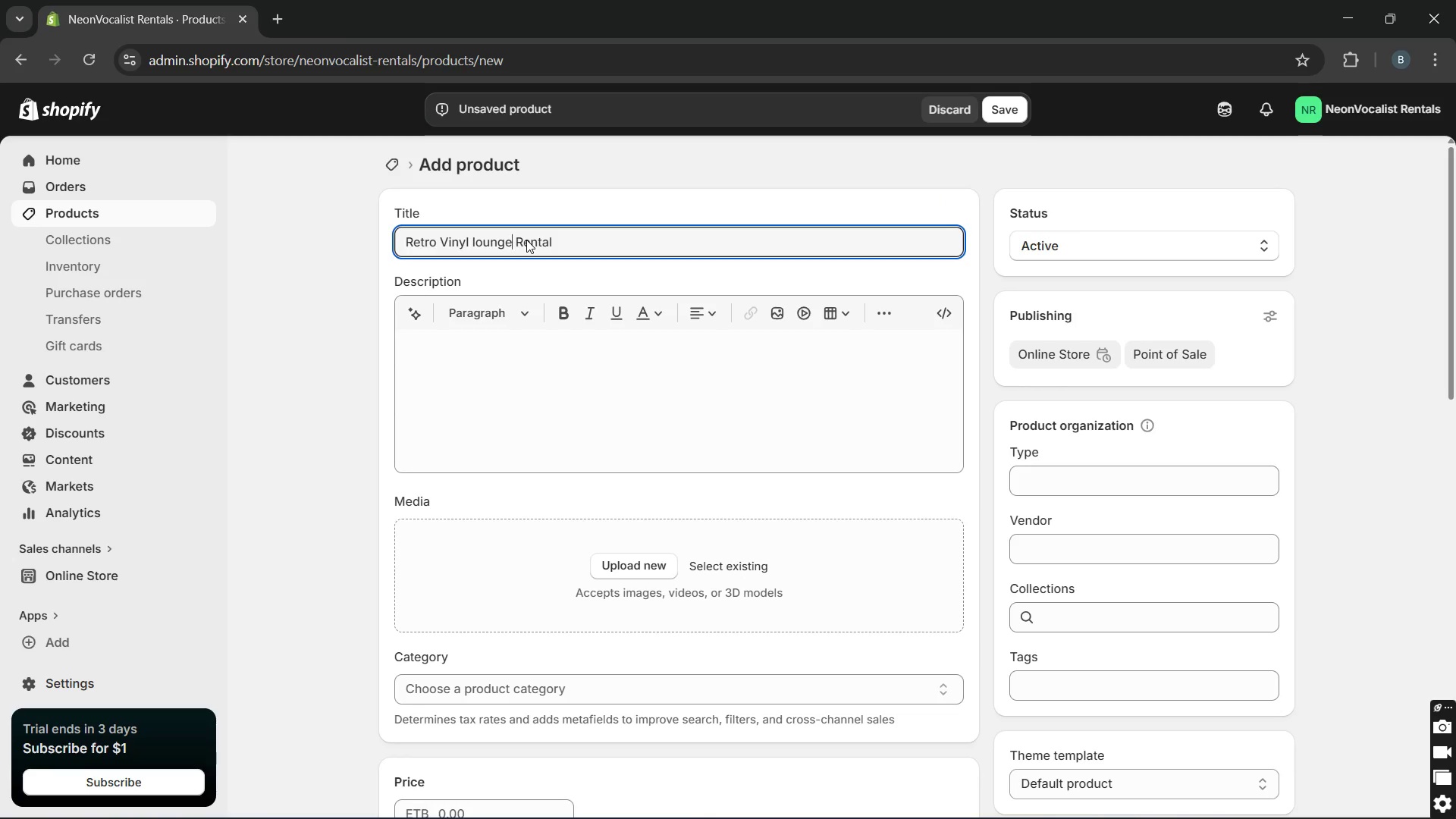 
key(ArrowLeft)
 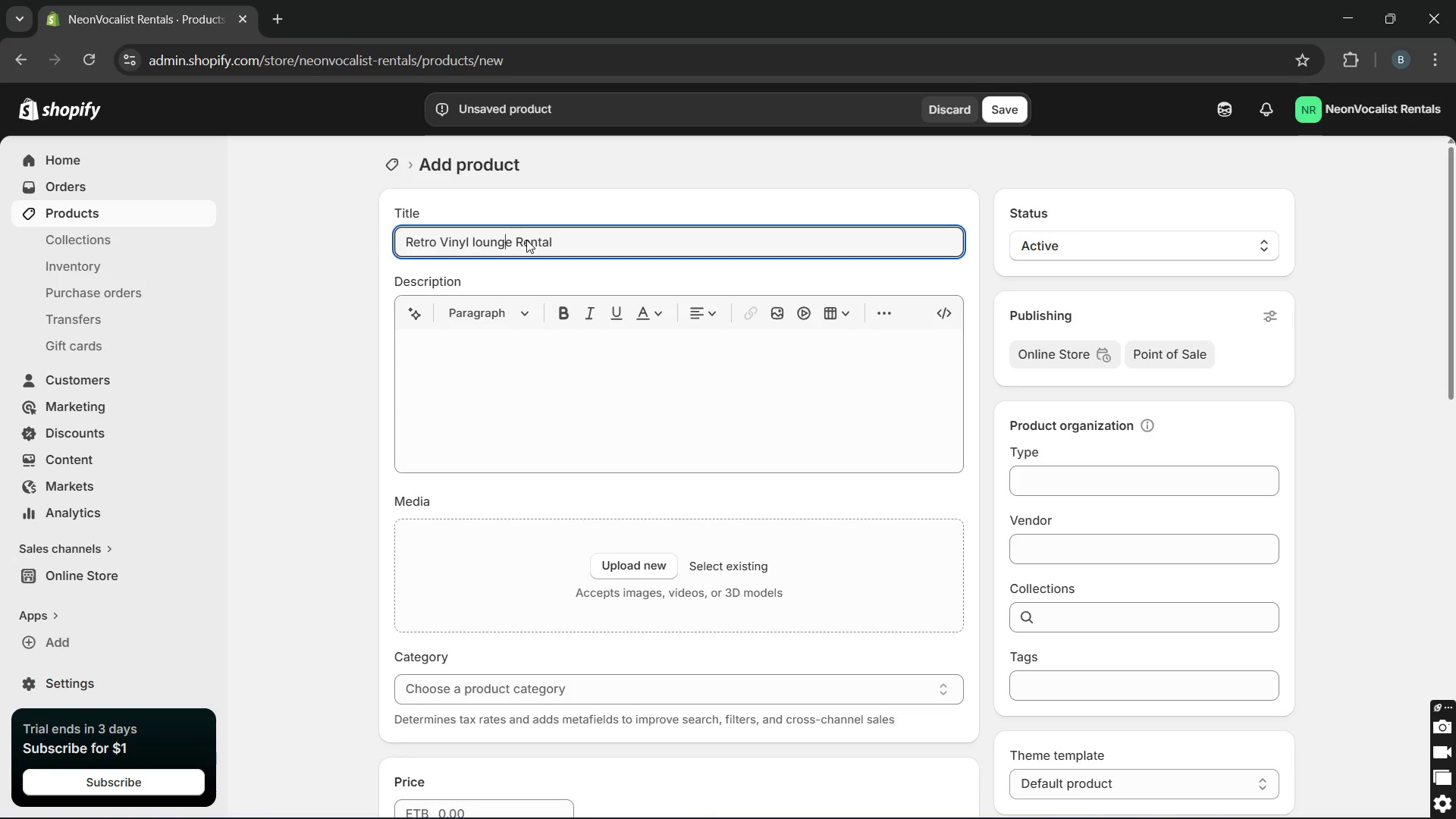 
key(ArrowLeft)
 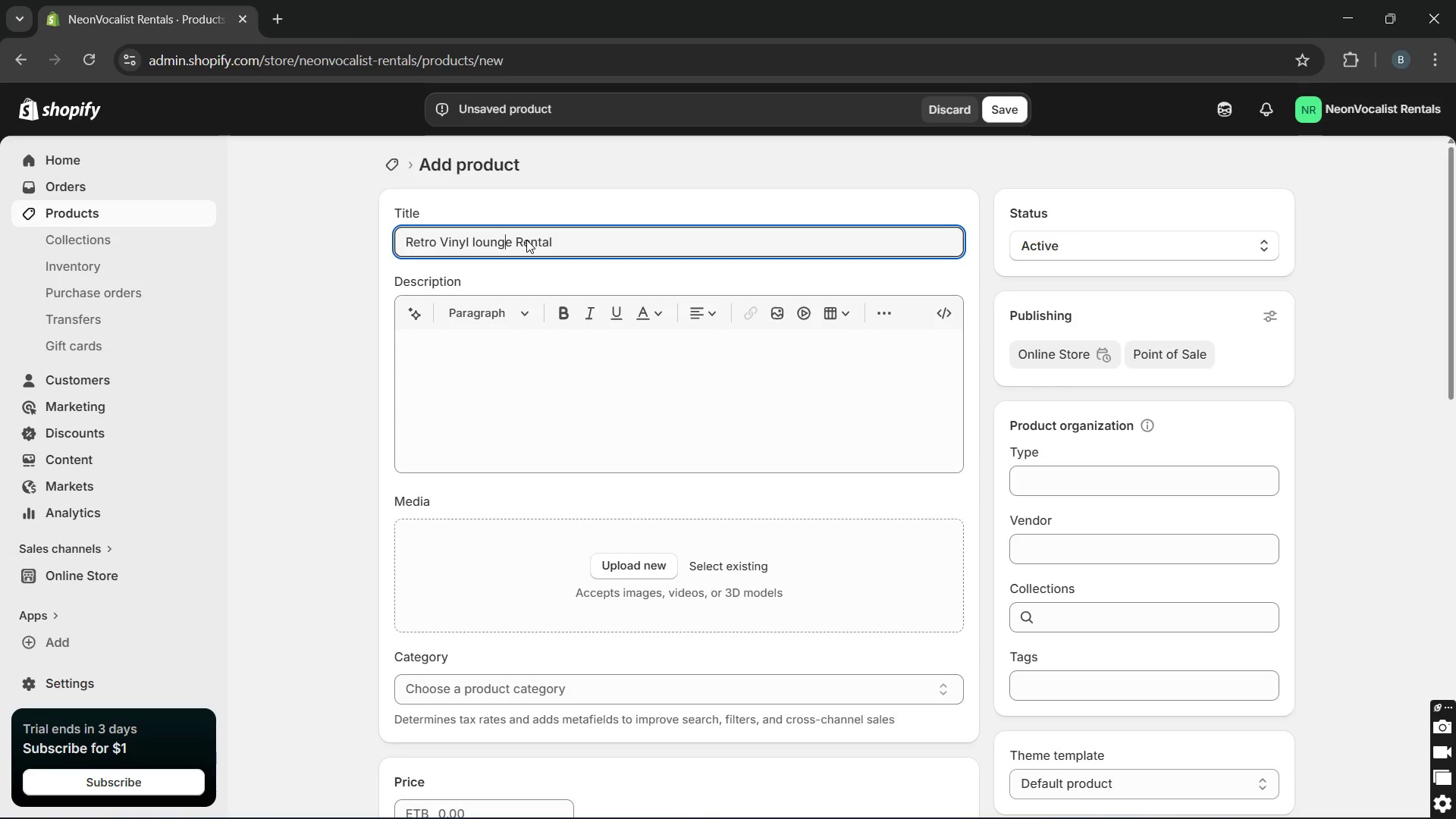 
key(ArrowLeft)
 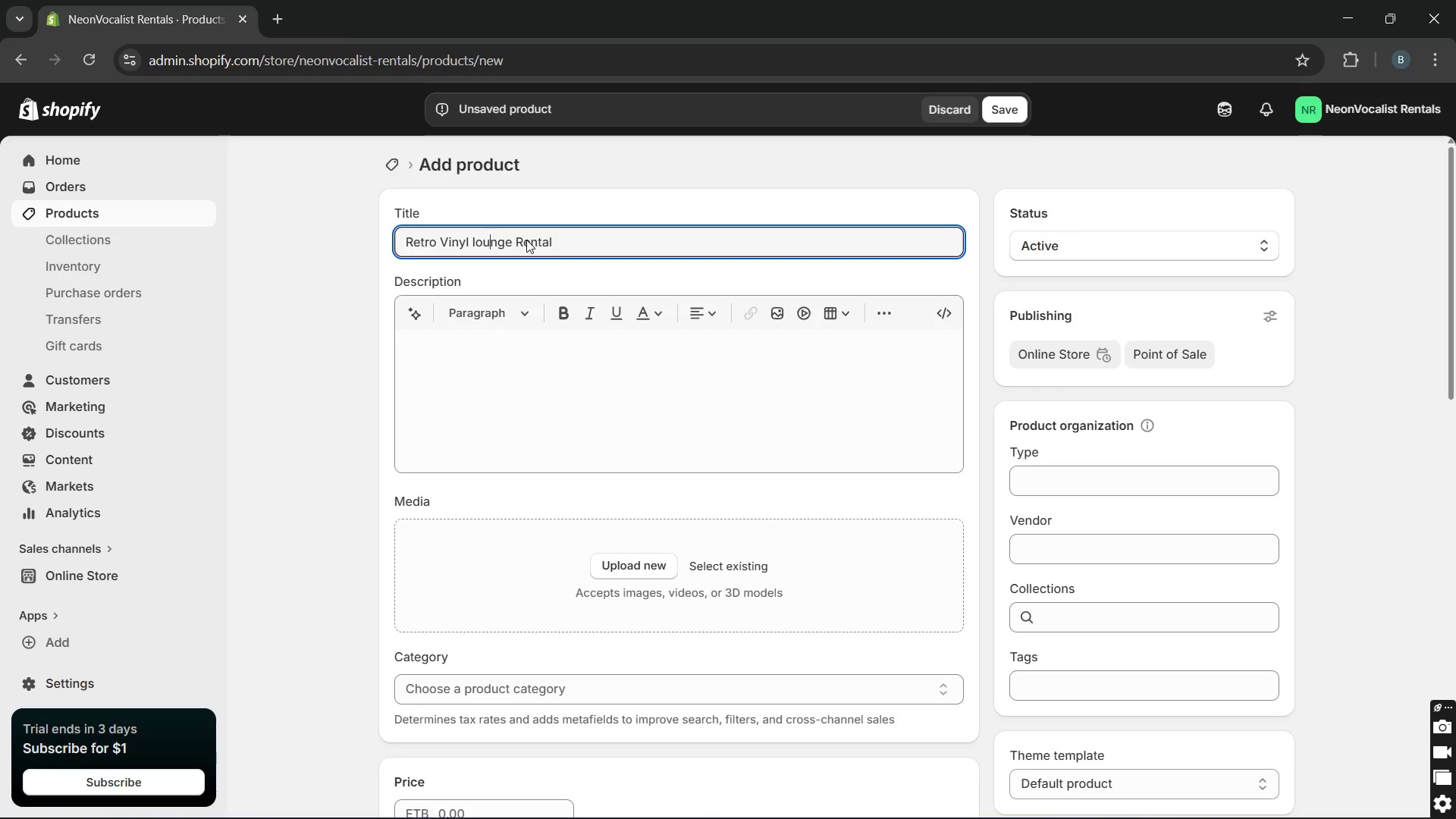 
key(ArrowLeft)
 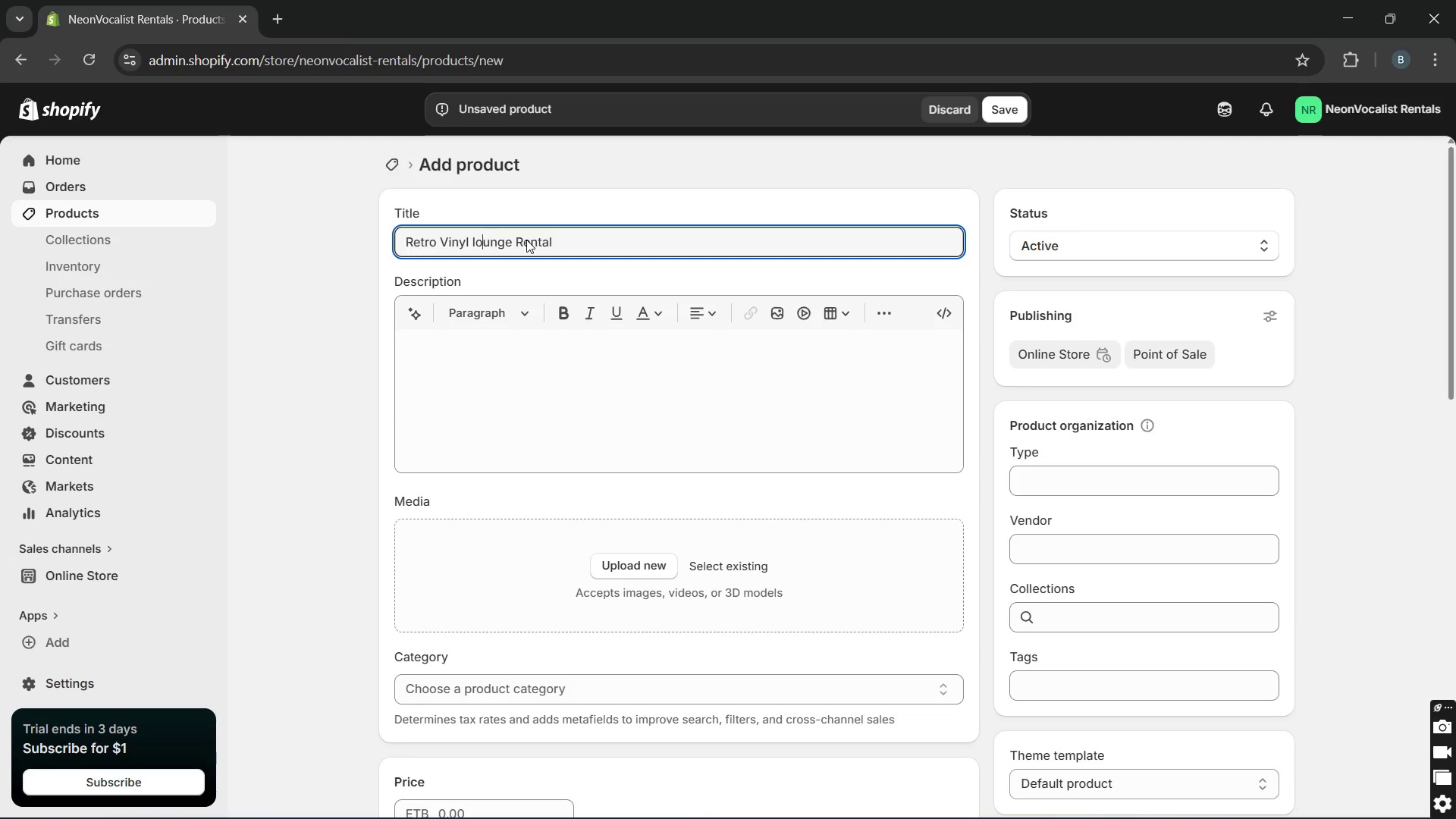 
key(ArrowLeft)
 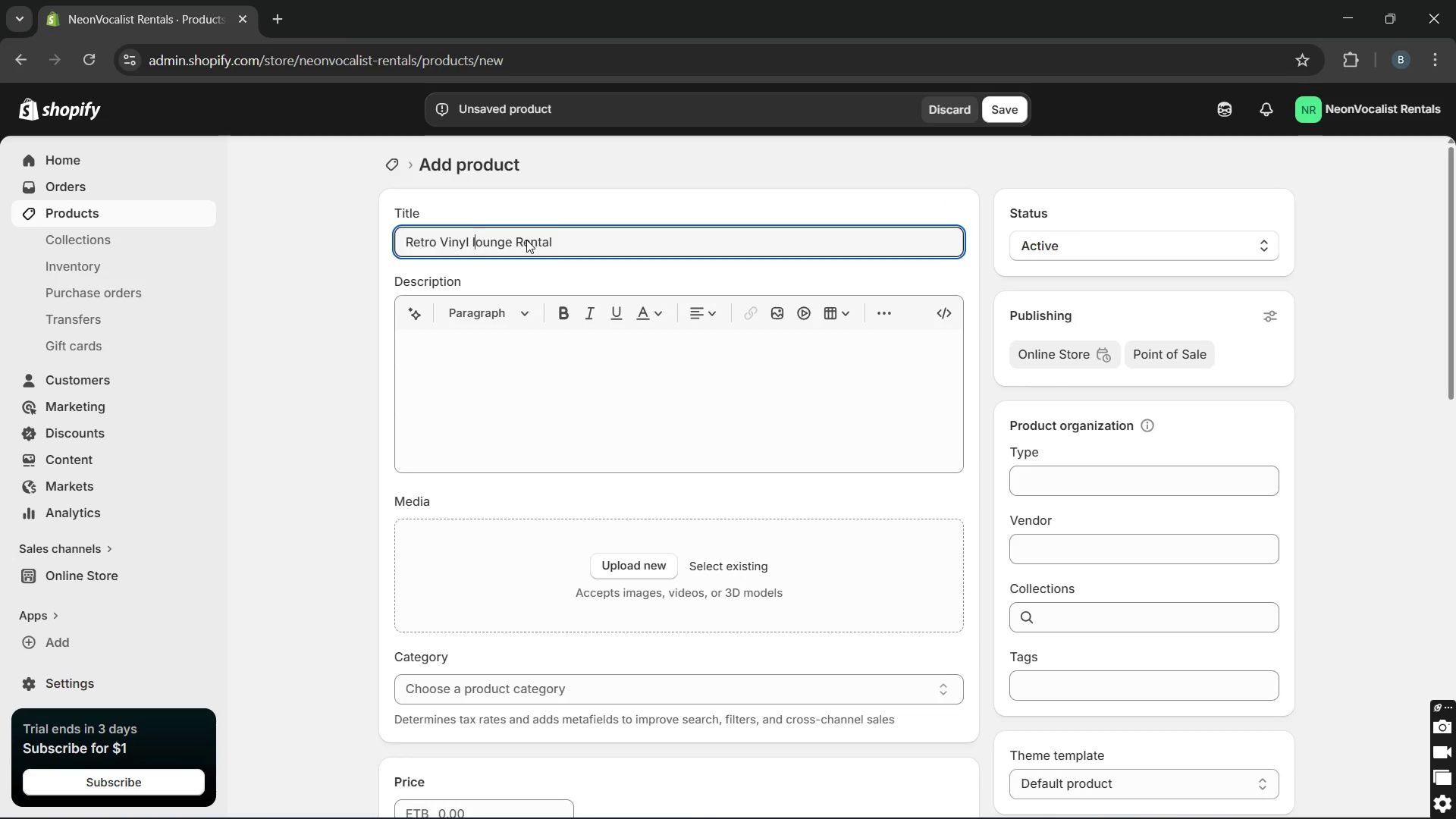 
key(ArrowLeft)
 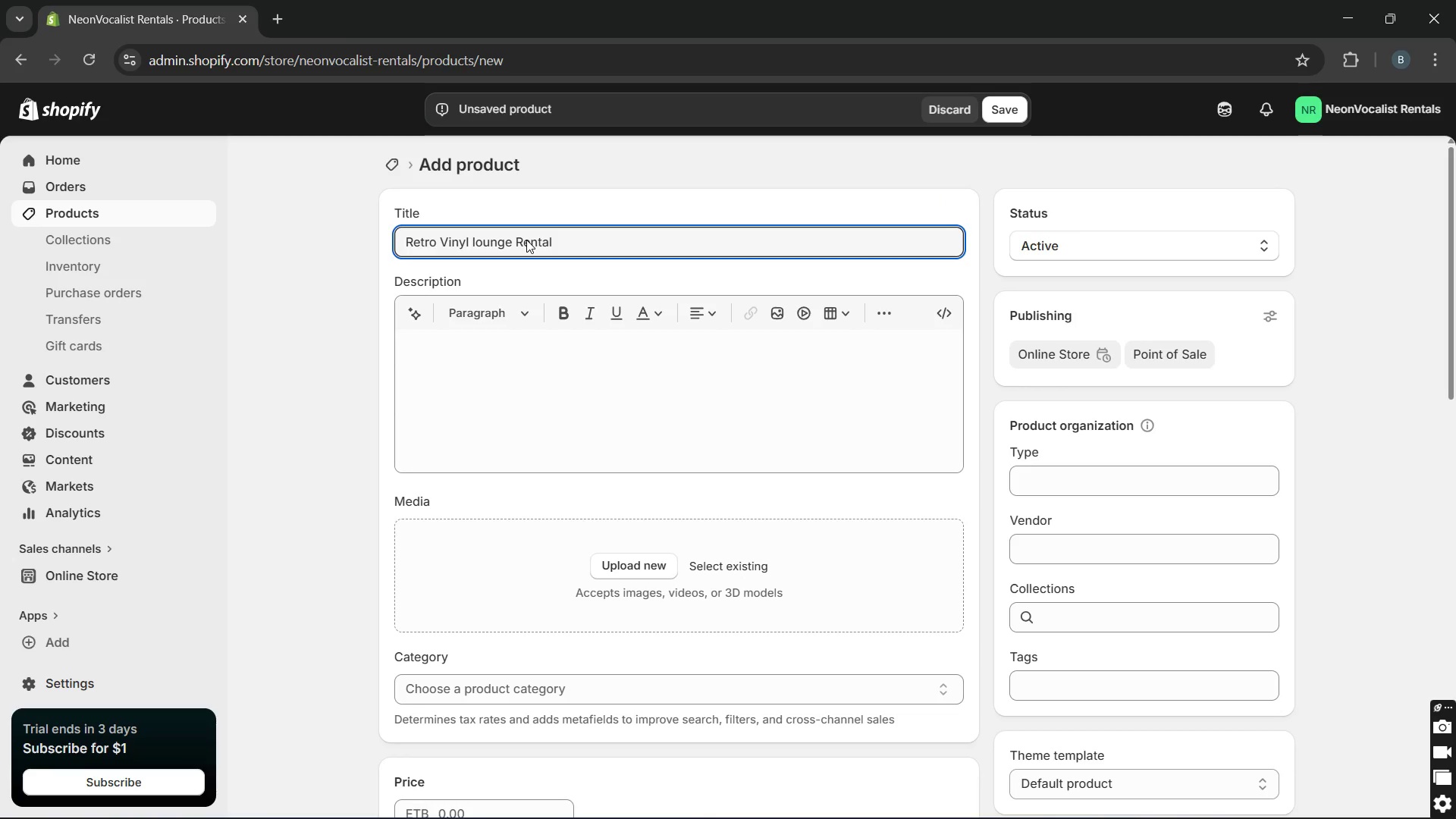 
key(Backspace)
 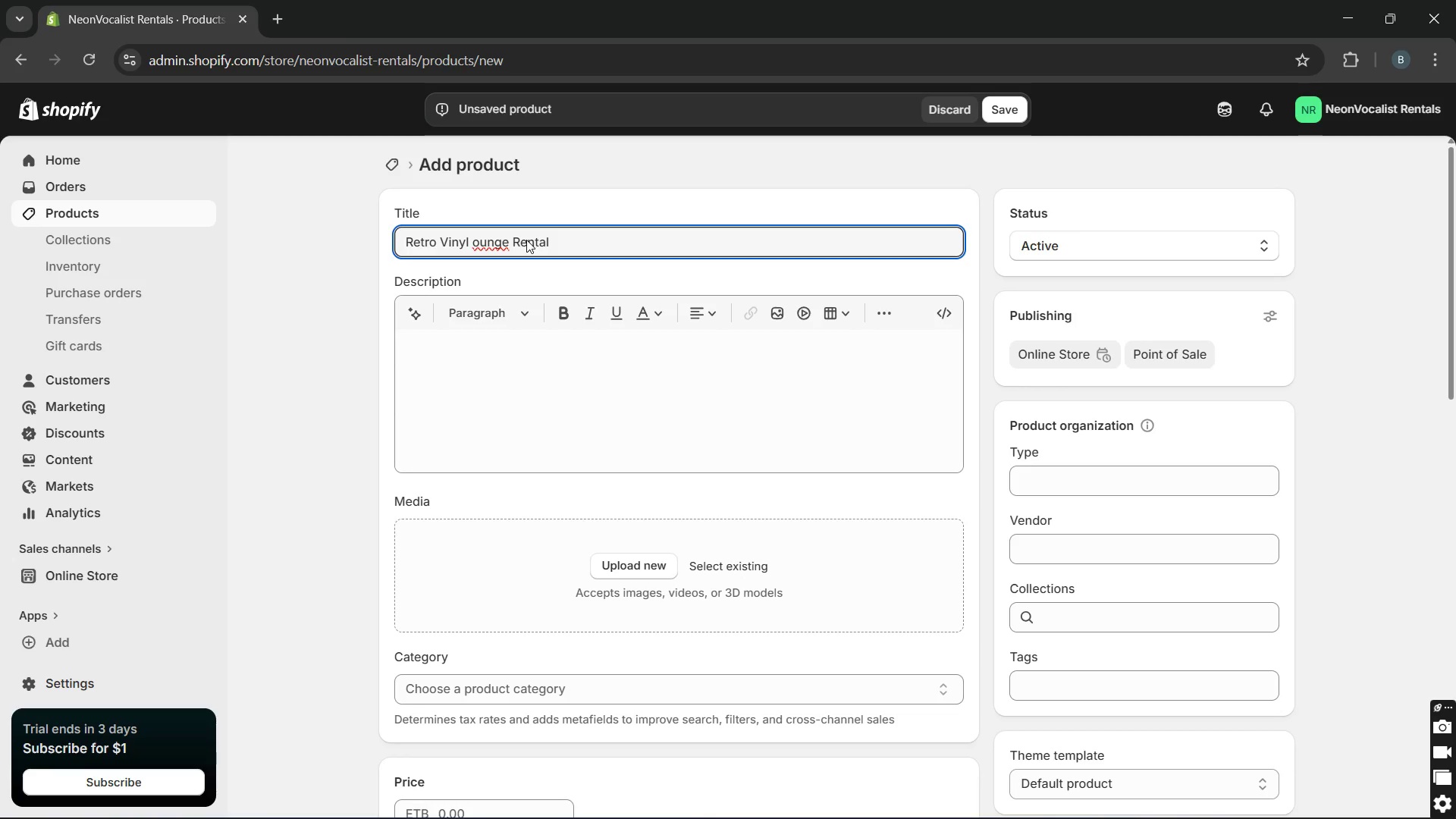 
key(L)
 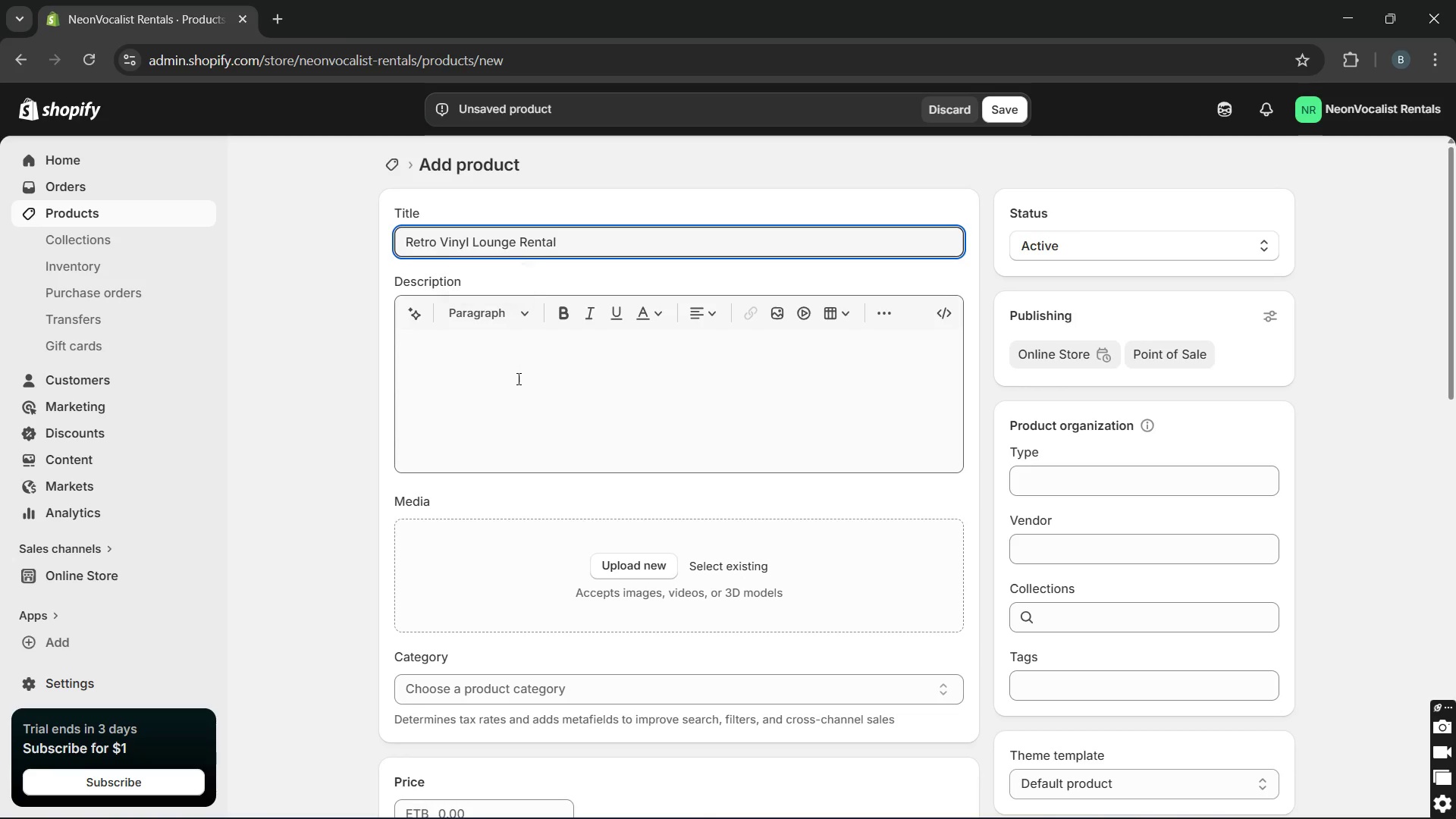 
left_click([517, 378])
 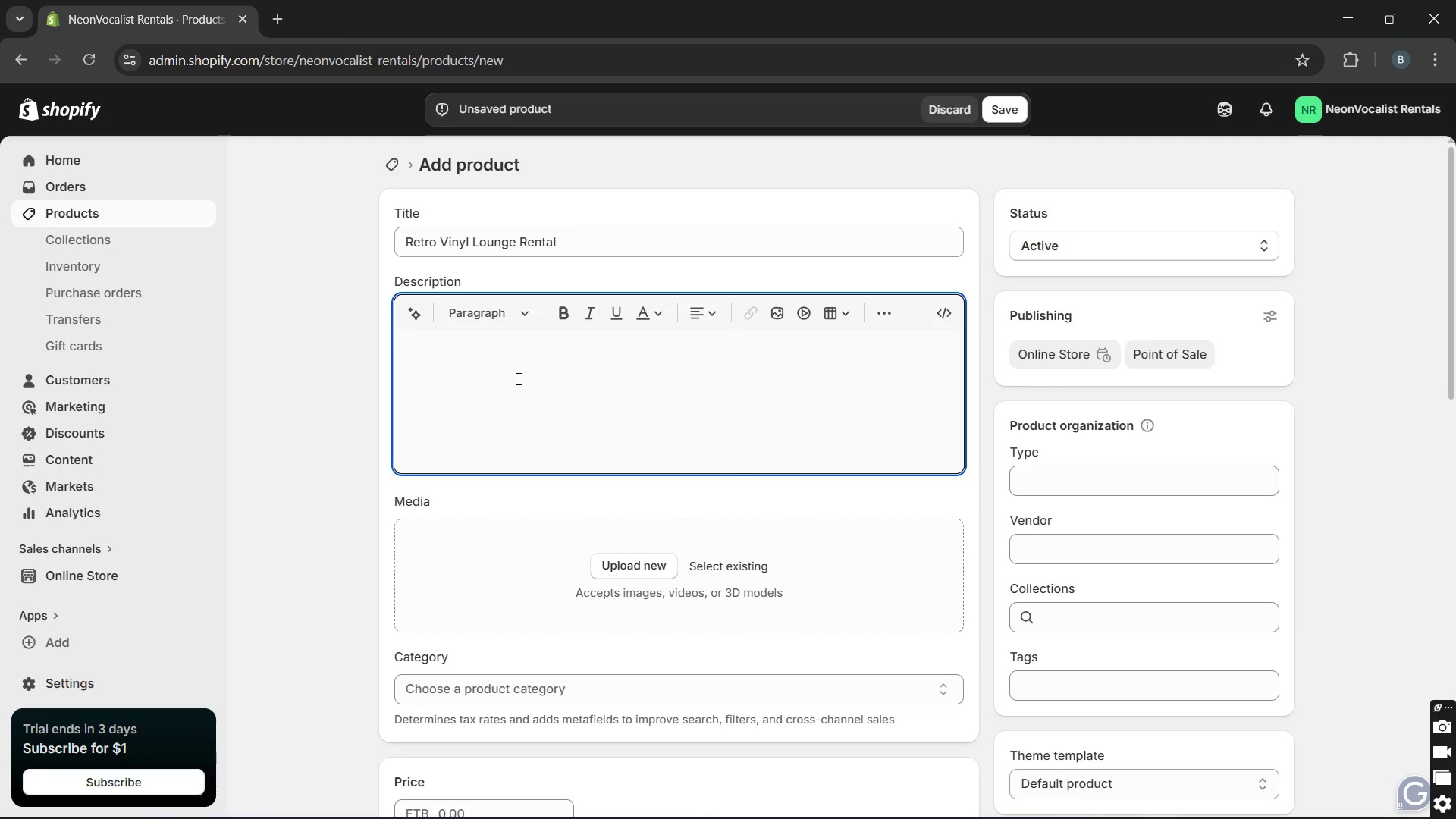 
type(This setup is more realxed and has a classic feel to it)
 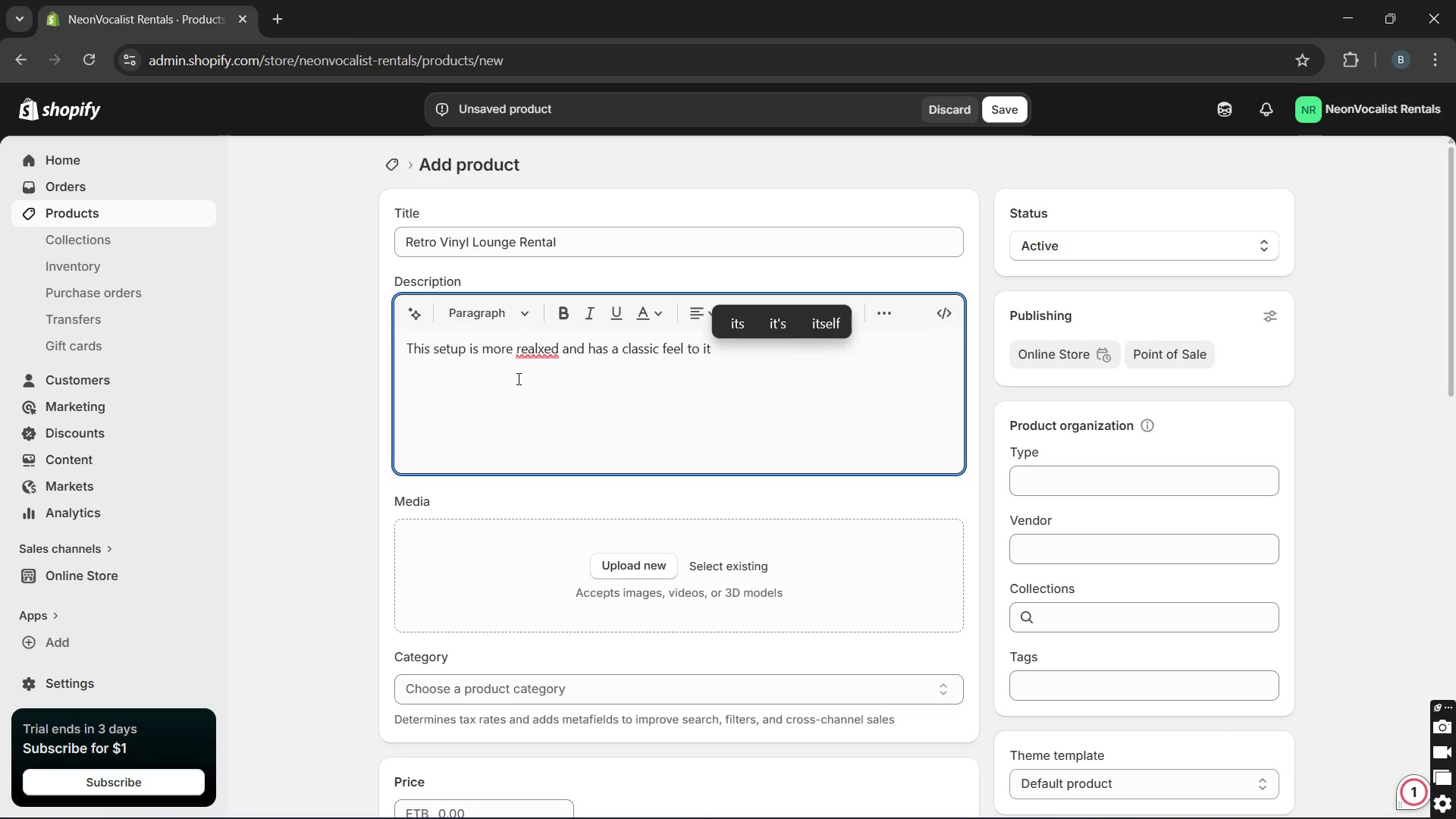 
type(. The retro c)
key(Backspace)
type(vinyl lounge )
 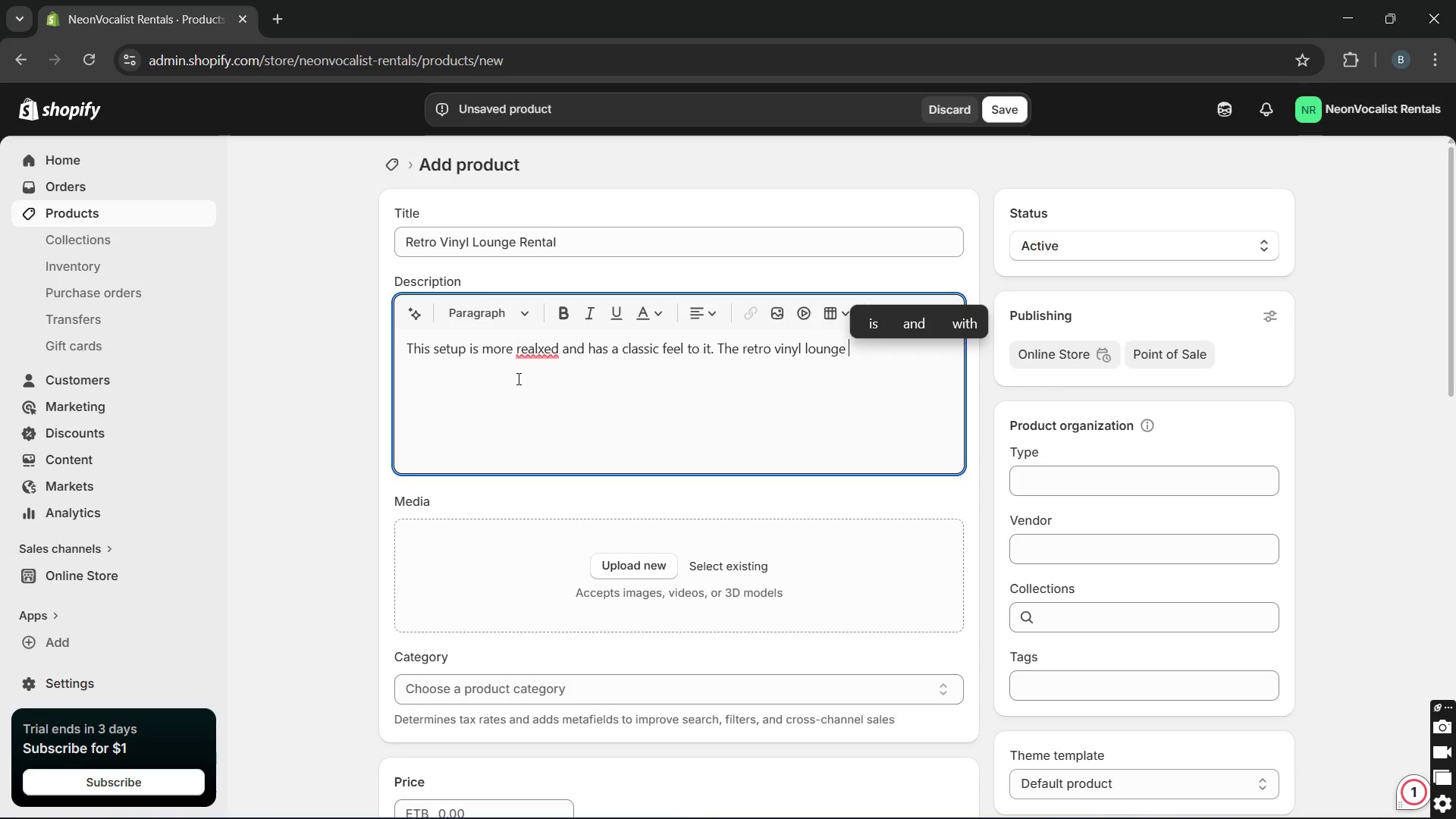 
wait(7.56)
 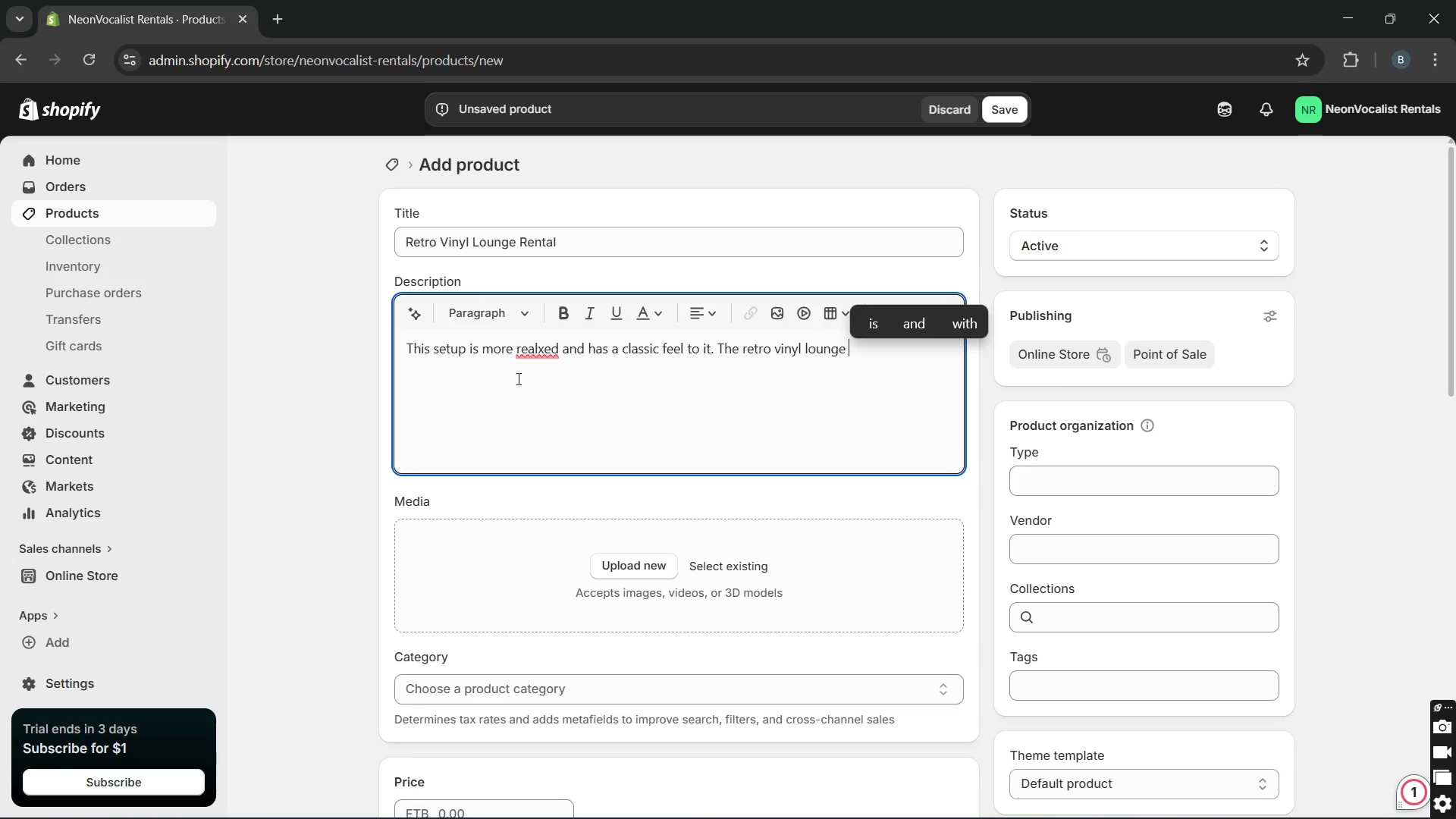 
type(is inspired by older music spaces, with warmer lighting and a softer overall look. It is )
 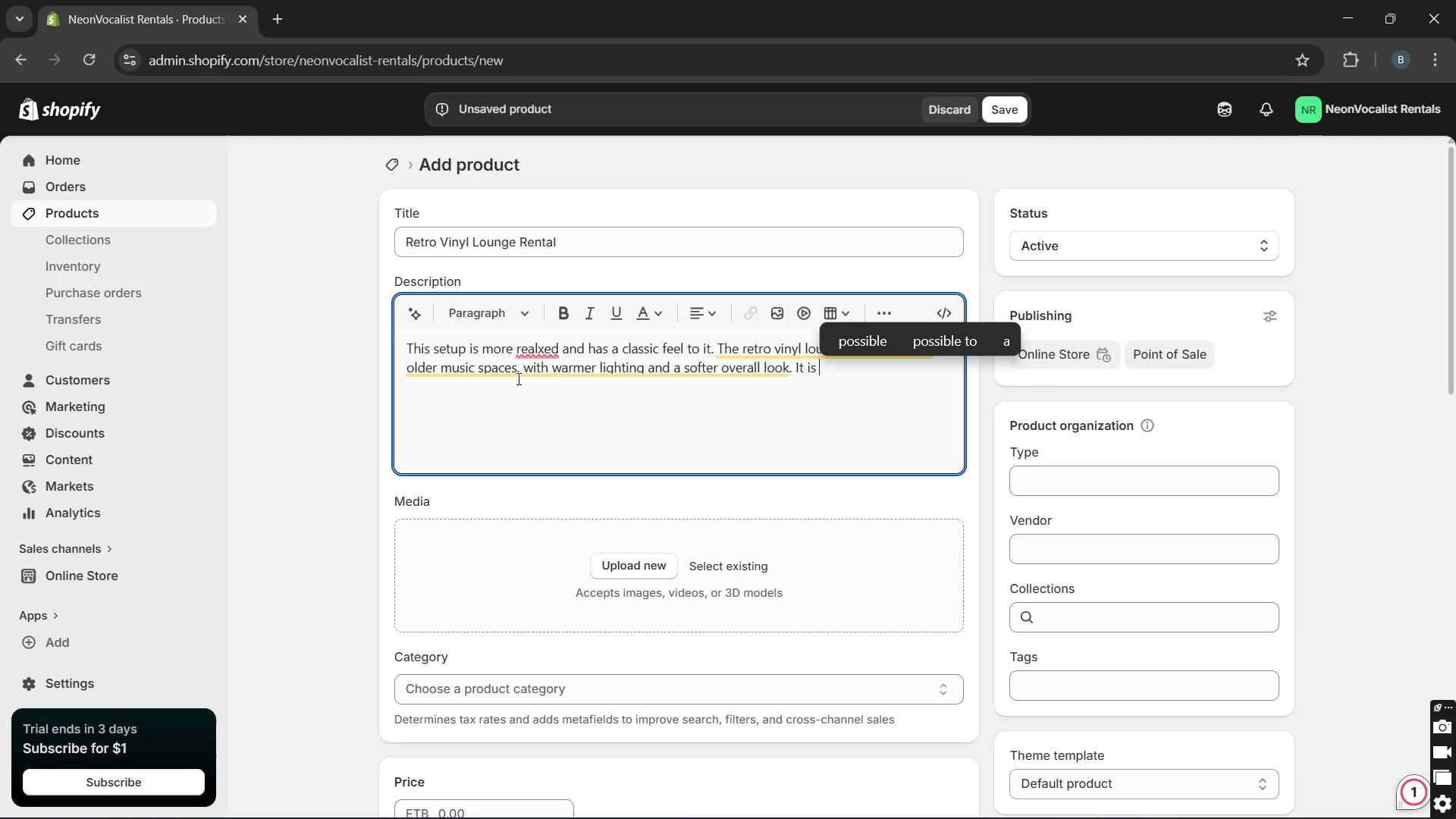 
type( )
key(Backspace)
type(not too flashy )
key(Backspace)
type(, but it feels como)
key(Backspace)
type(fortable and well put flashy, but it feels comfrtable and well put togther)
 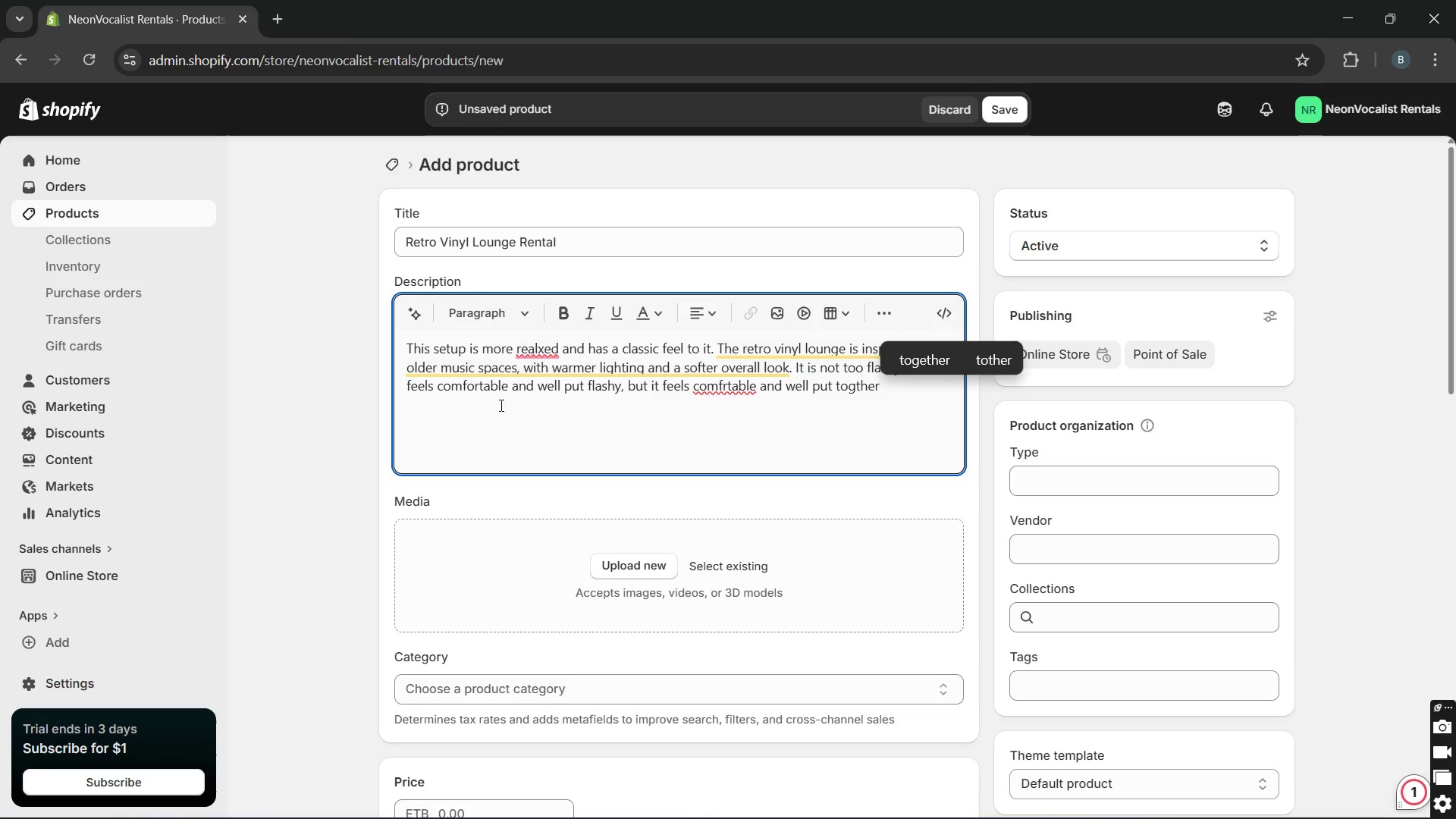 
wait(19.5)
 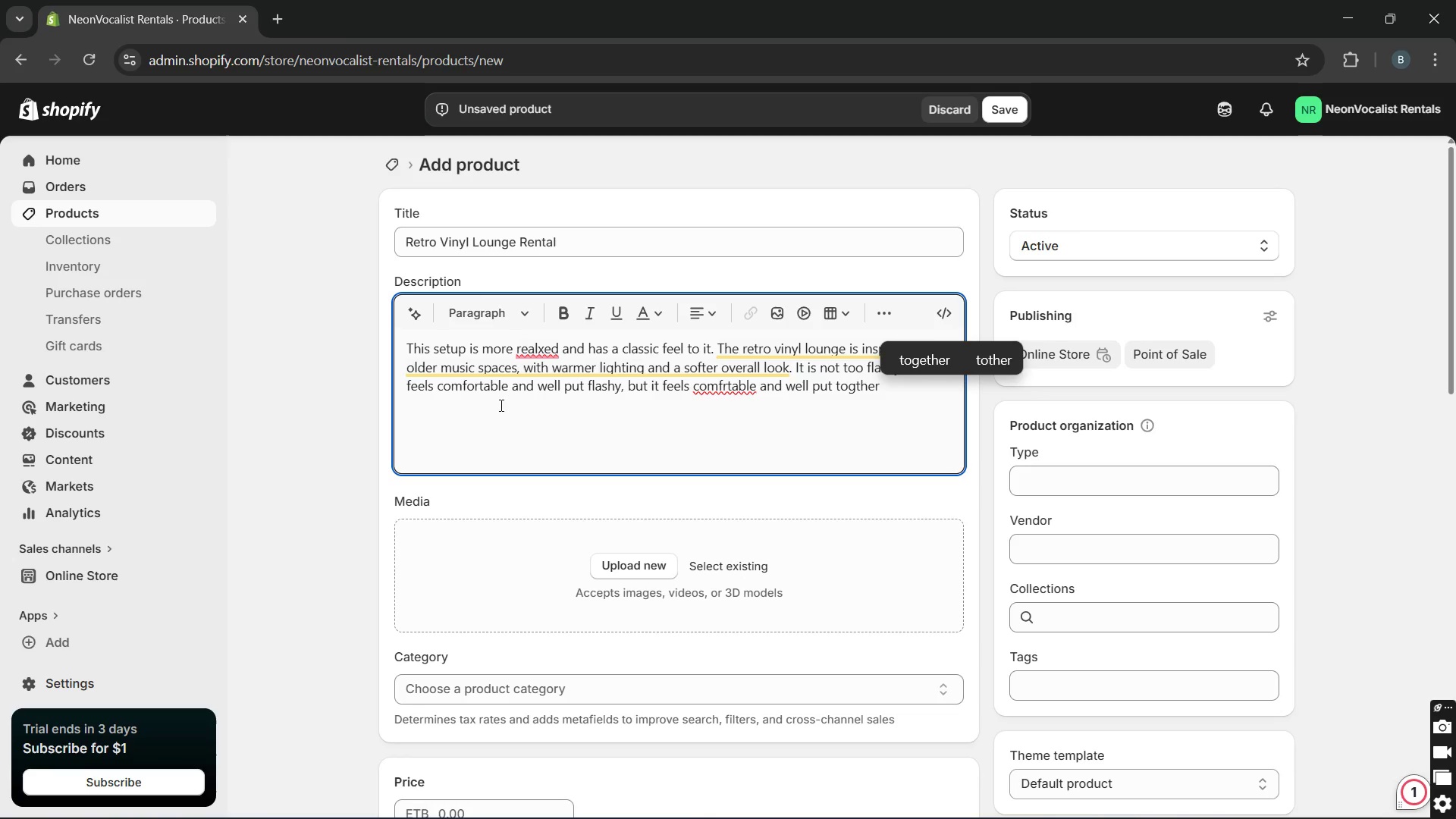 
left_click_drag(start_coordinate=[585, 392], to_coordinate=[832, 391])
 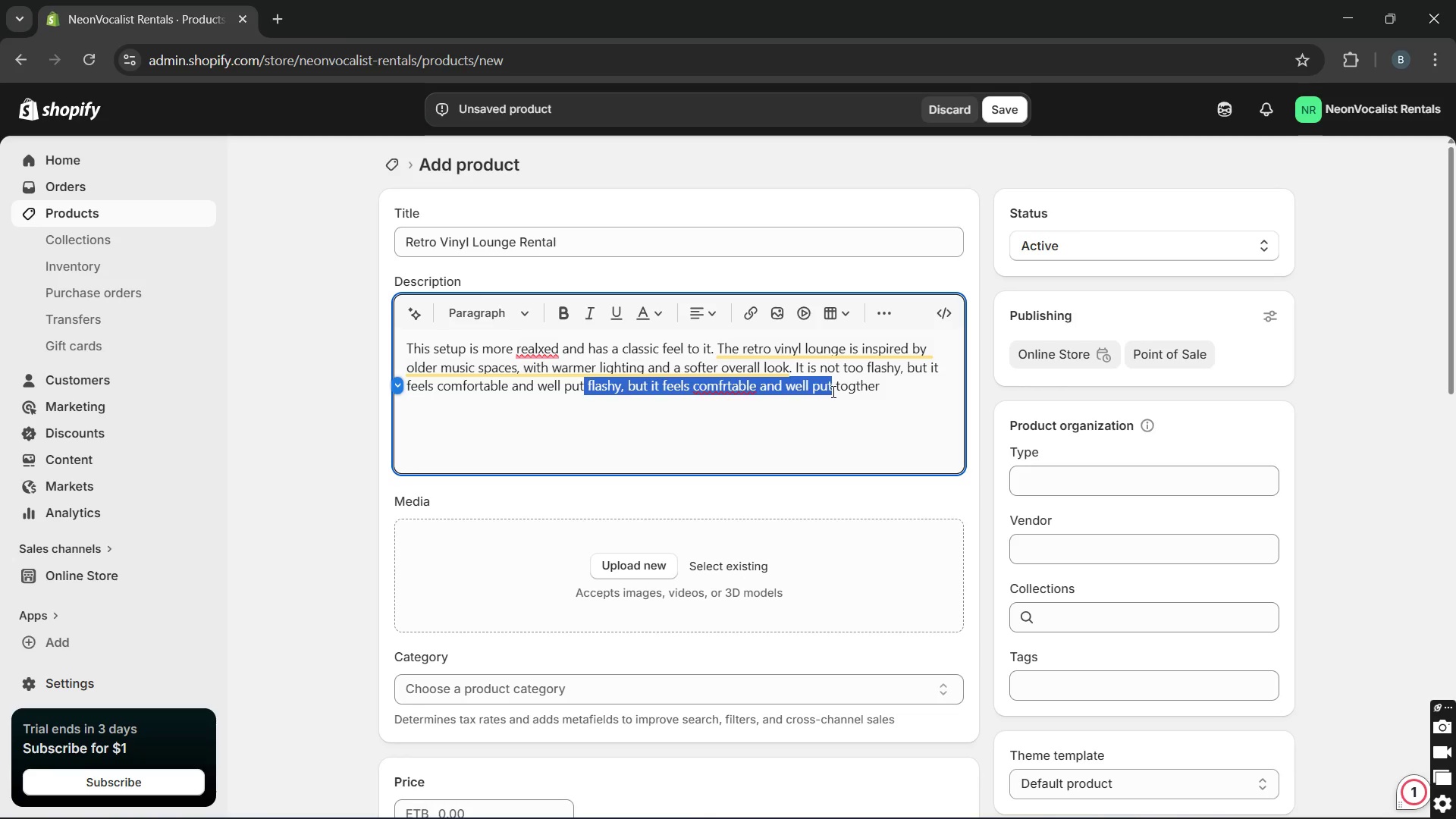 
key(Backspace)
 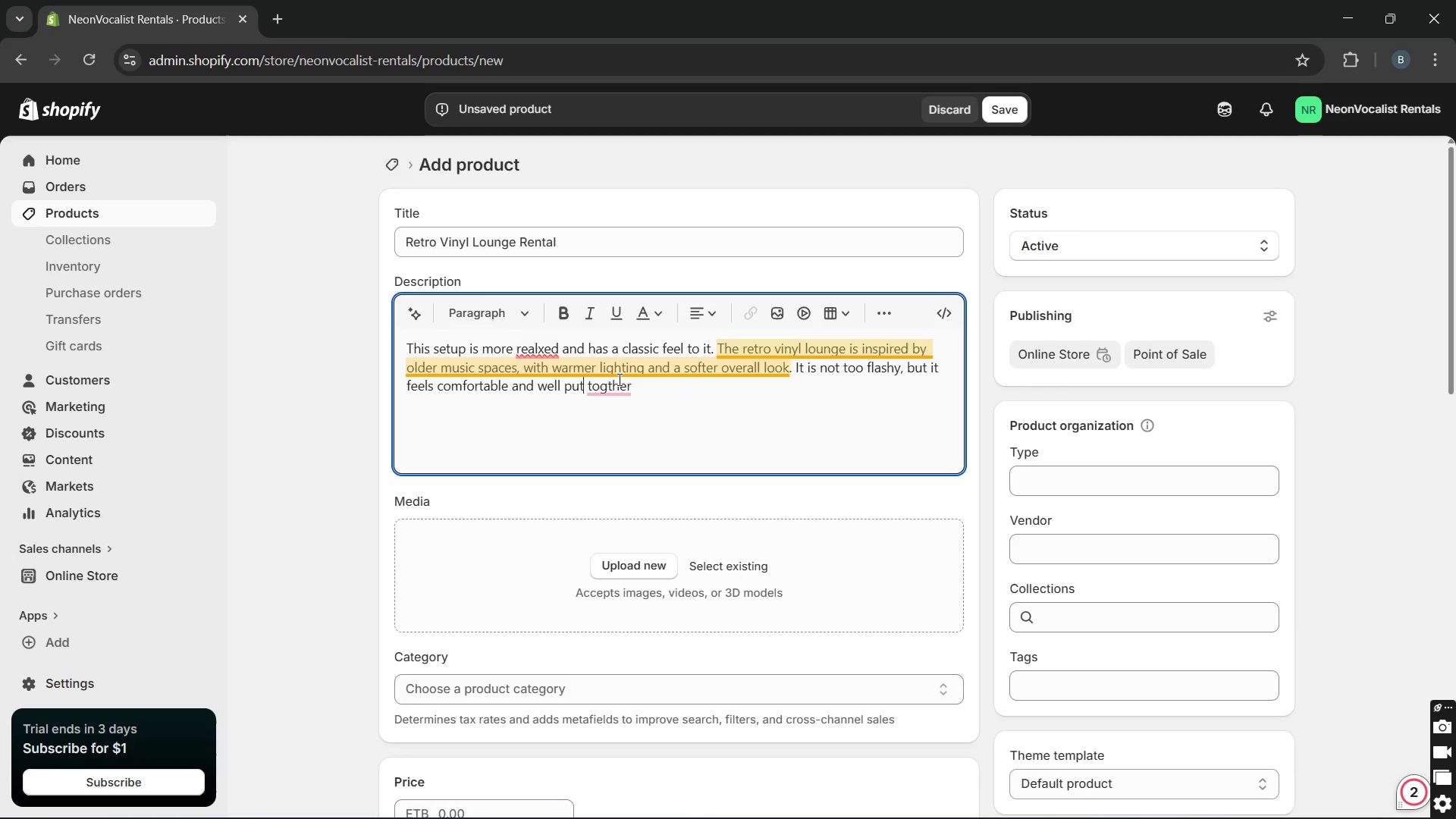 
left_click([609, 383])
 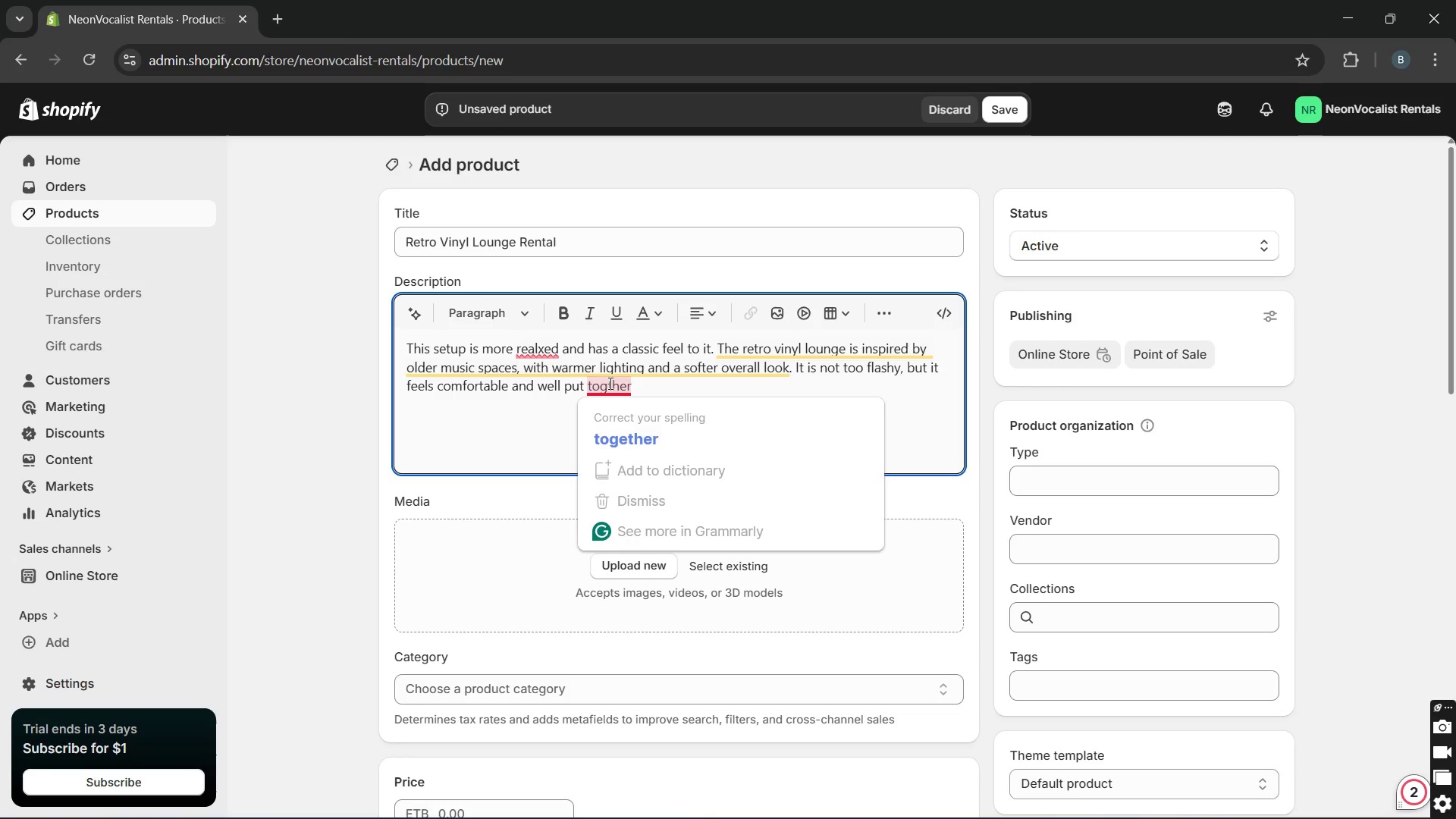 
type(et)
key(Backspace)
 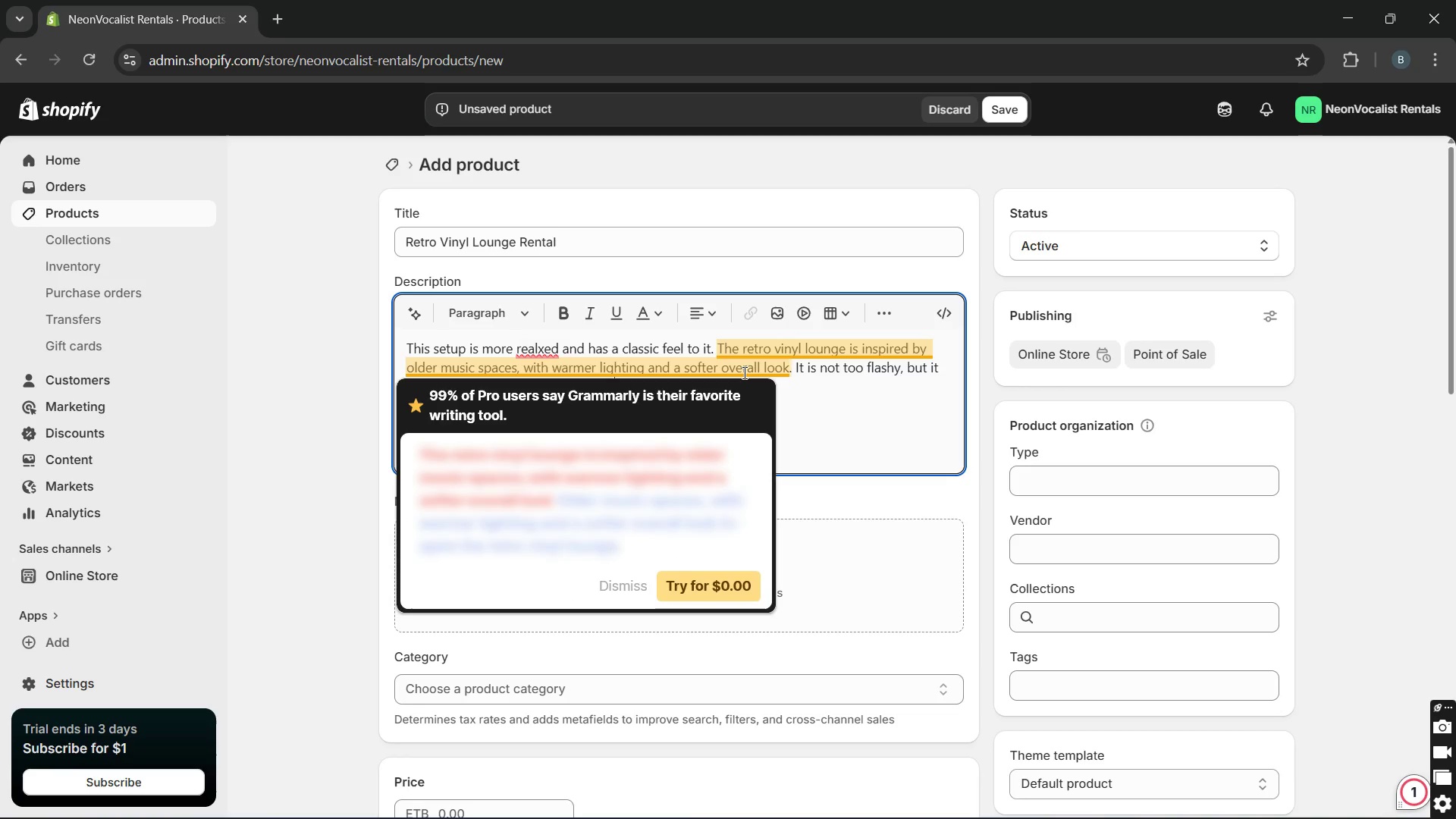 
left_click([852, 413])
 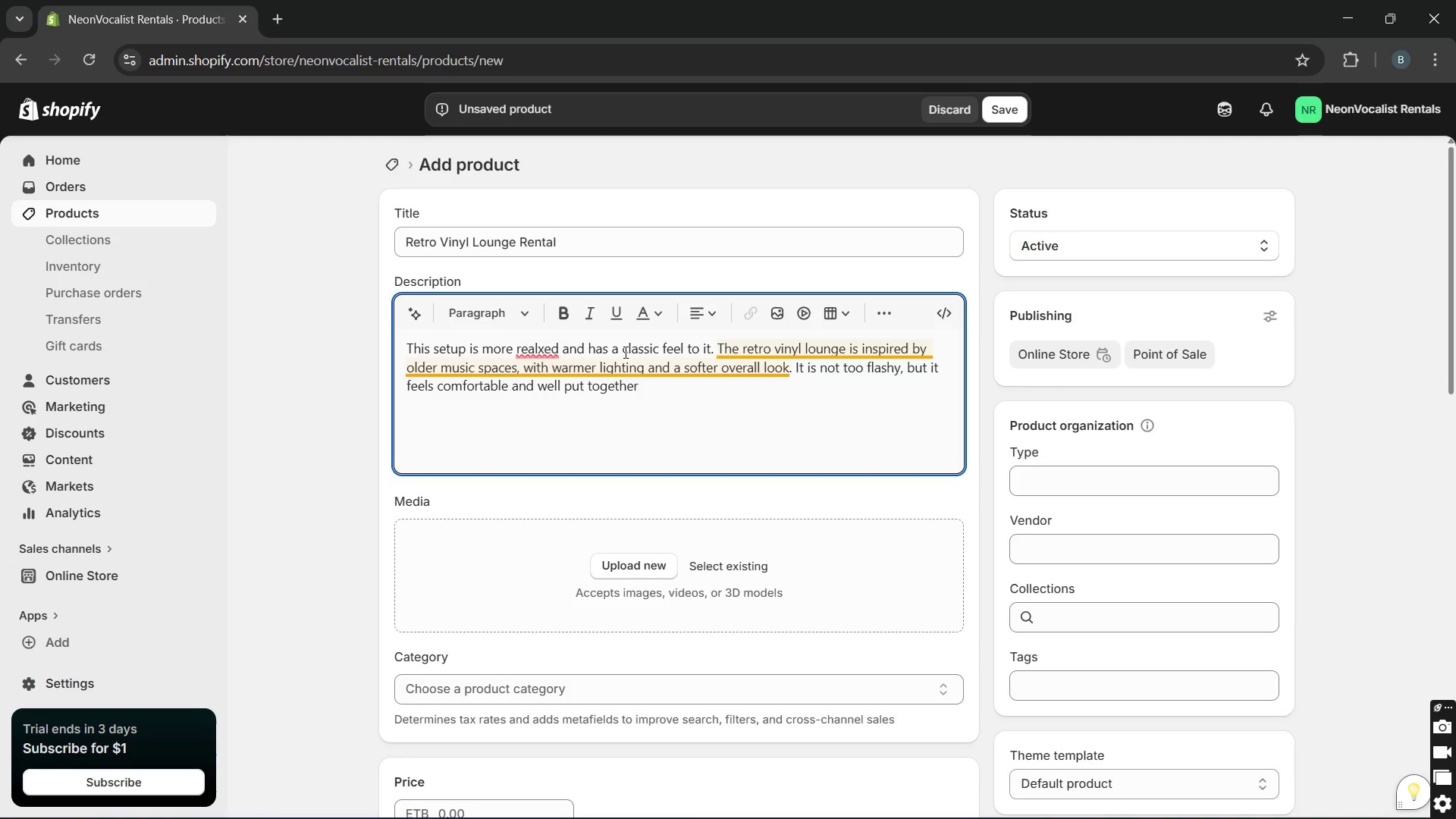 
mouse_move([533, 353])
 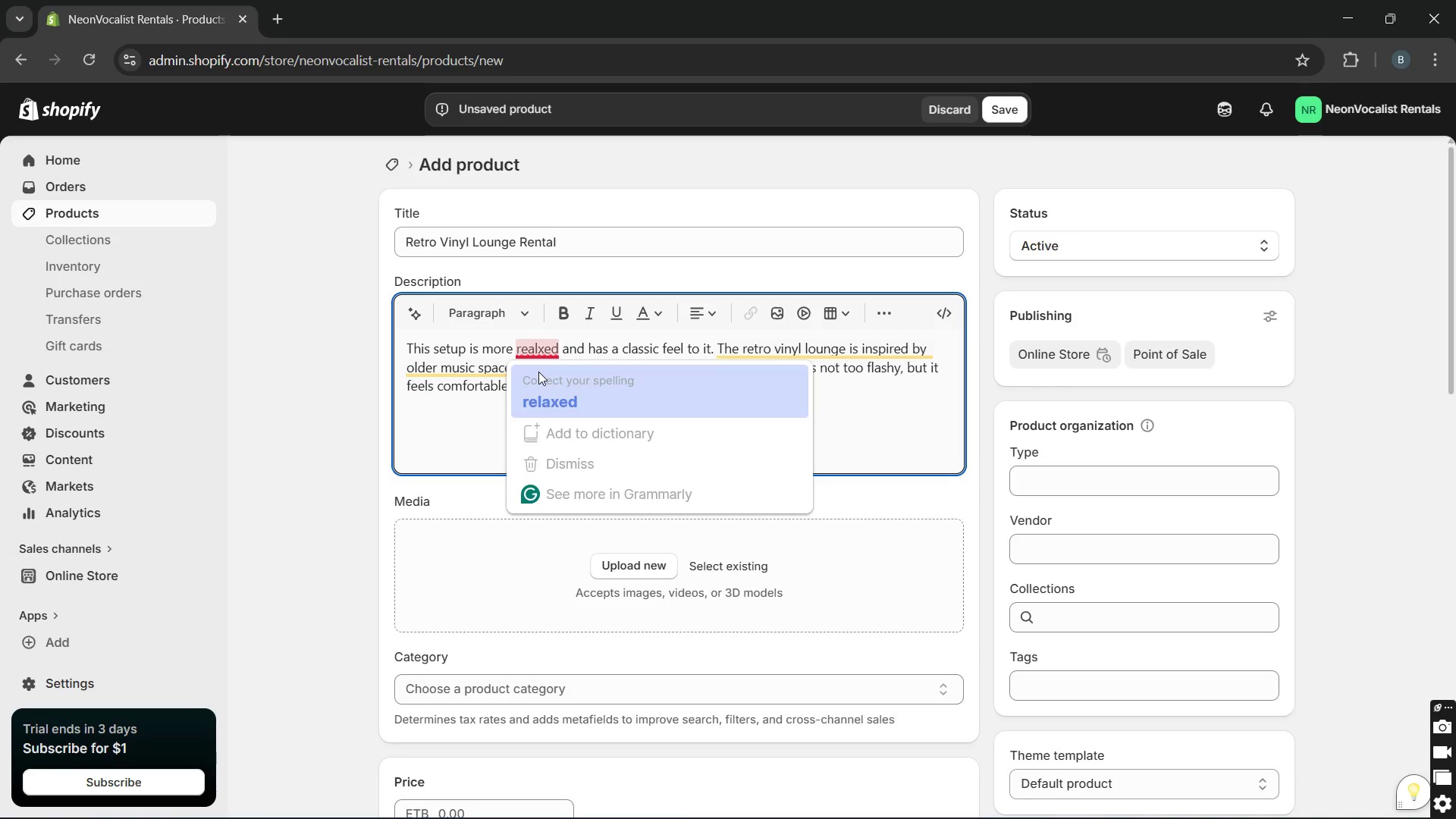 
left_click([538, 372])
 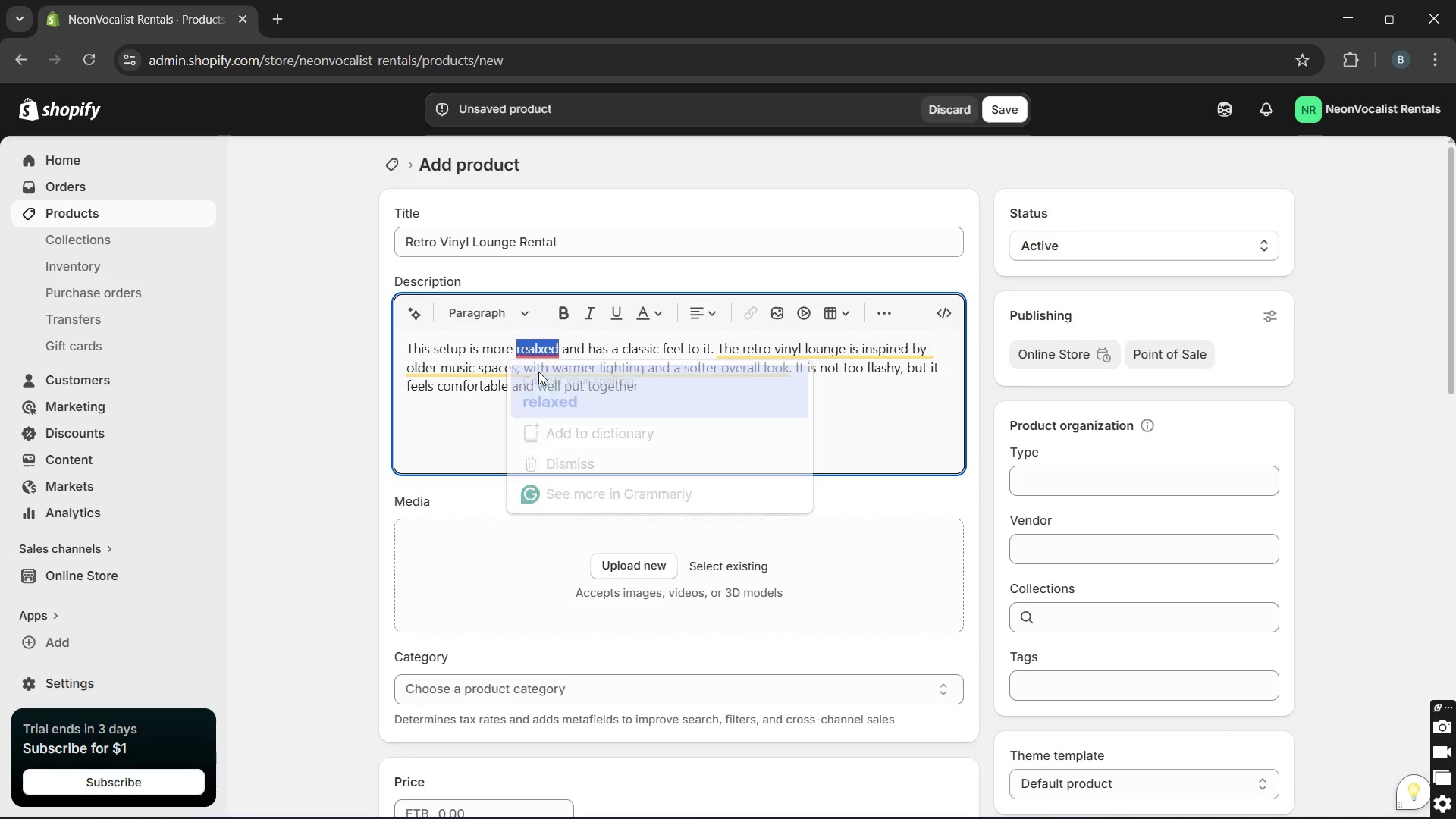 
key(Unknown)
 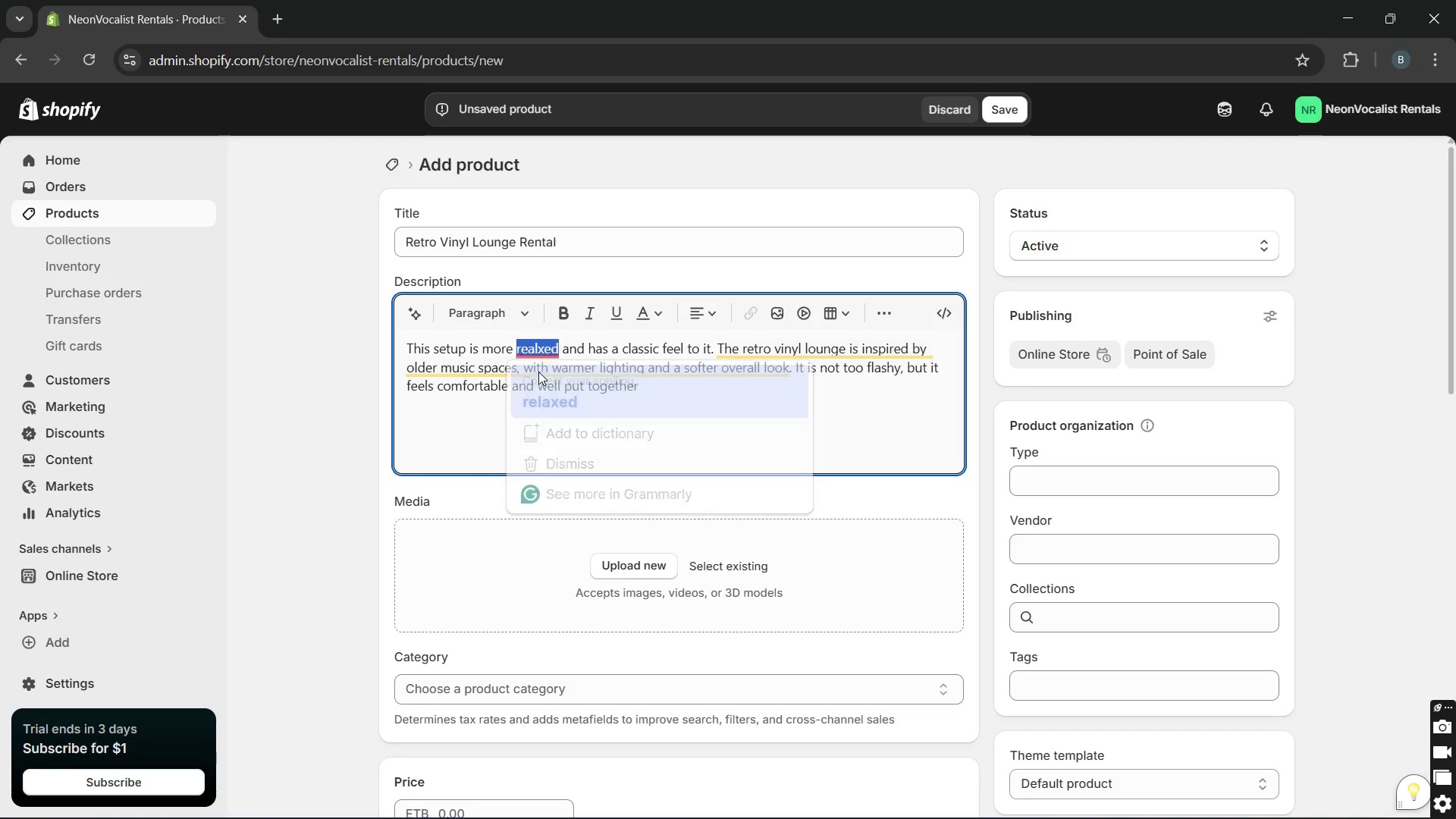 
key(Unknown)
 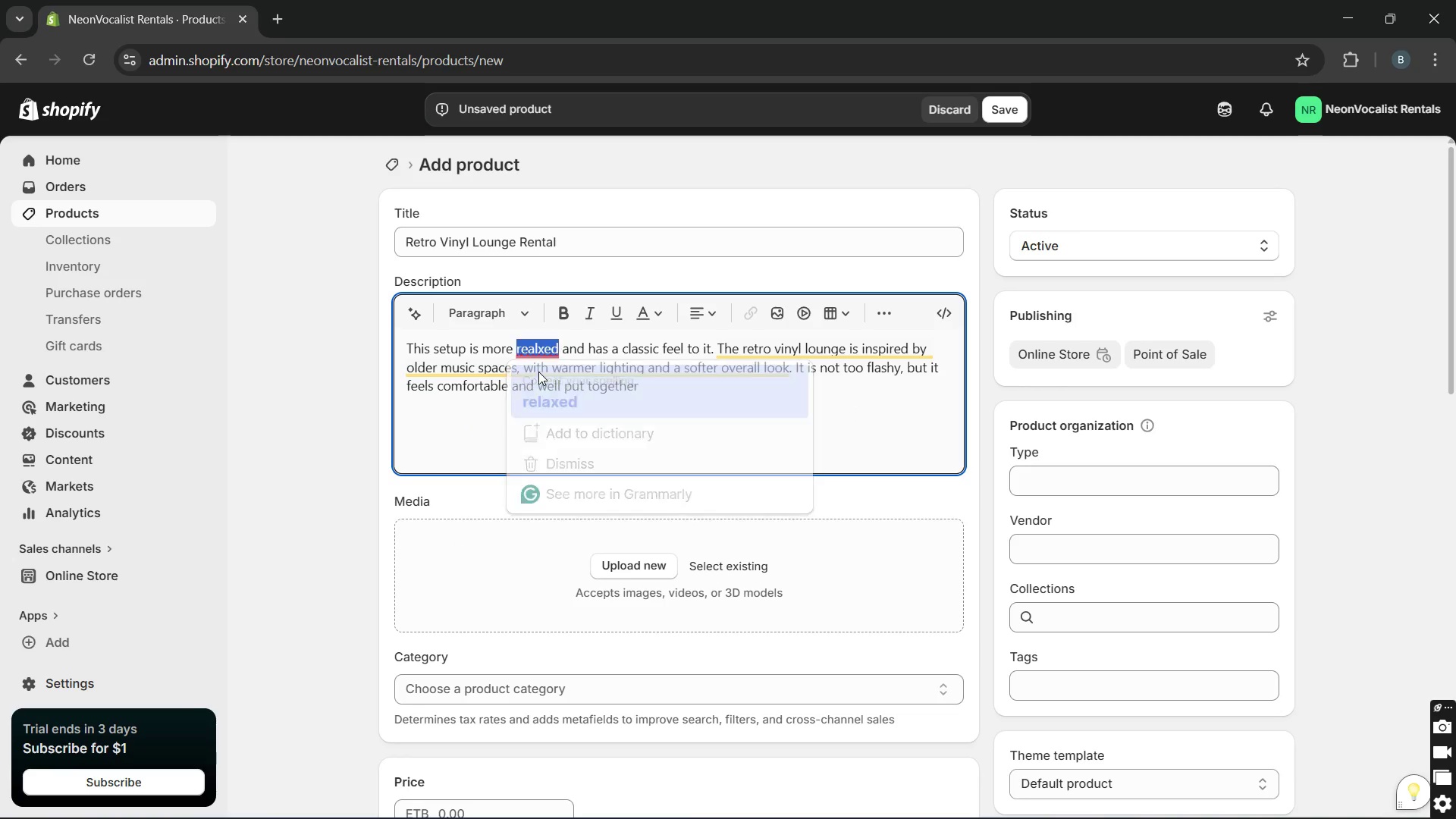 
key(Unknown)
 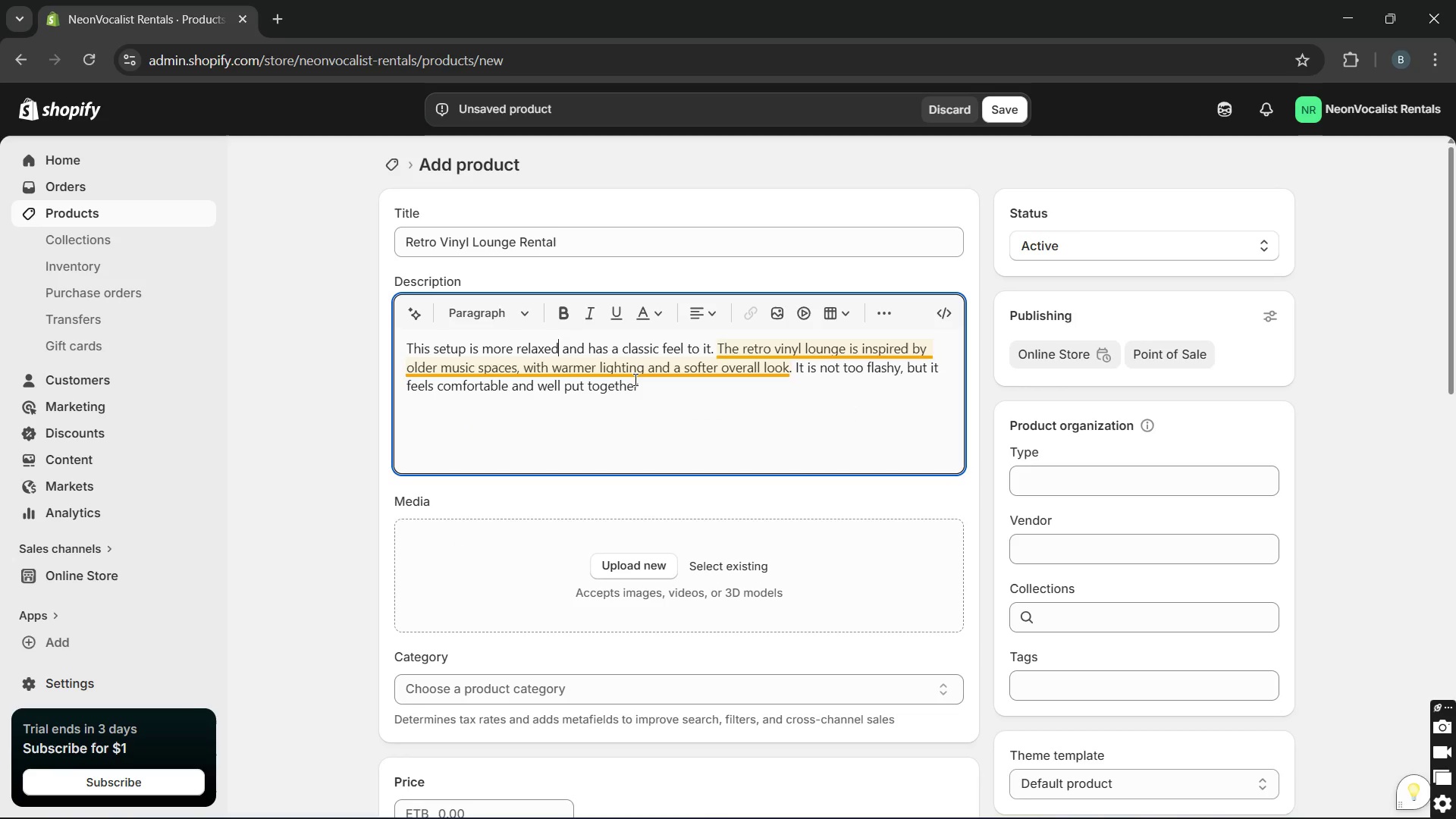 
key(Unknown)
 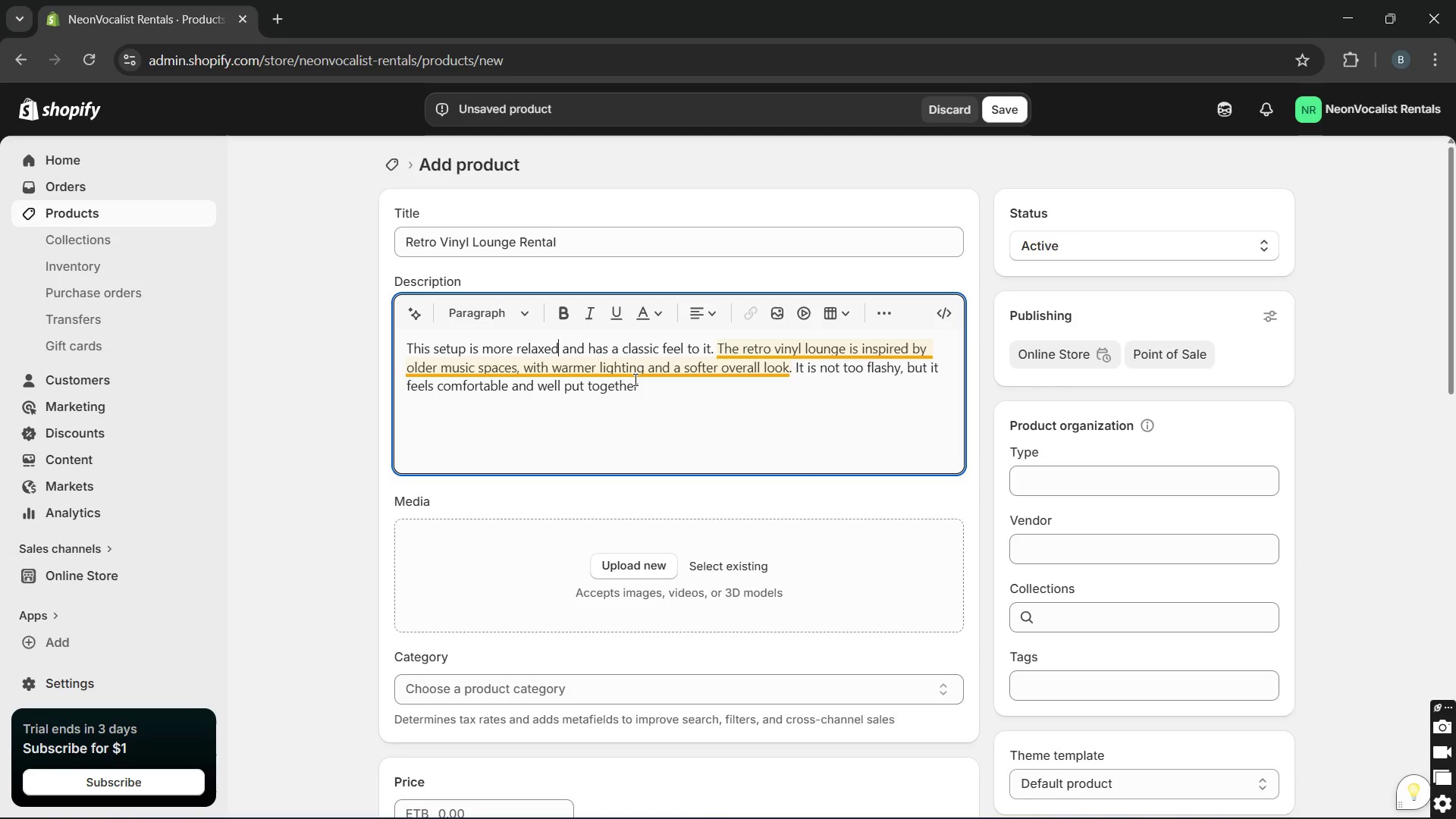 
key(Unknown)
 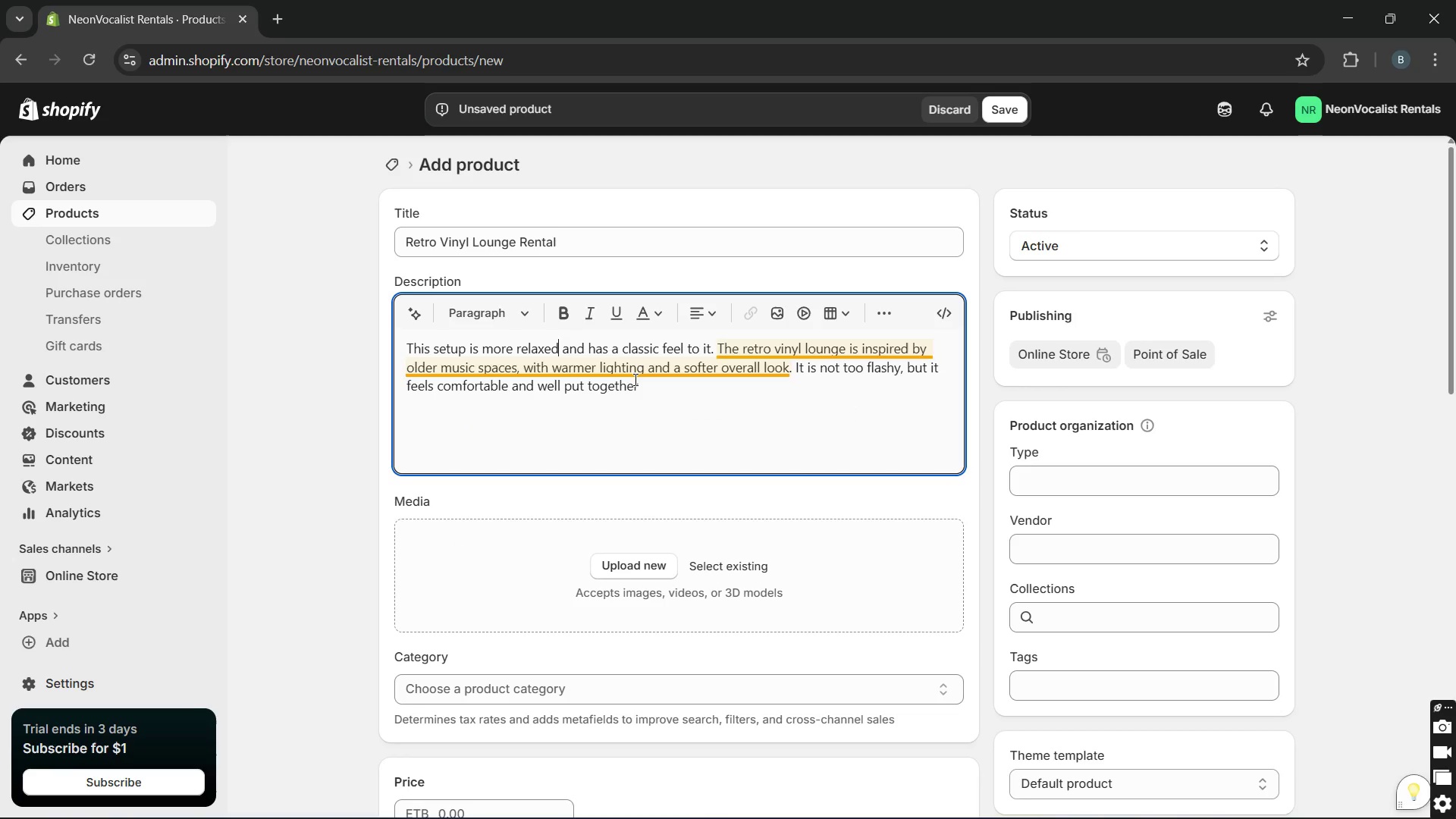 
key(Unknown)
 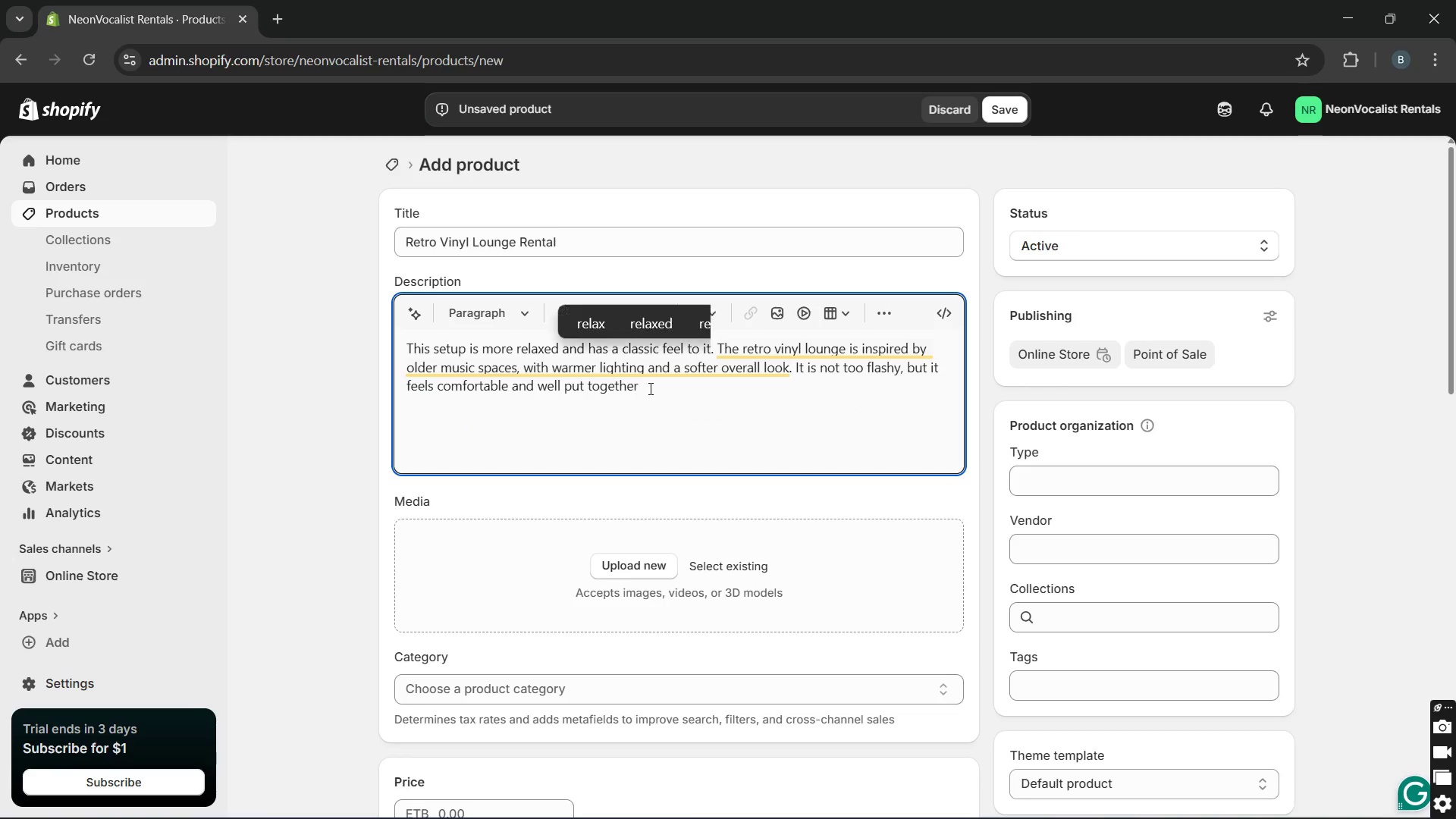 
key(Unknown)
 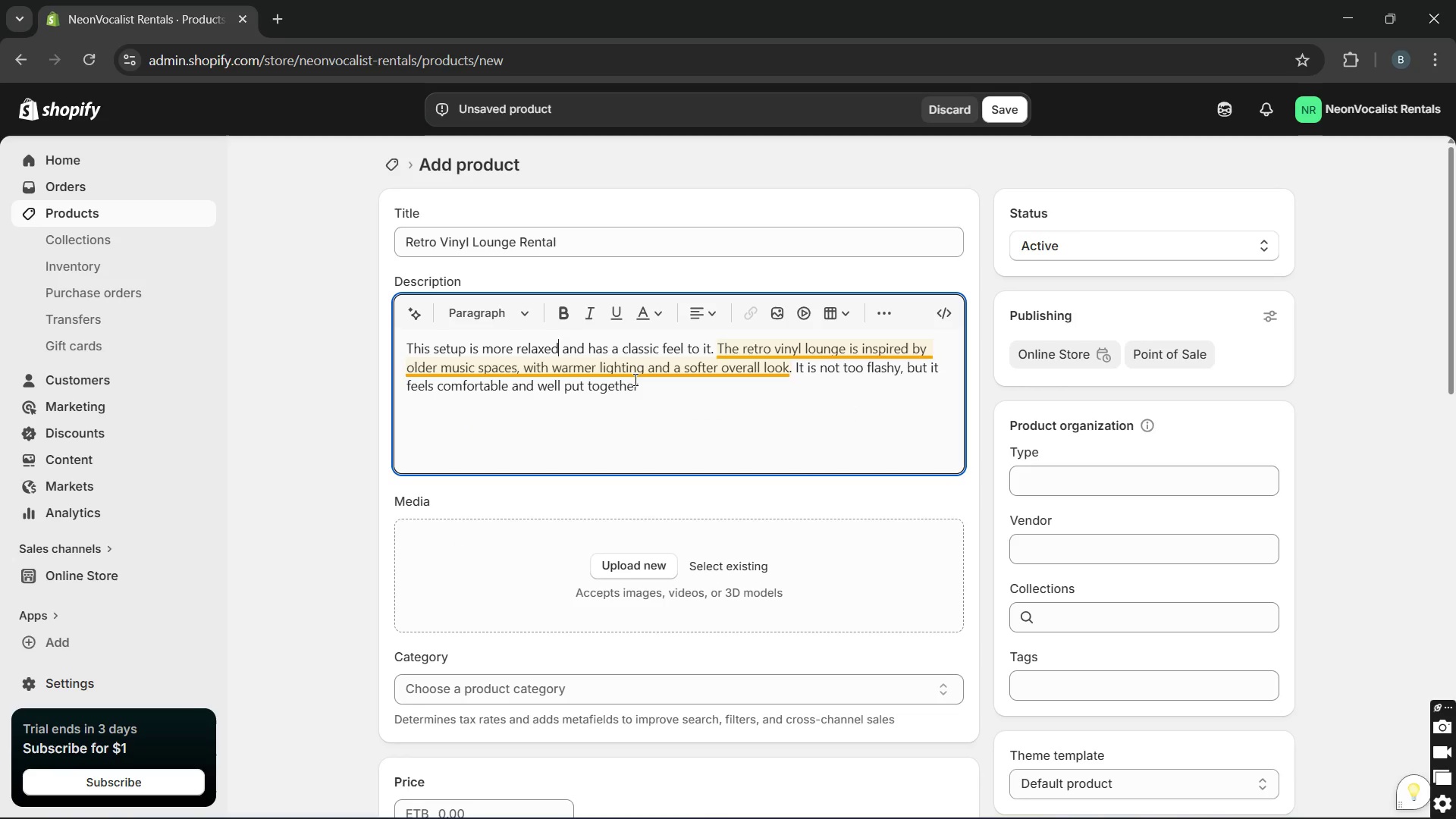 
left_click([650, 389])
 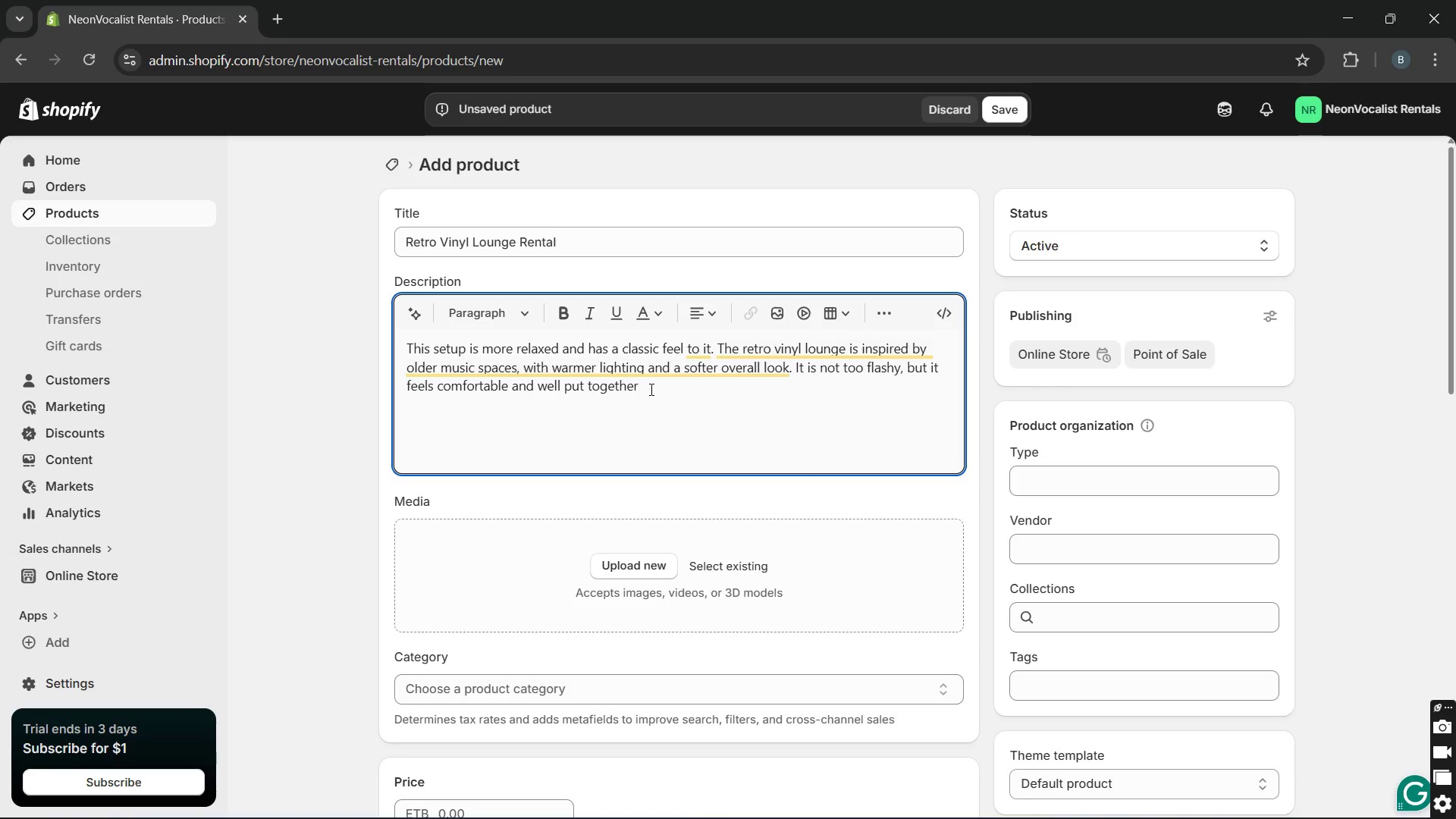 
key(Period)
 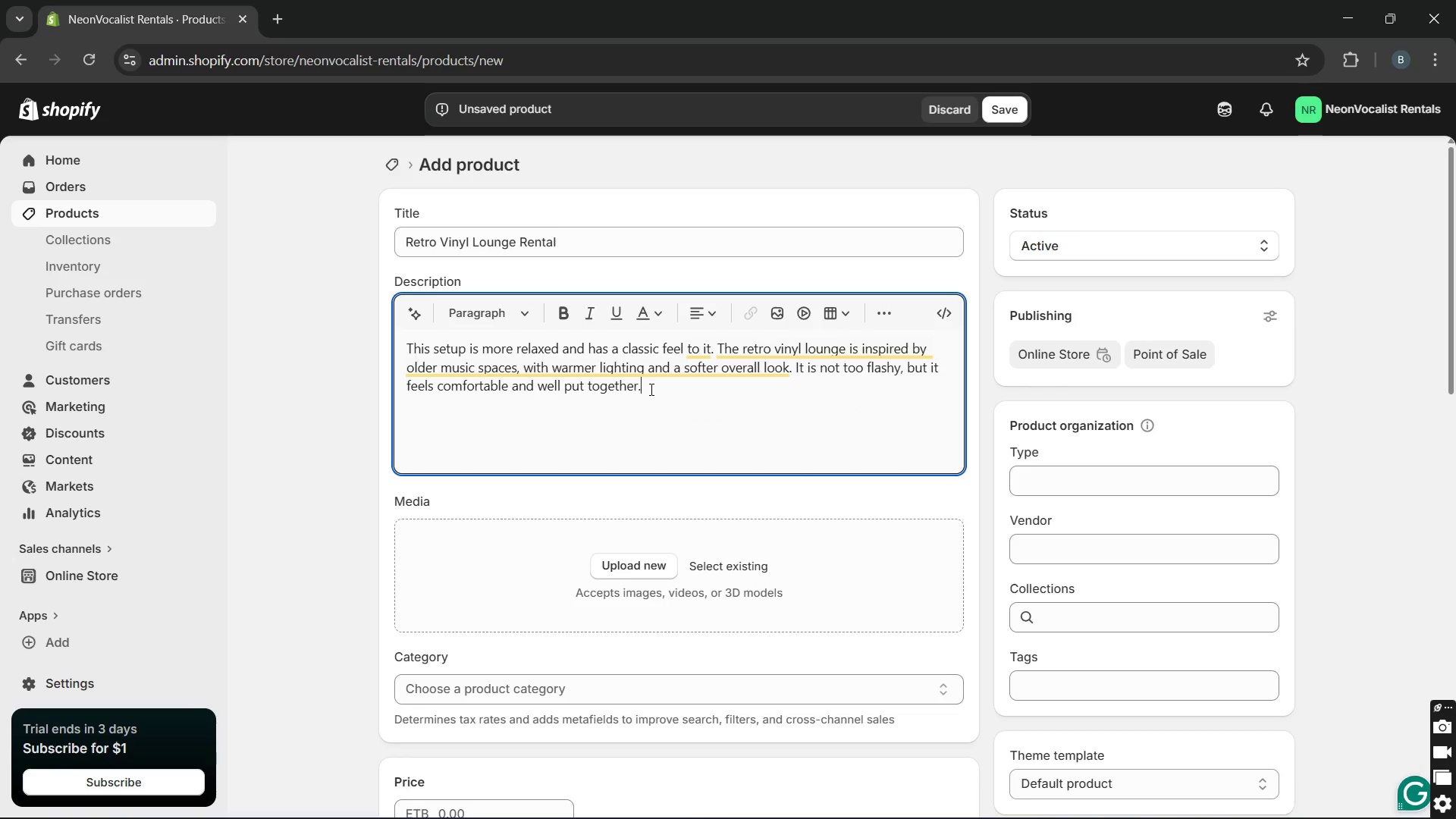 
key(Enter)
 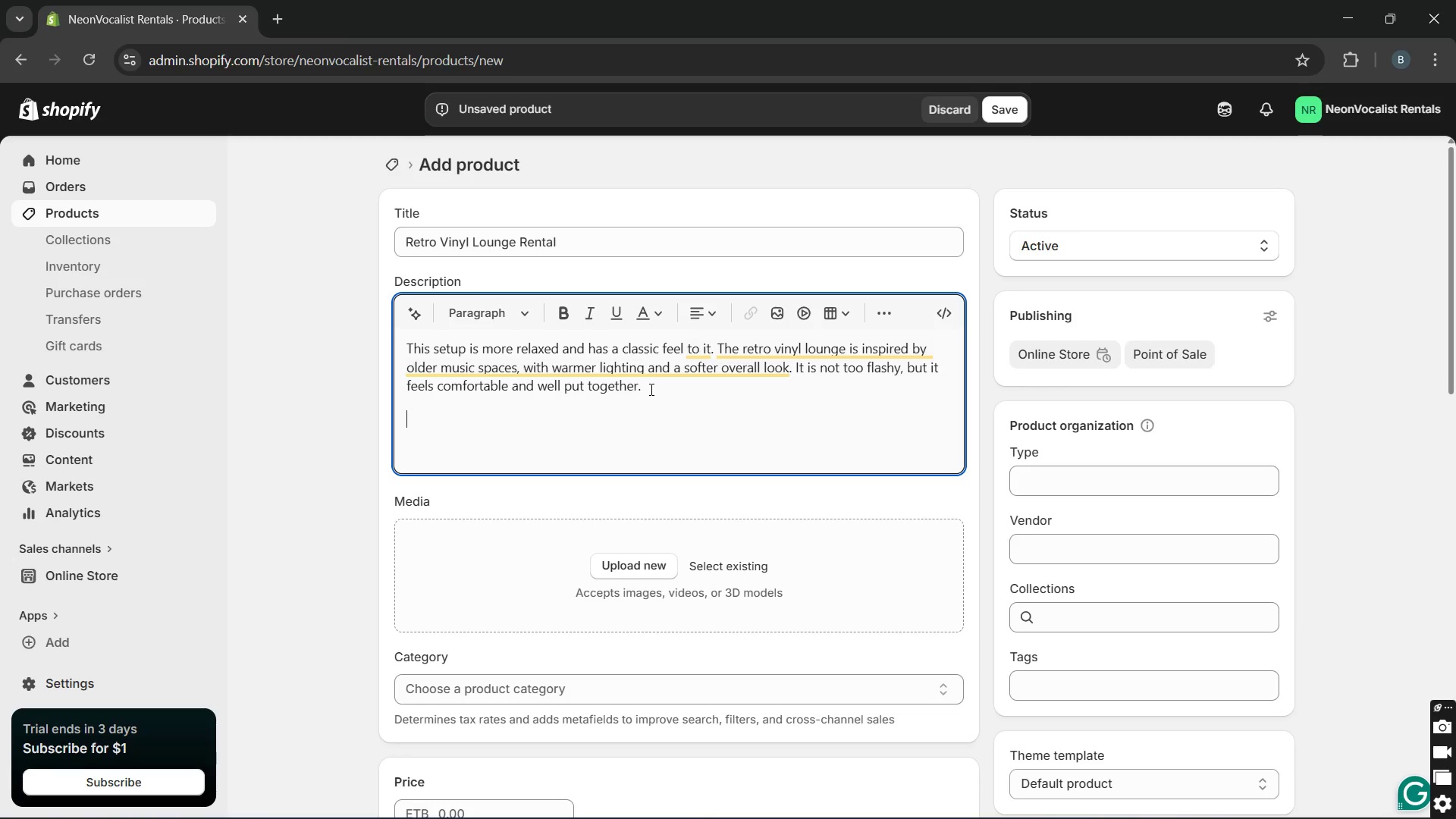 
wait(9.36)
 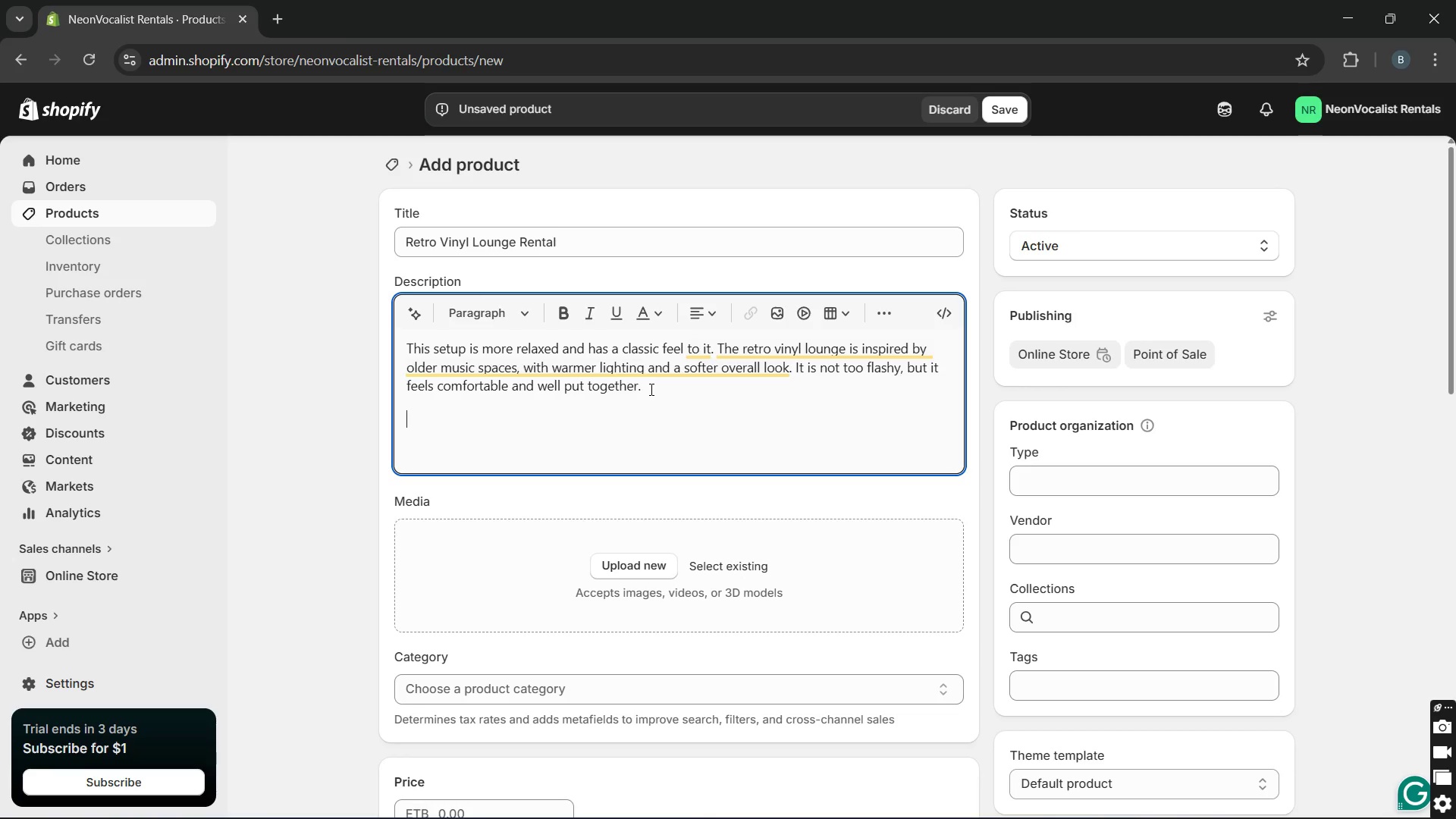 
key(CapsLock)
 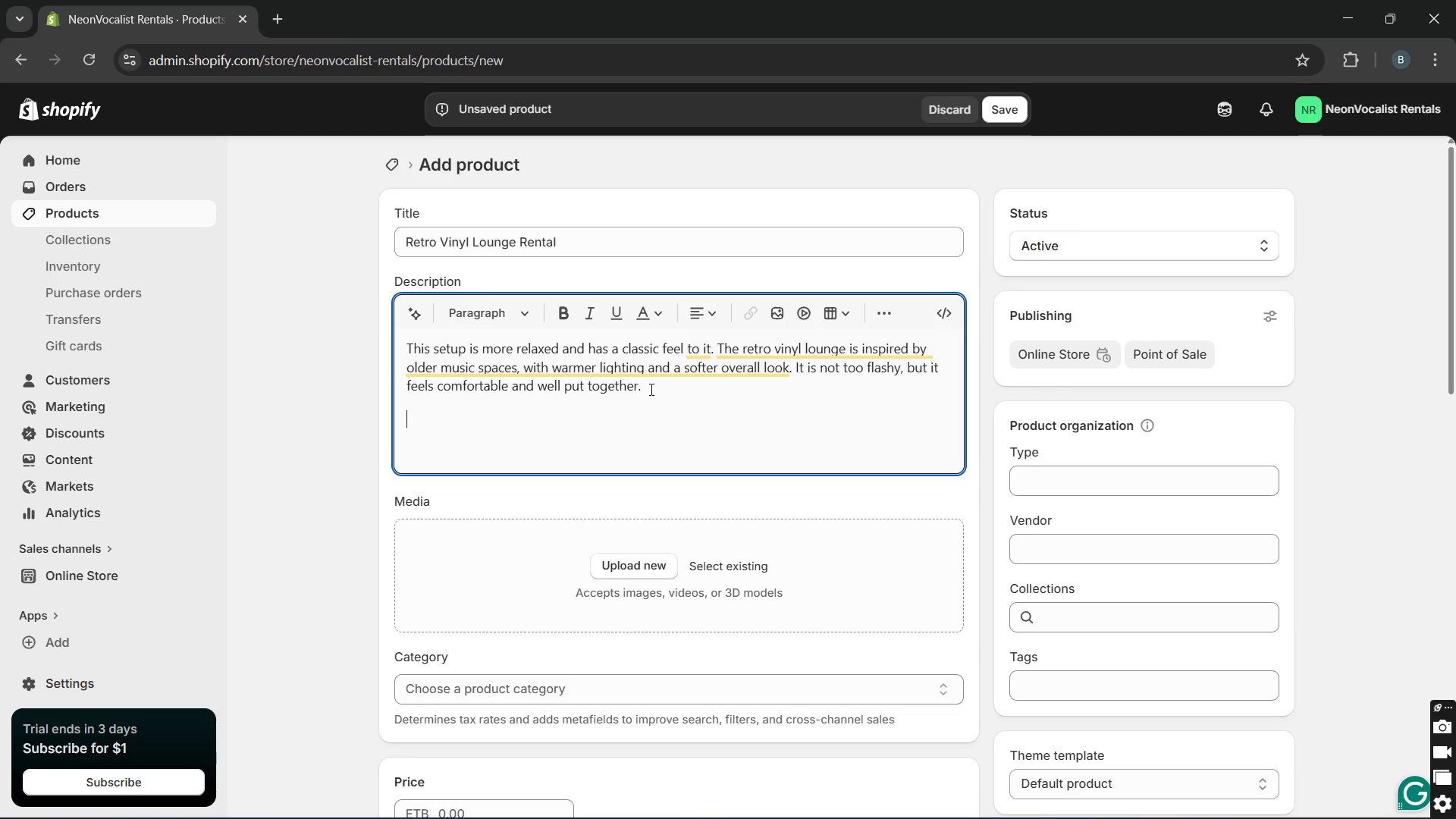 
key(I)
 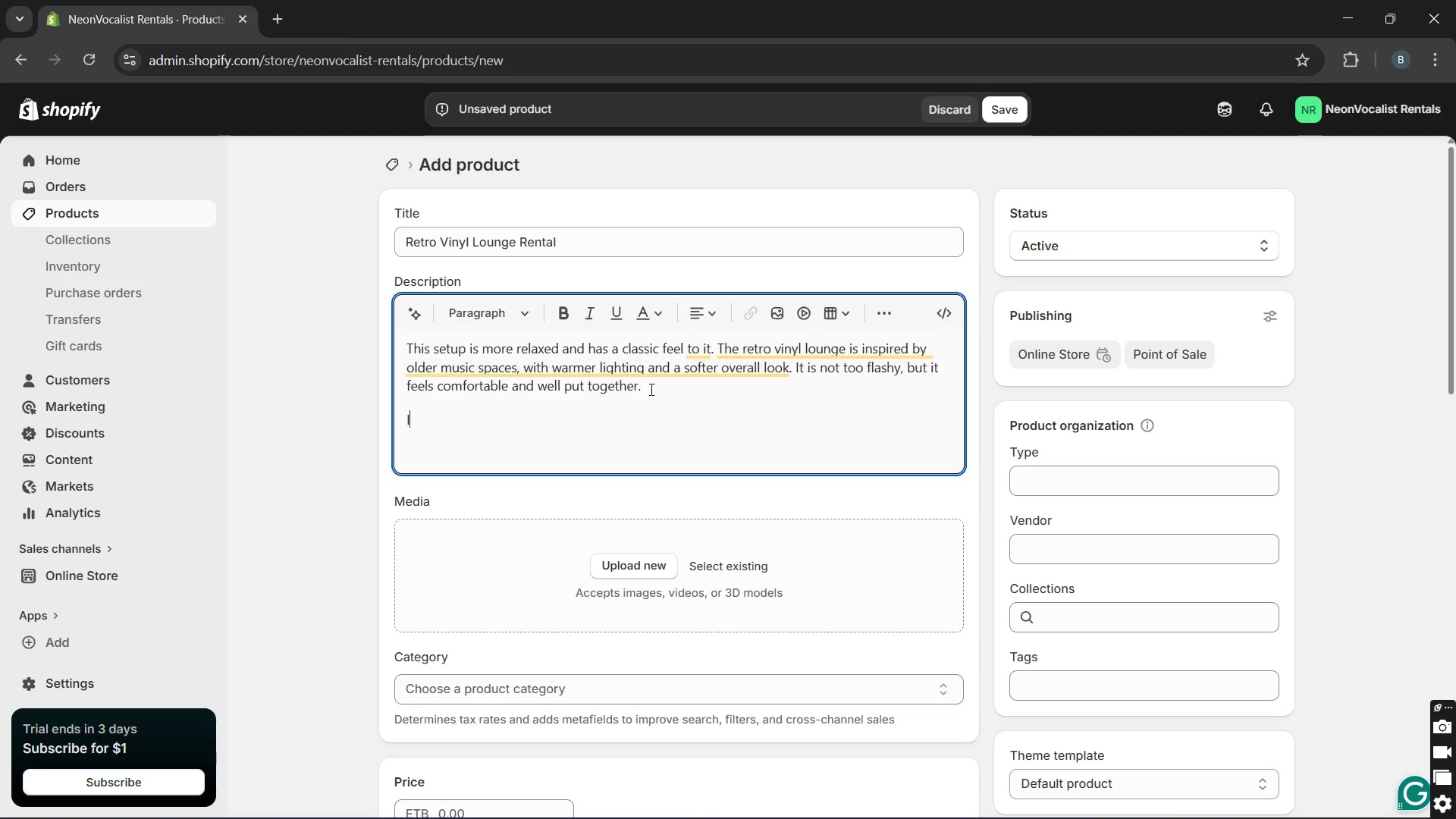 
key(CapsLock)
 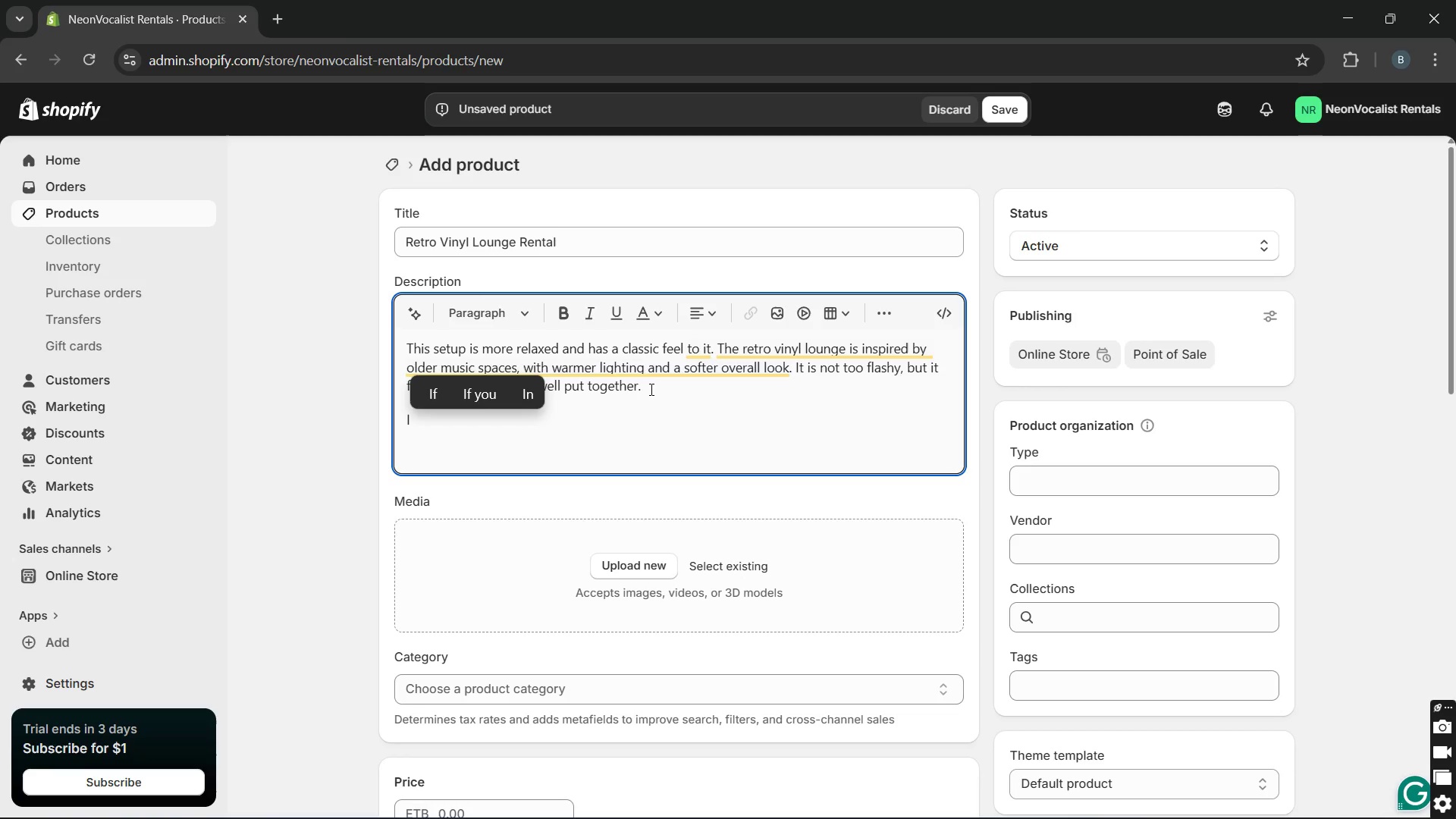 
type(t is good opyion for small gatherings or event where you want something calm but still enjoyable)
 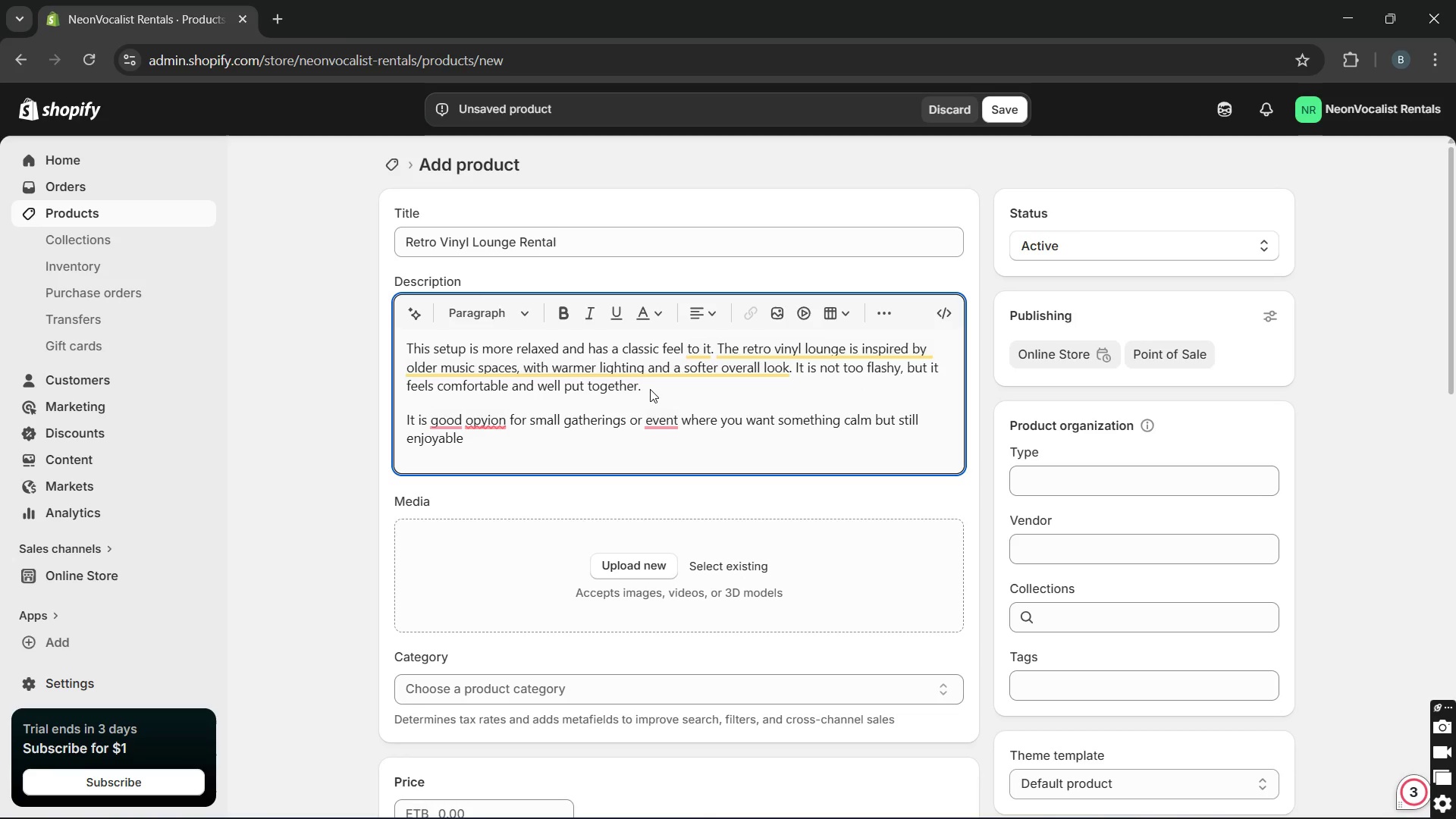 
key(Period)
 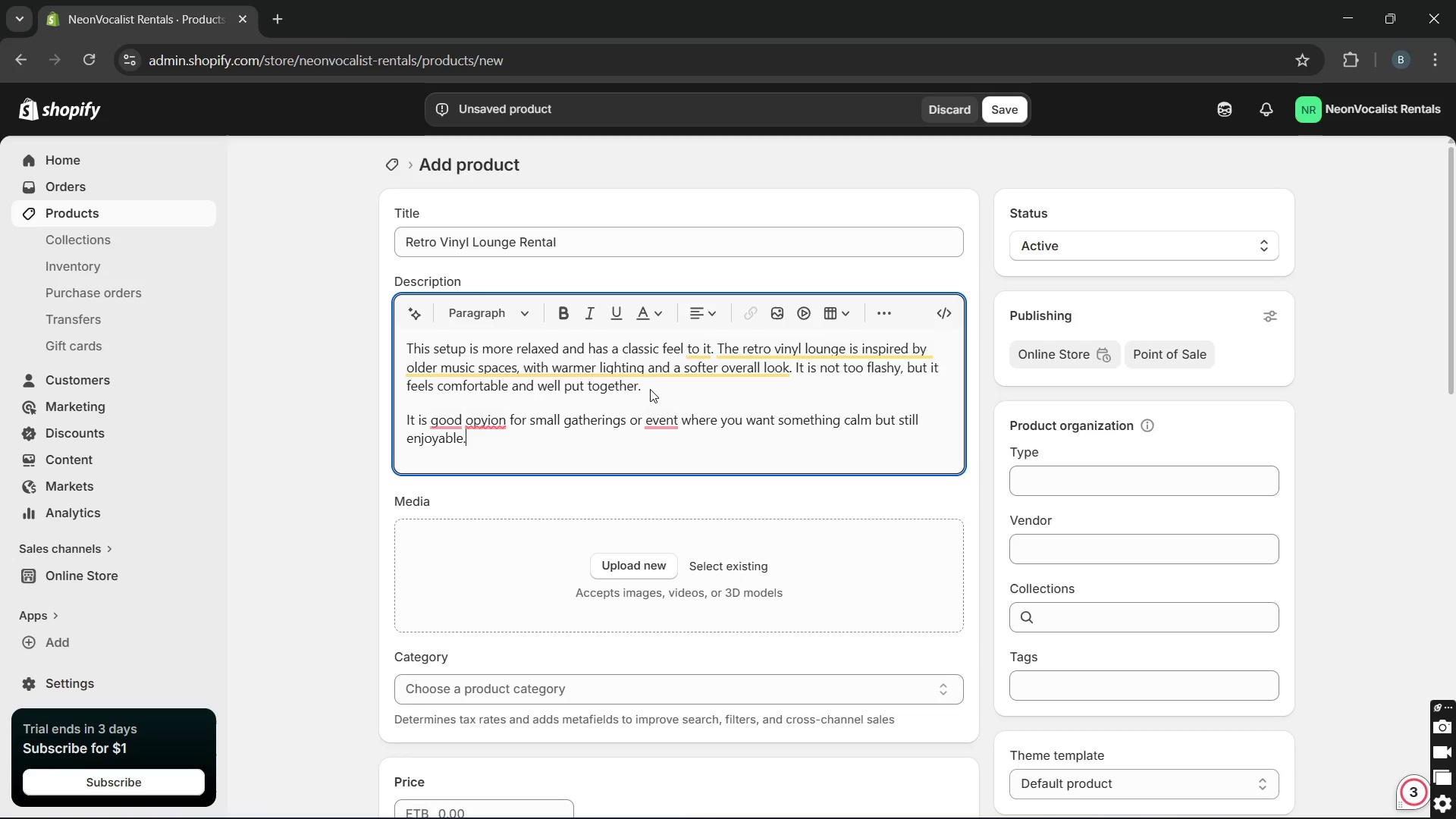 
key(Space)
 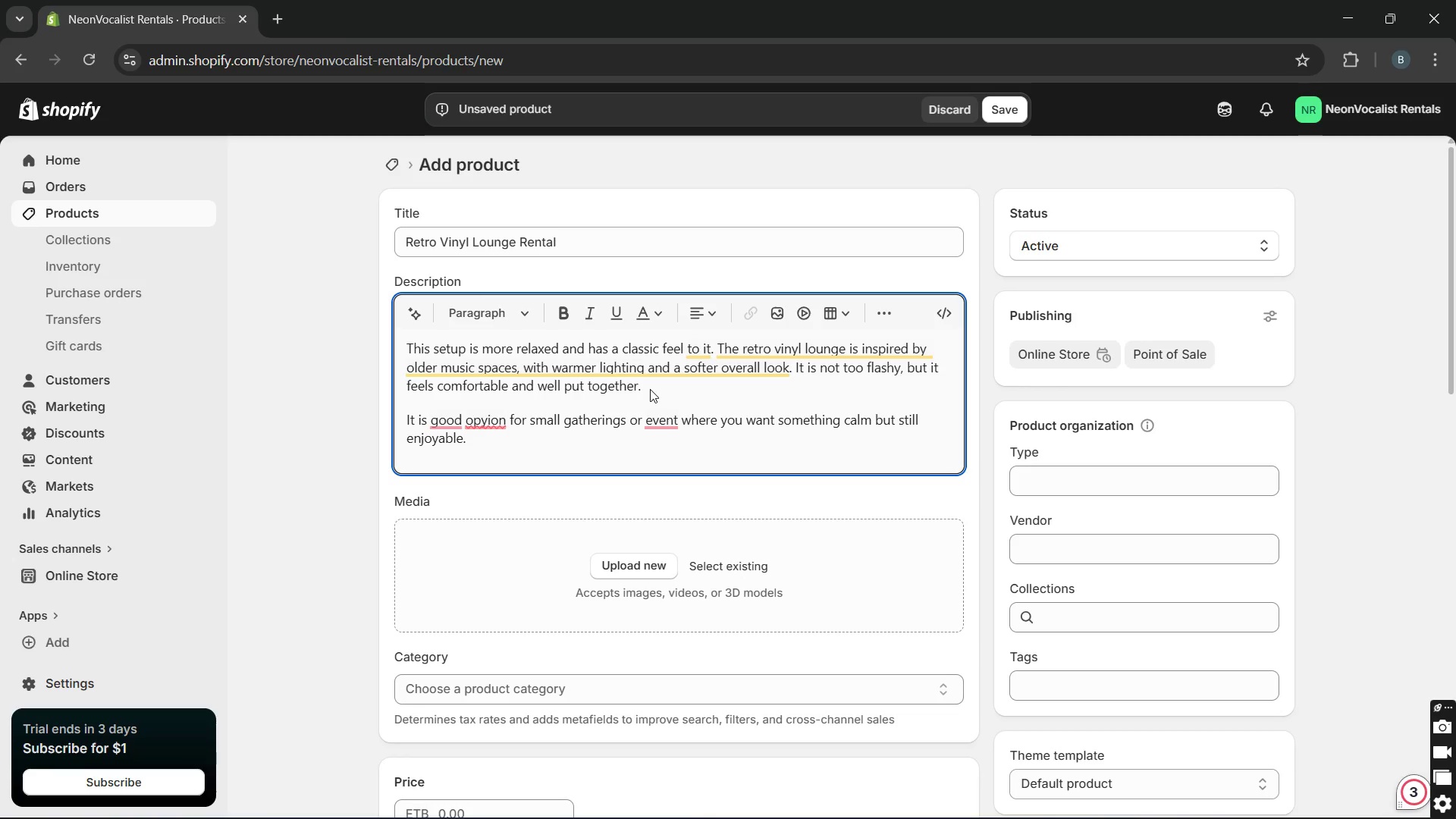 
wait(10.86)
 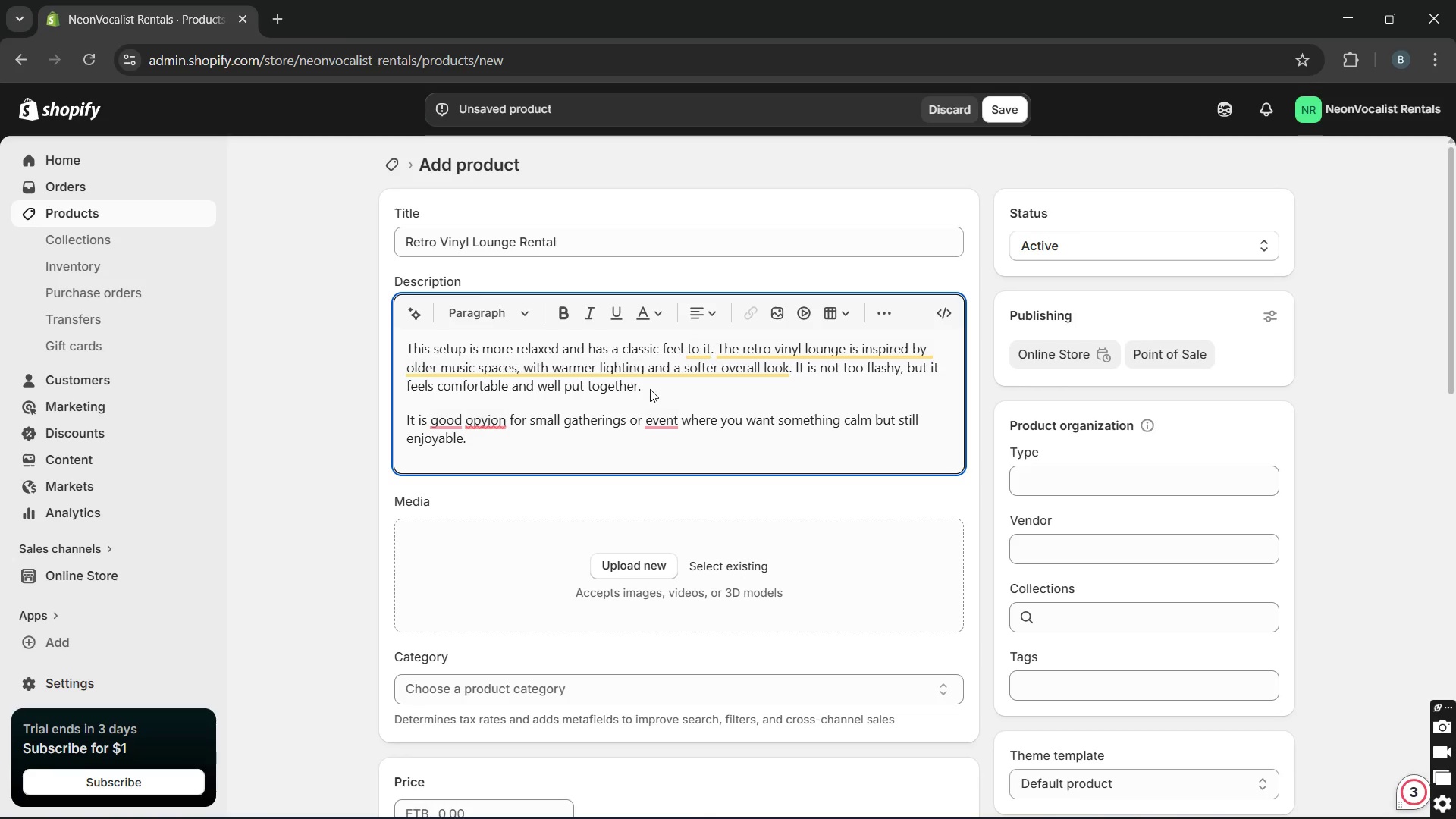 
type(The sound quality is strong but the focus is more on the atmosphere. )
 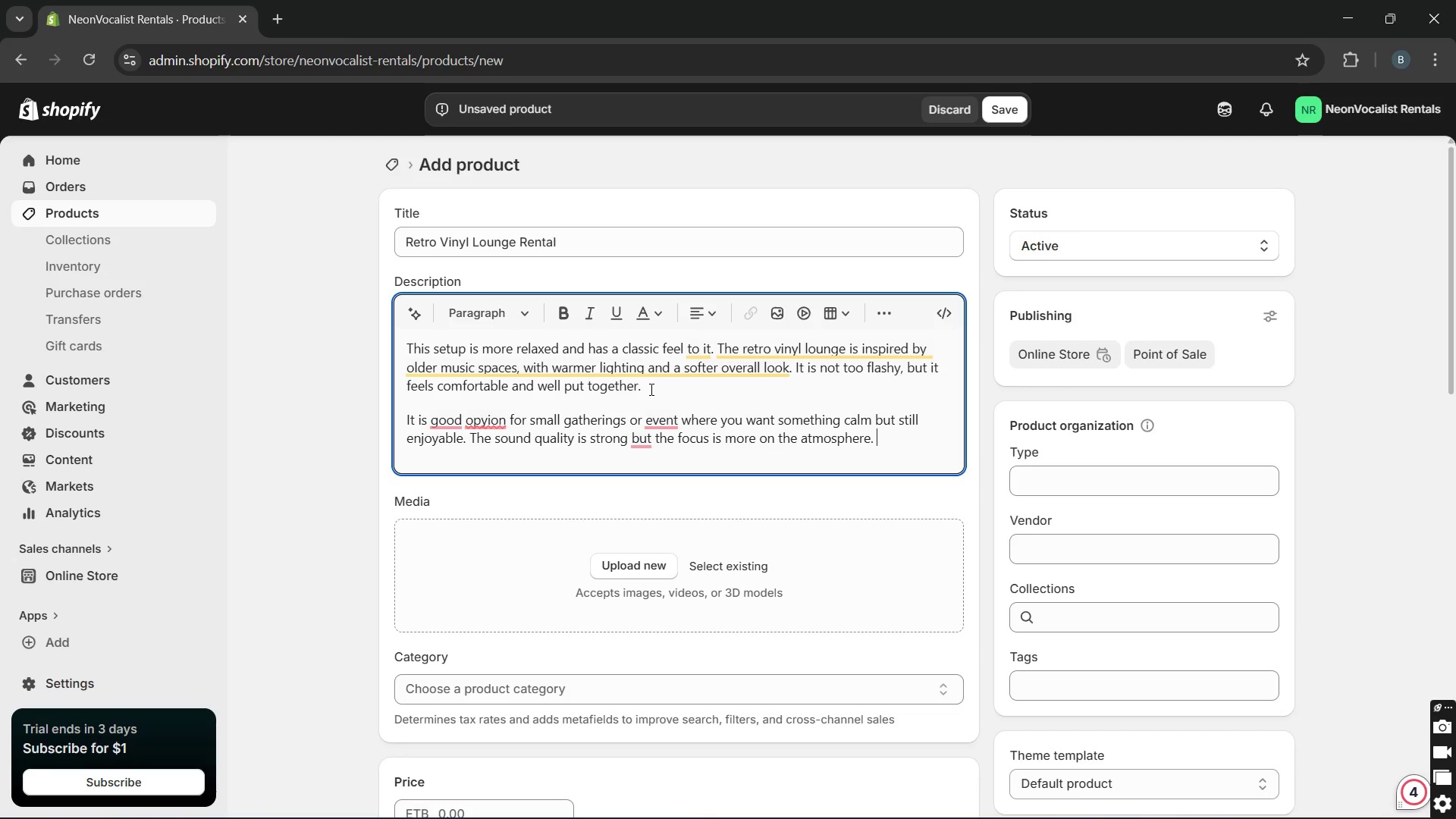 
wait(14.64)
 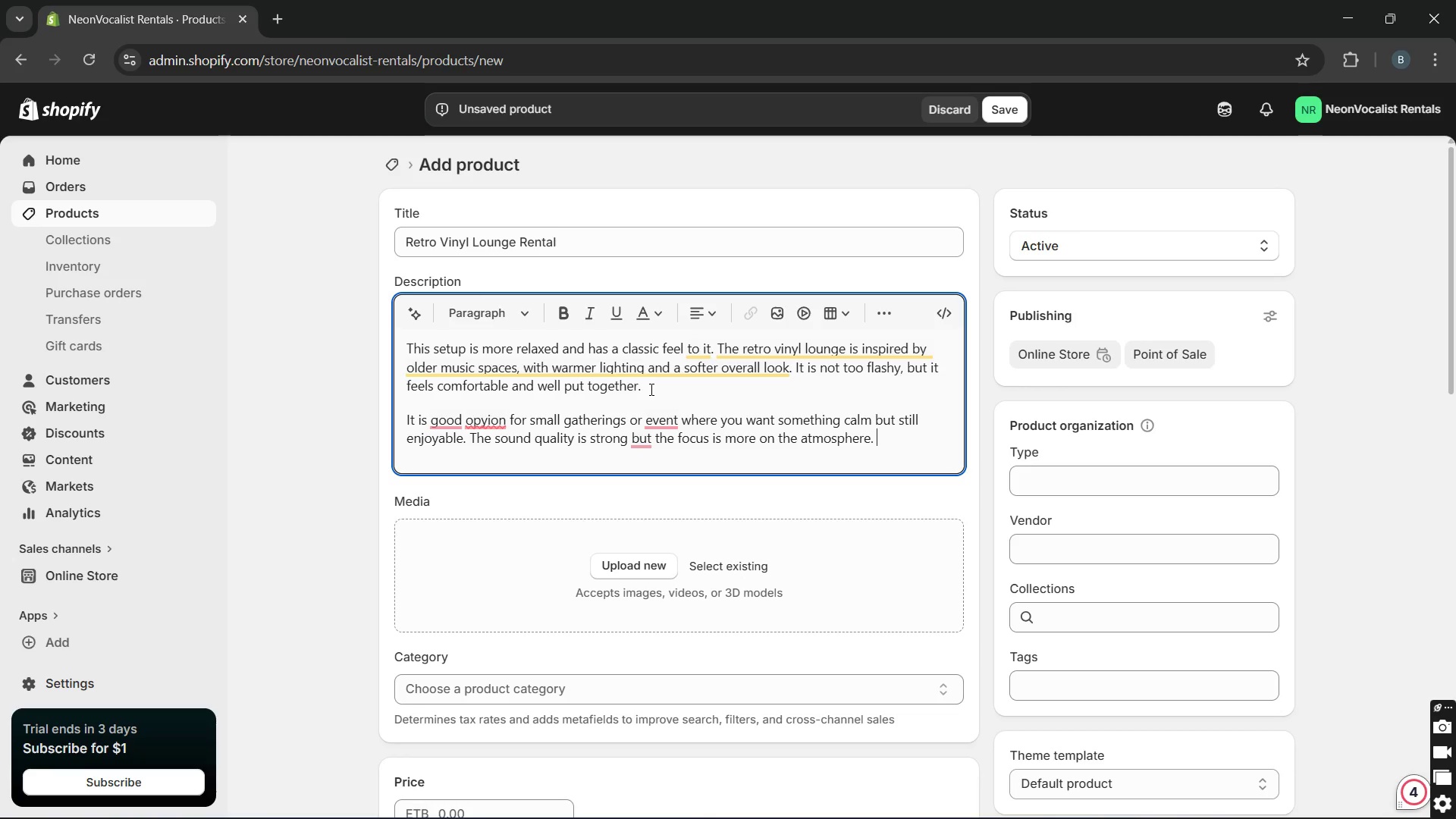 
type(If you want vintage style different from the usuals )
 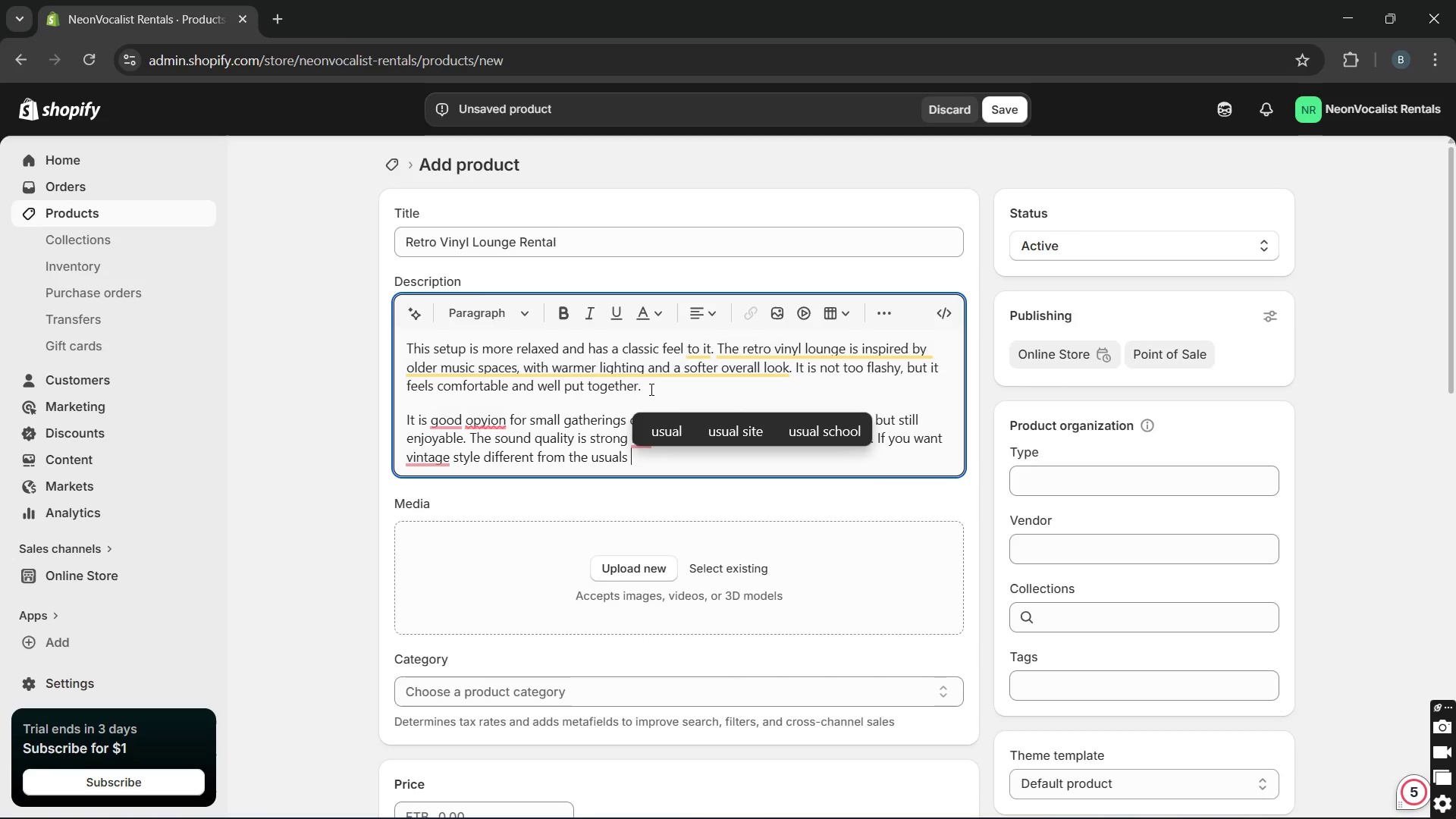 
key(Backspace)
type(, this works really well.)
 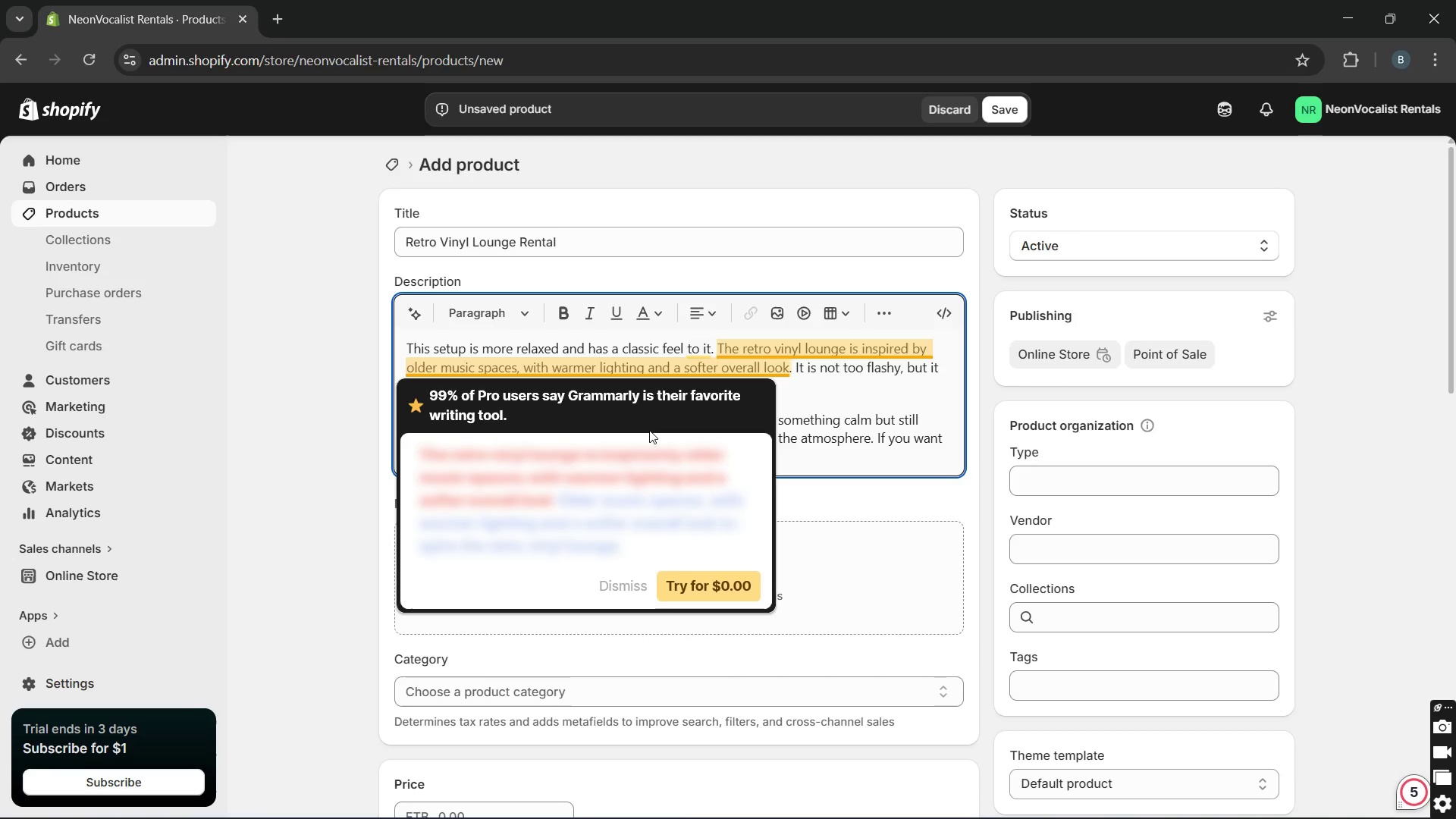 
left_click_drag(start_coordinate=[814, 426], to_coordinate=[691, 429])
 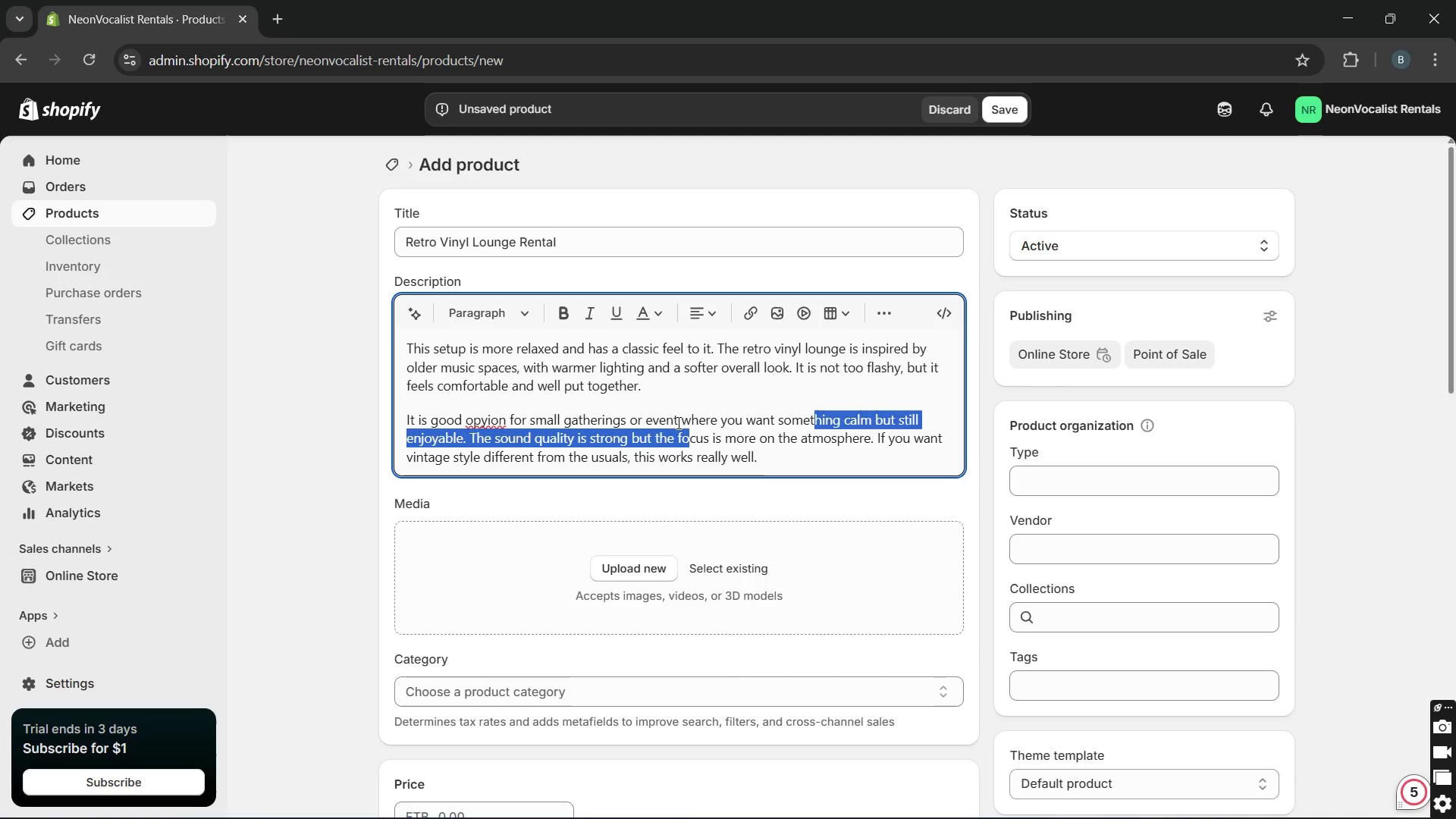 
mouse_move([670, 435])
 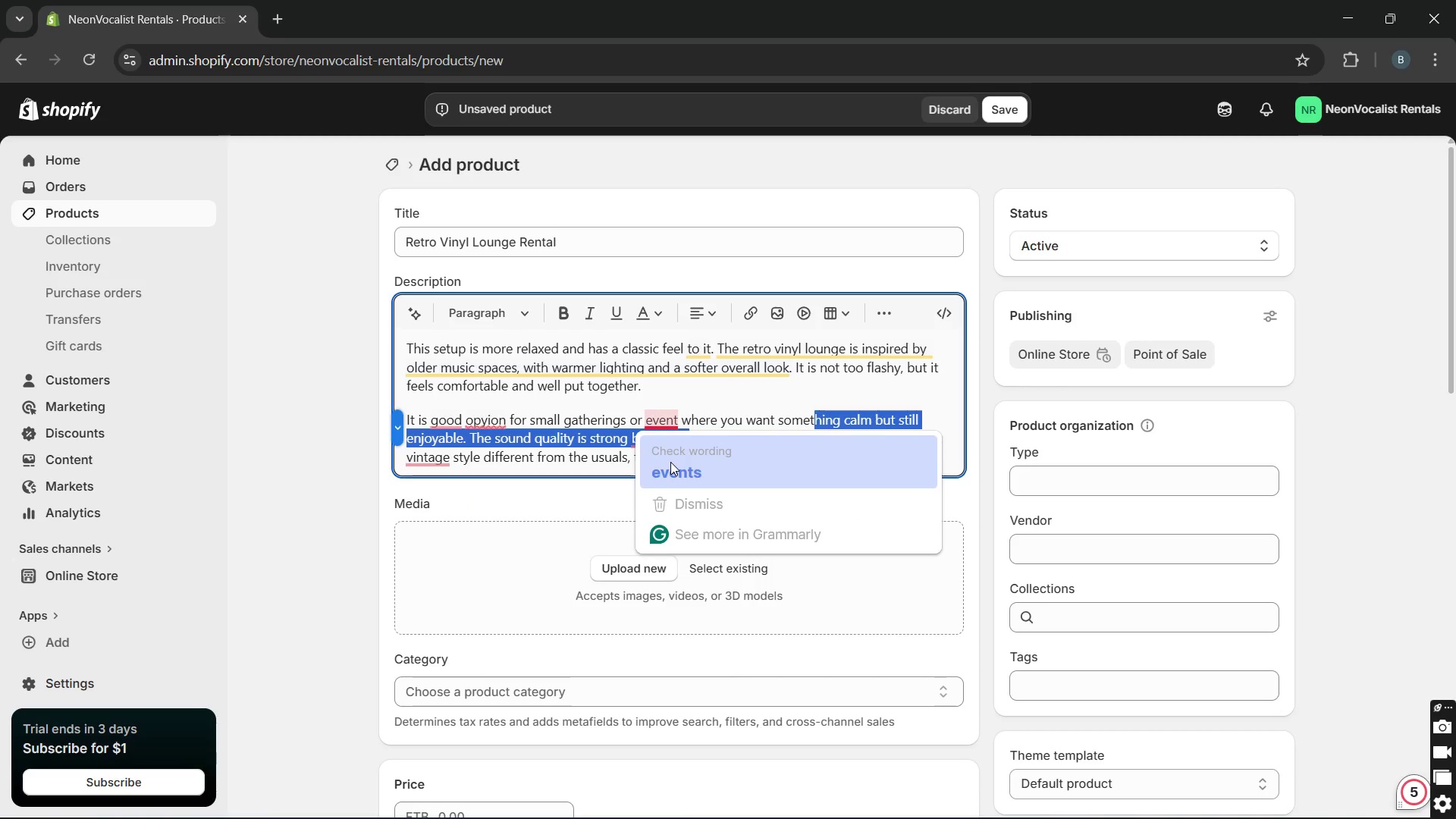 
left_click([670, 462])
 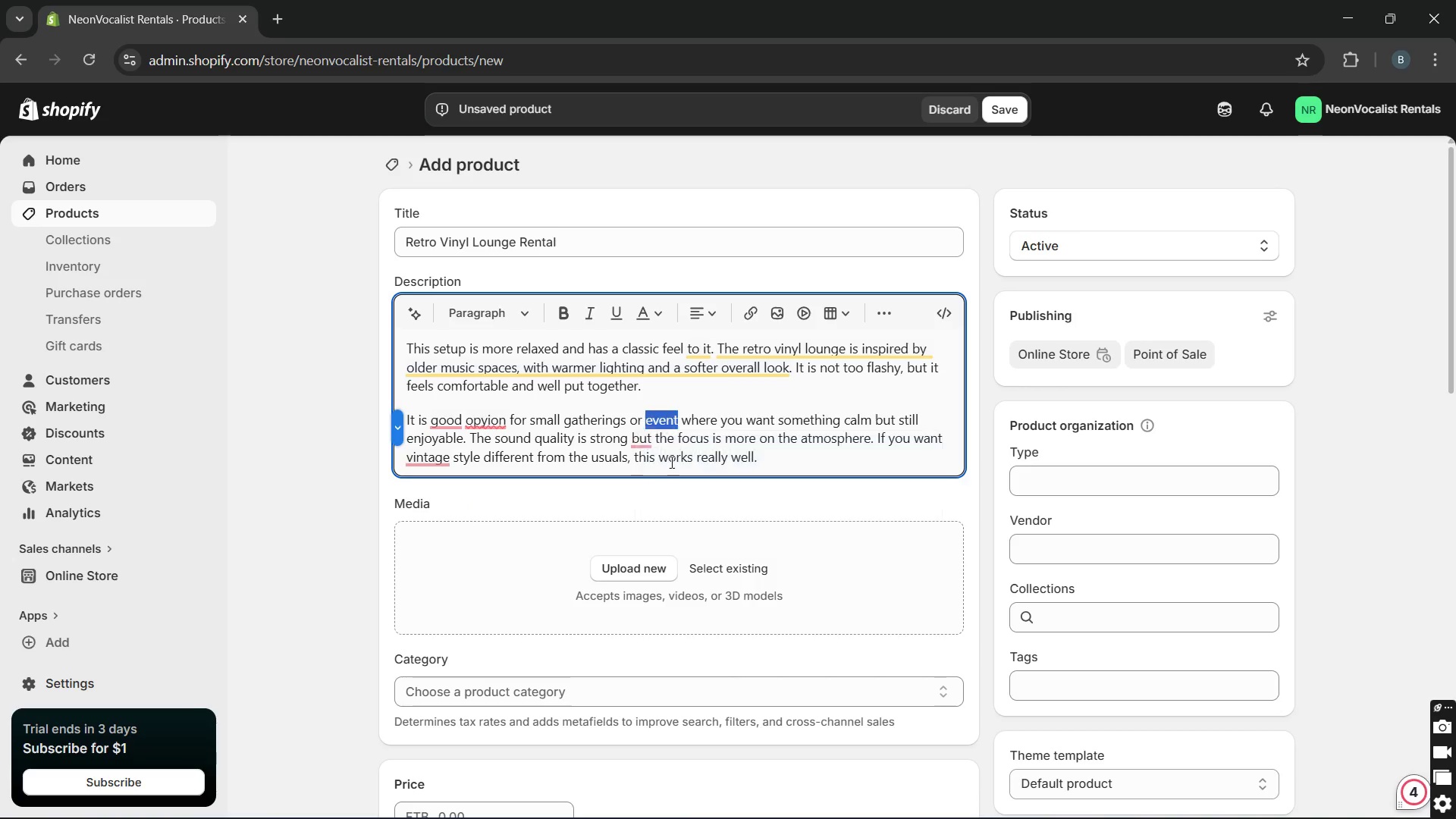 
key(Unknown)
 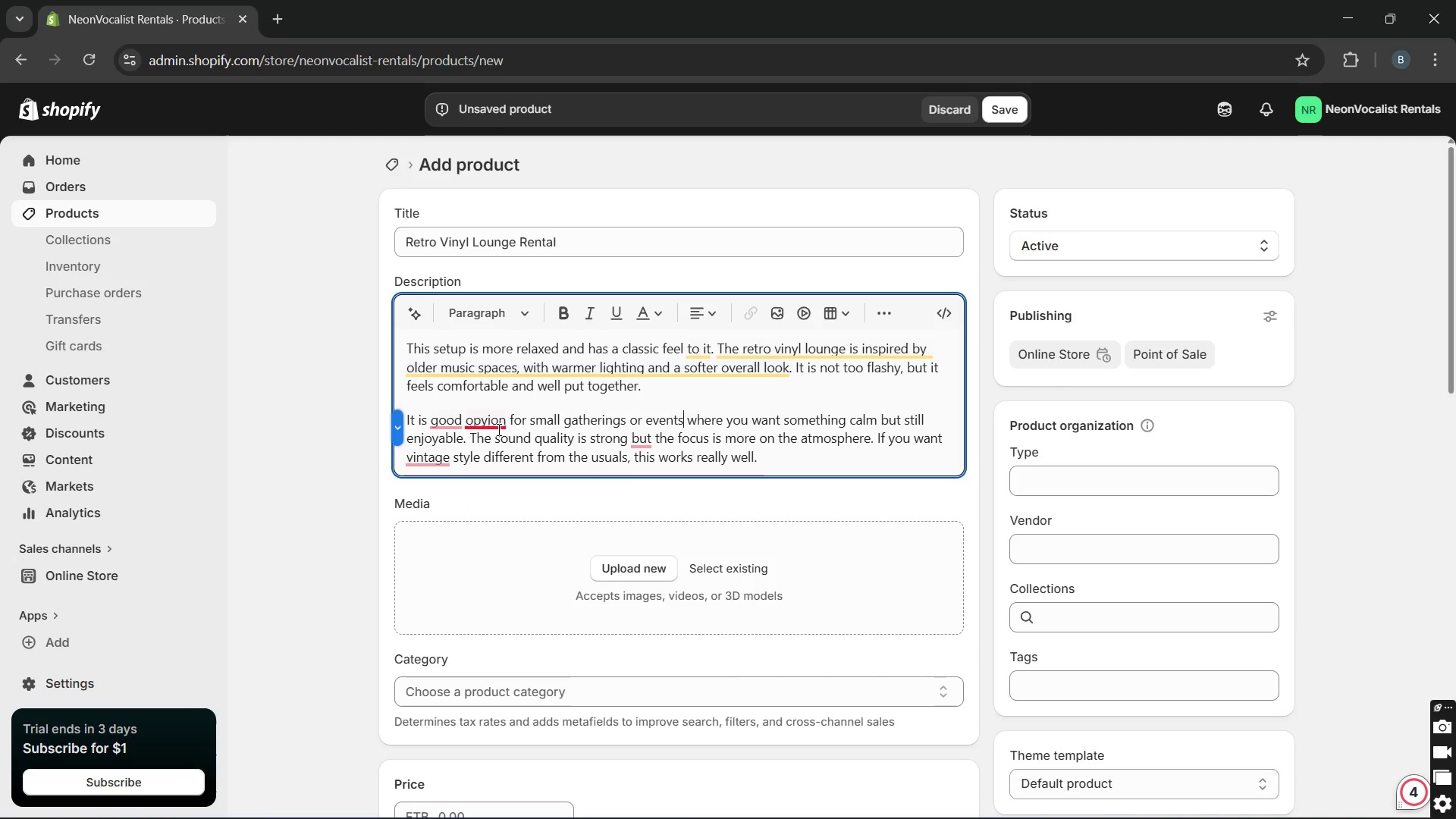 
key(Unknown)
 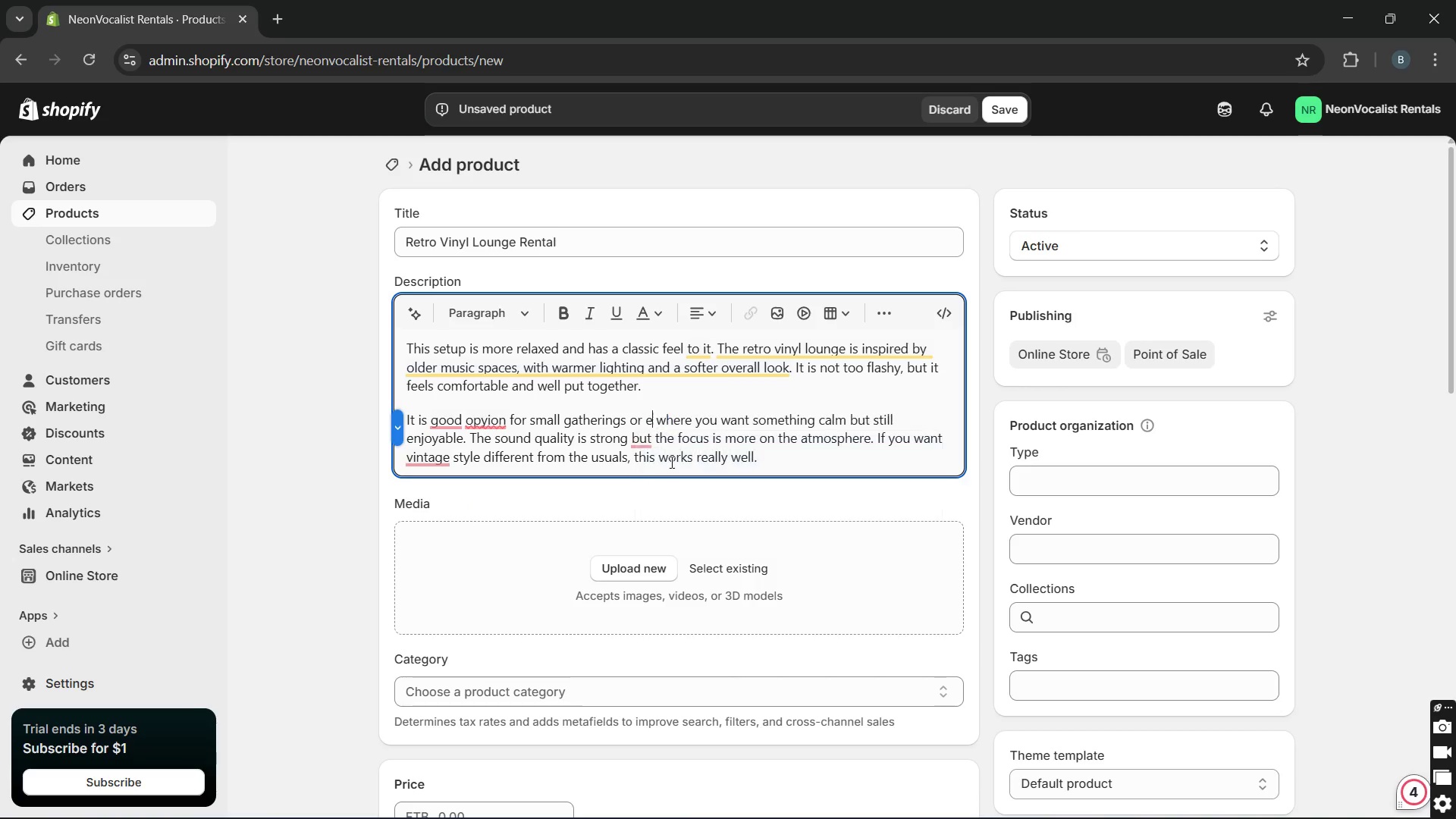 
key(Unknown)
 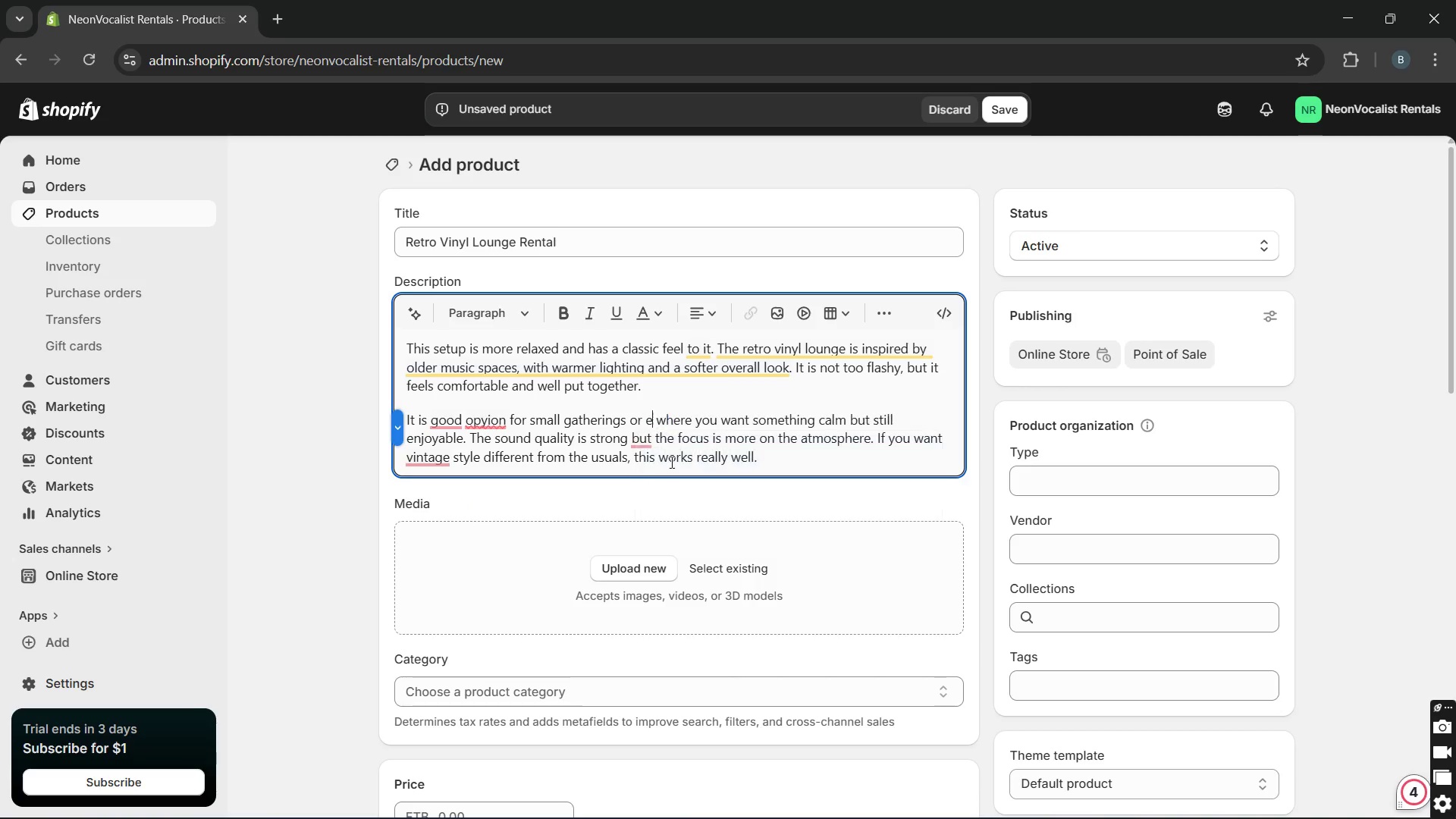 
key(Unknown)
 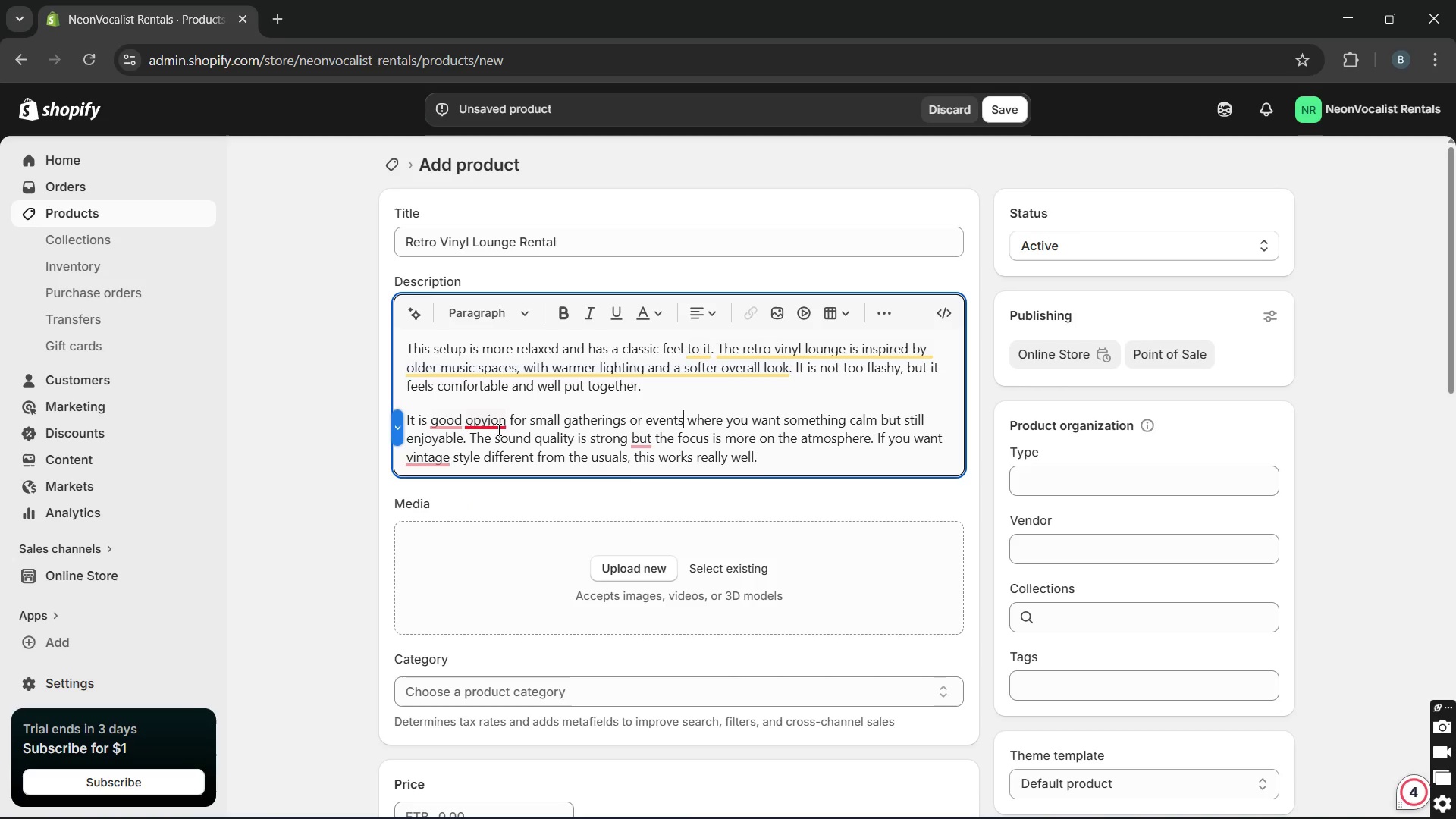 
hold_key(key=Unknown, duration=2.94)
 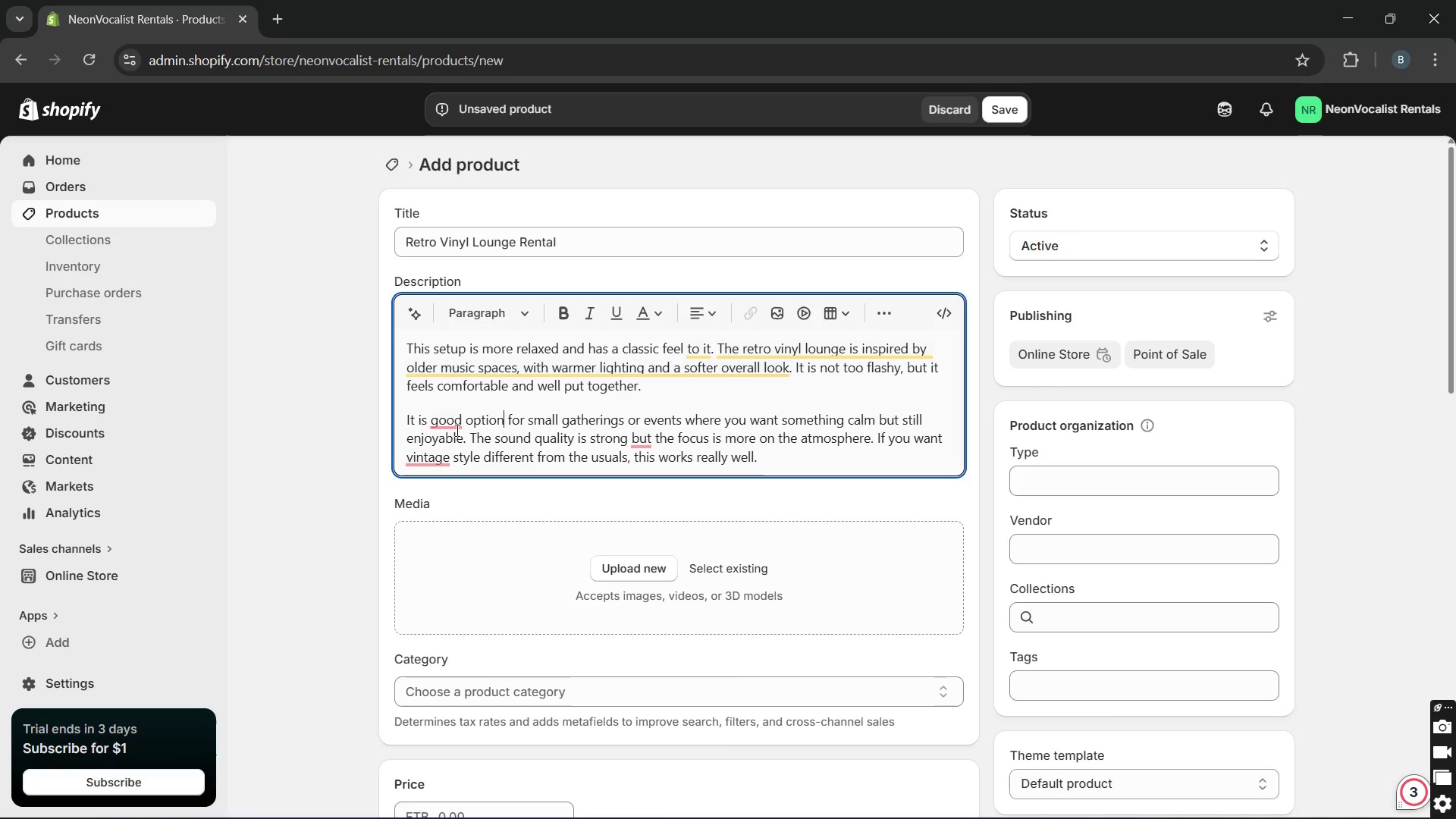 
left_click([498, 460])
 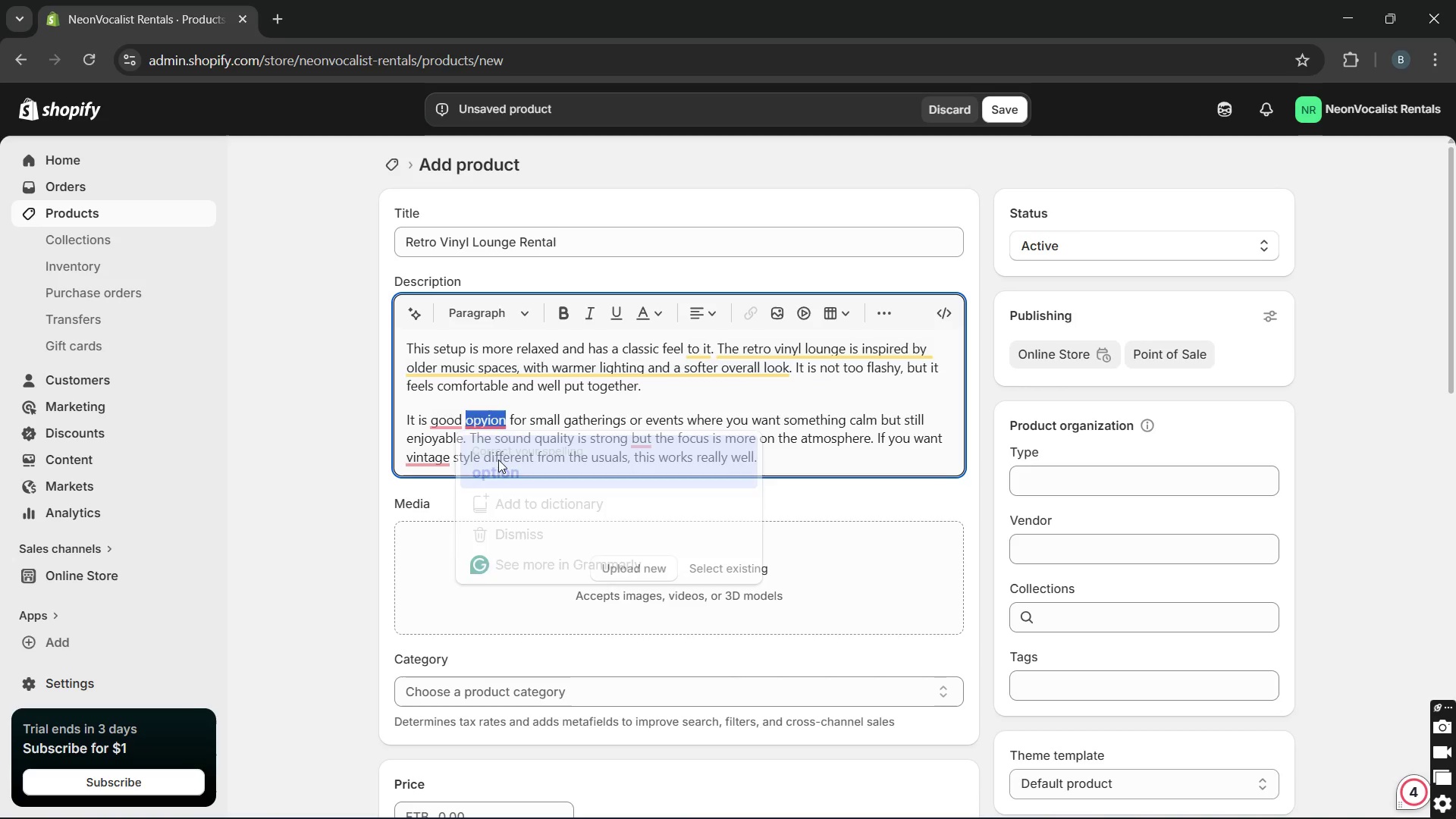 
key(Unknown)
 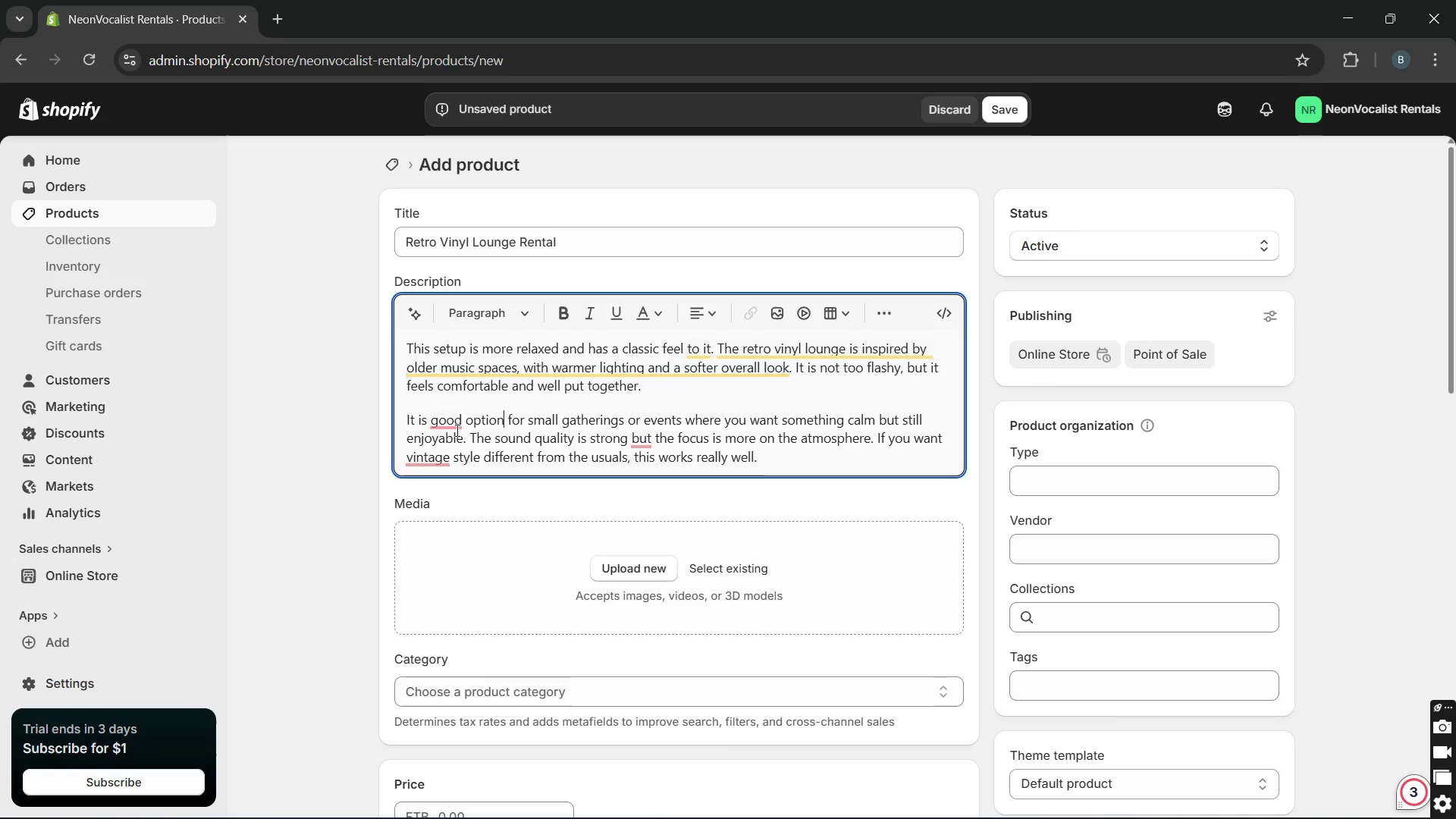 
key(Unknown)
 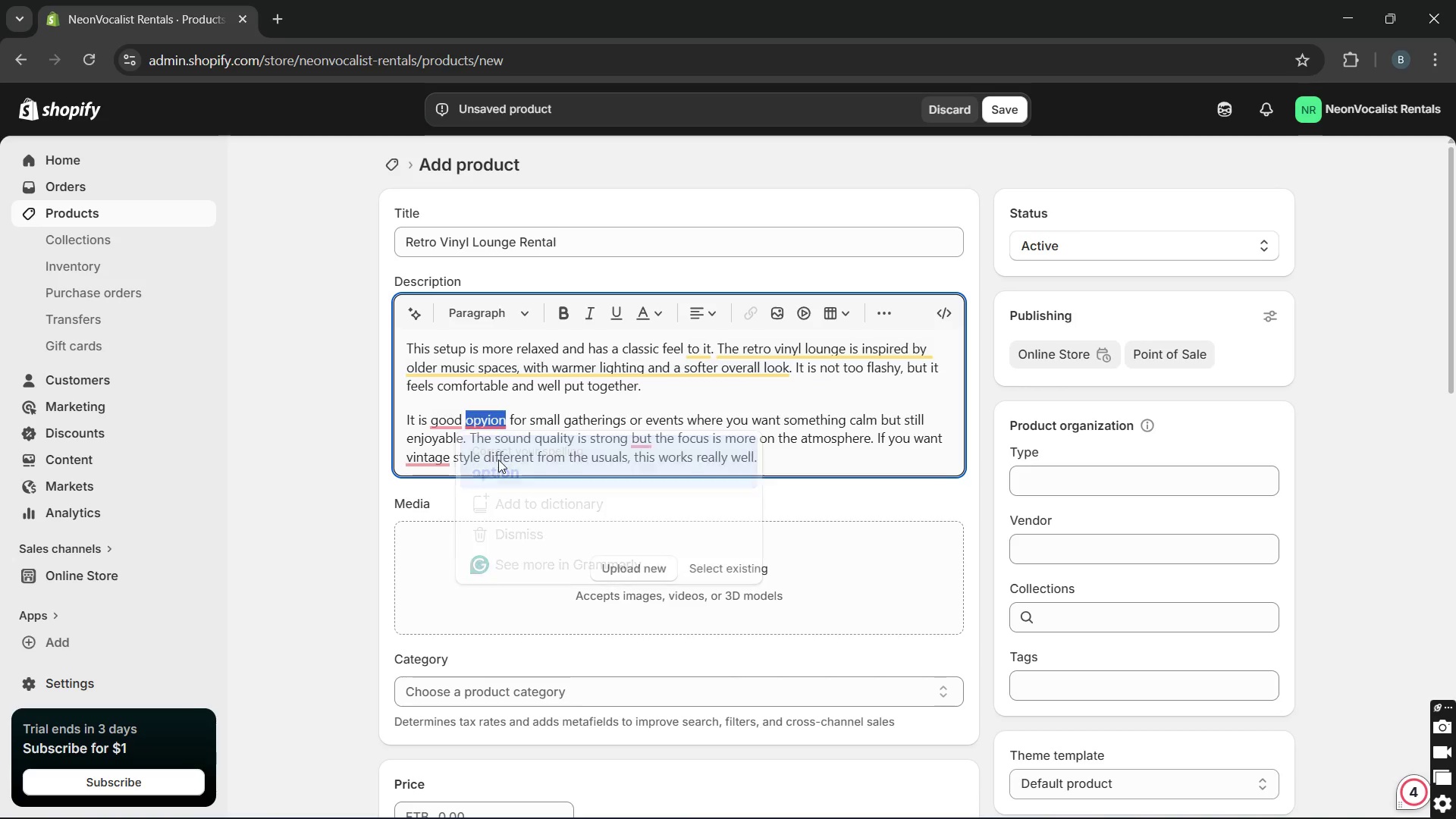 
key(Unknown)
 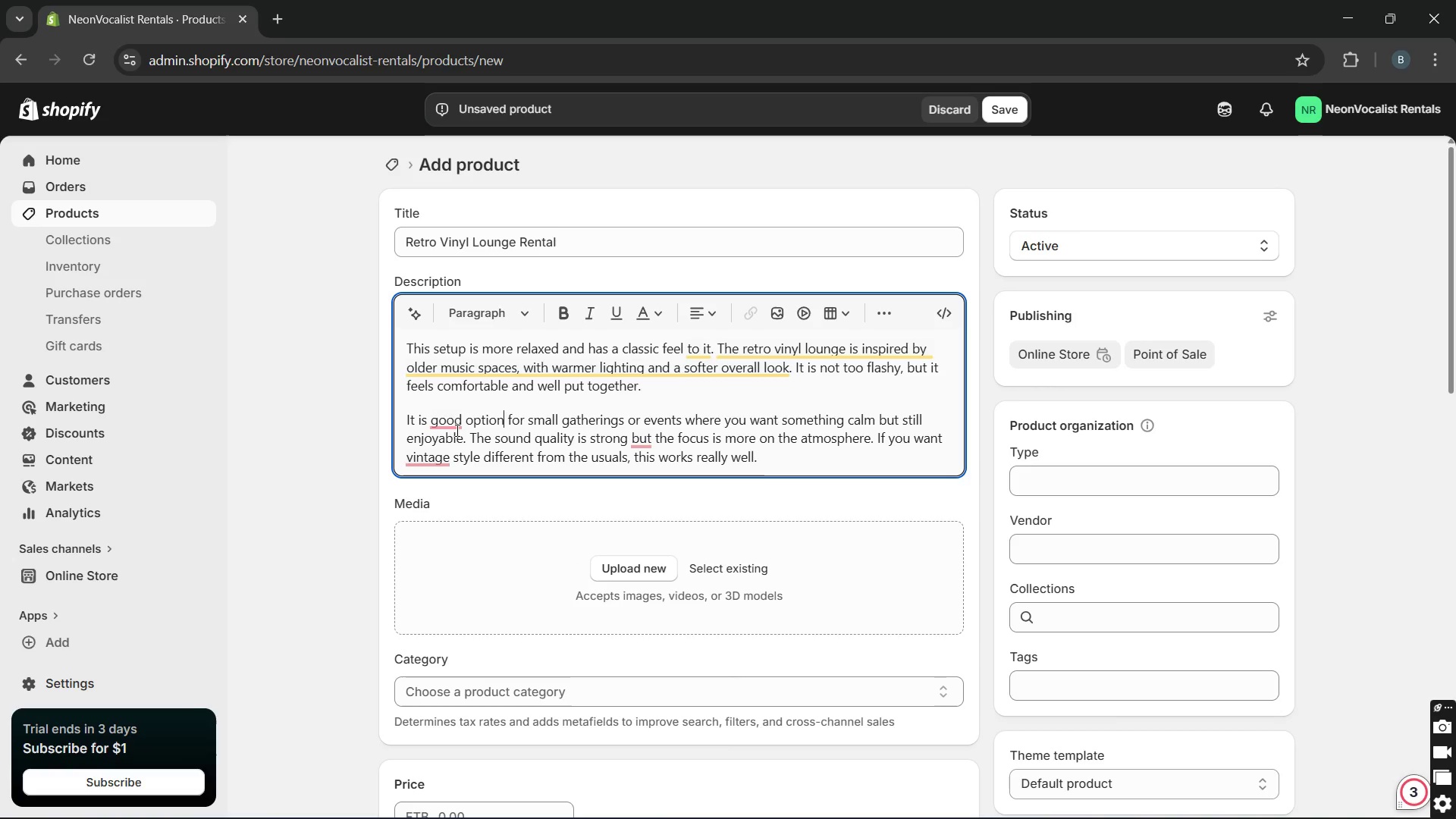 
key(Unknown)
 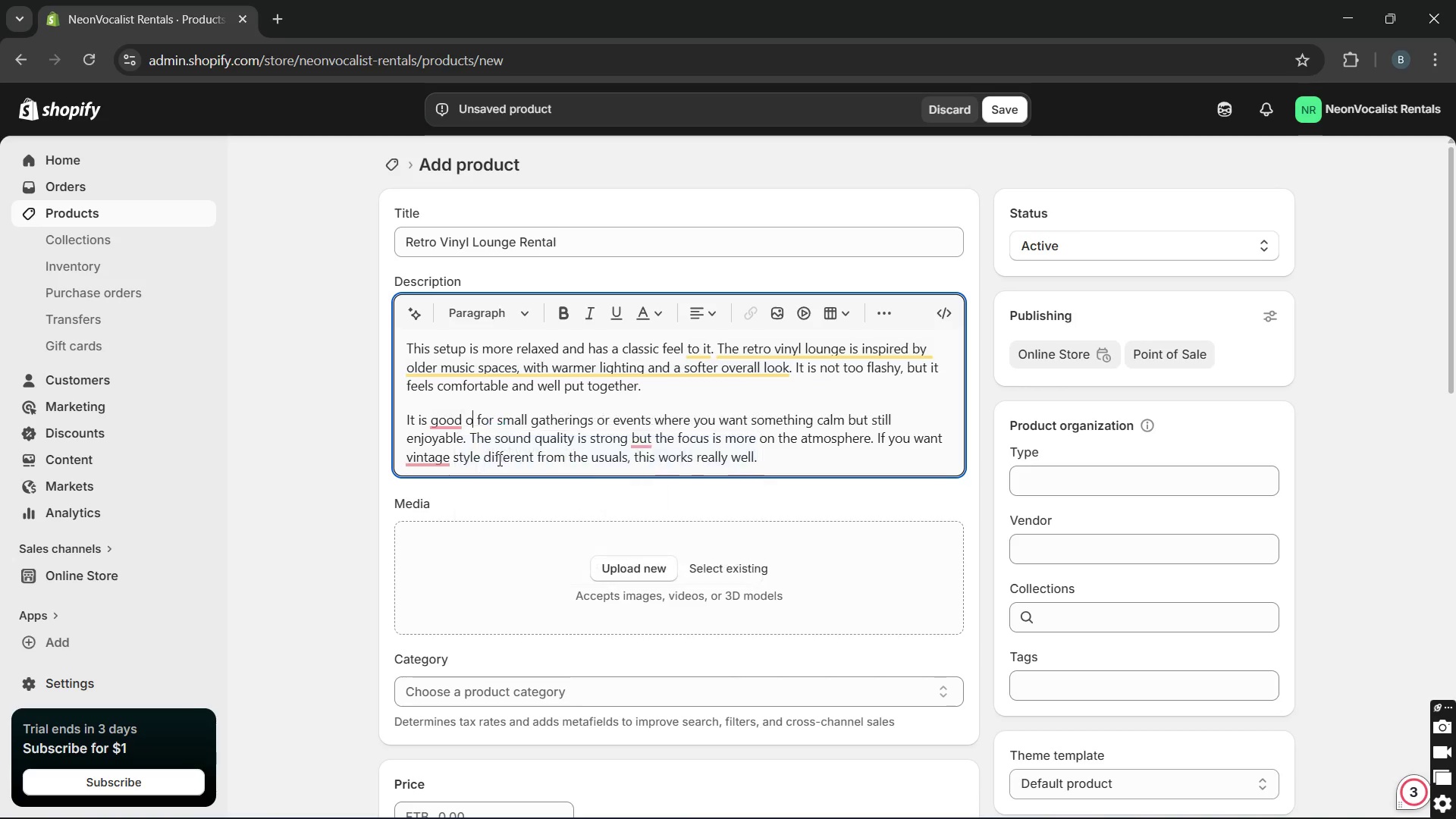 
hold_key(key=Unknown, duration=2.95)
 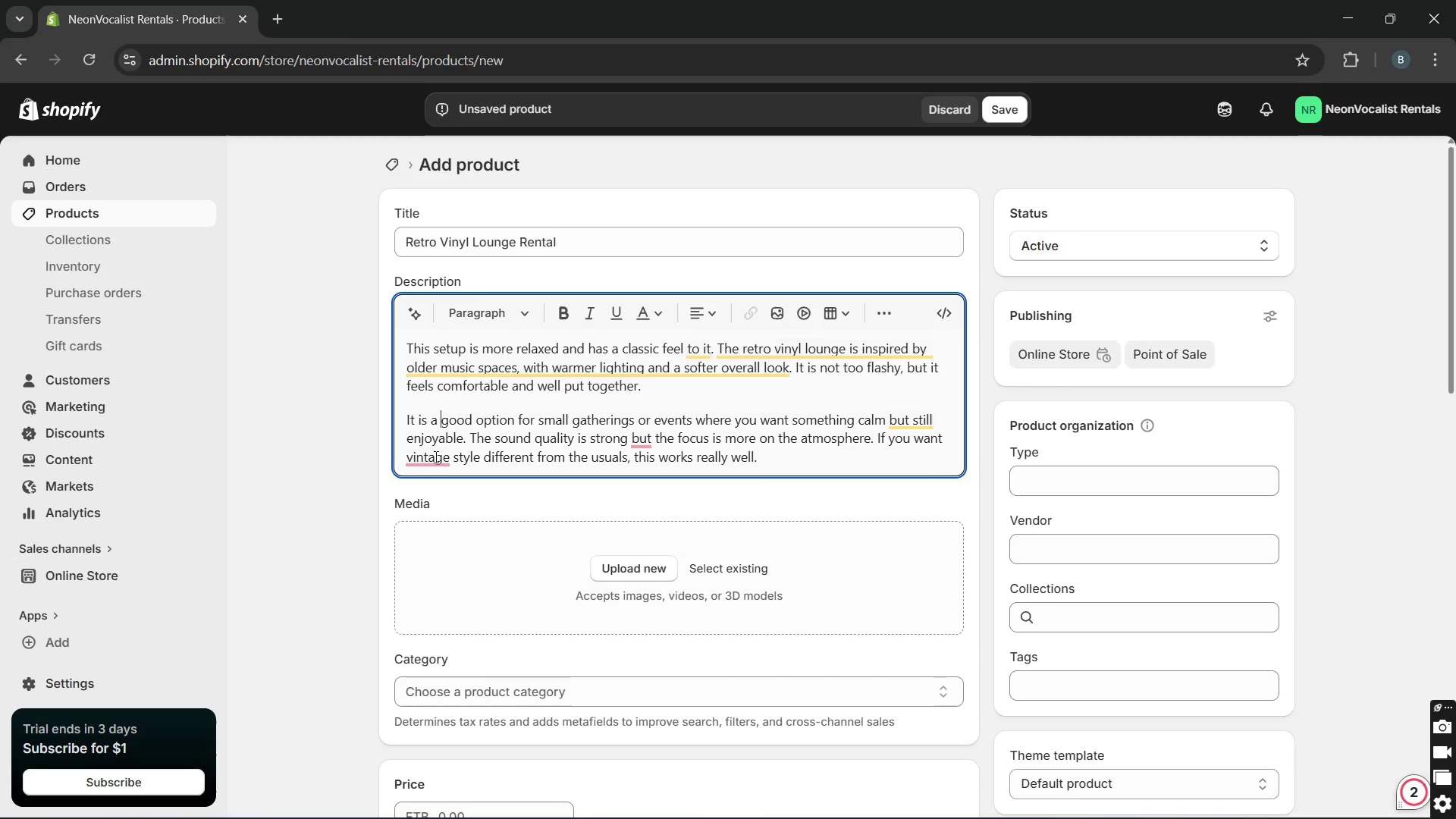 
left_click([433, 422])
 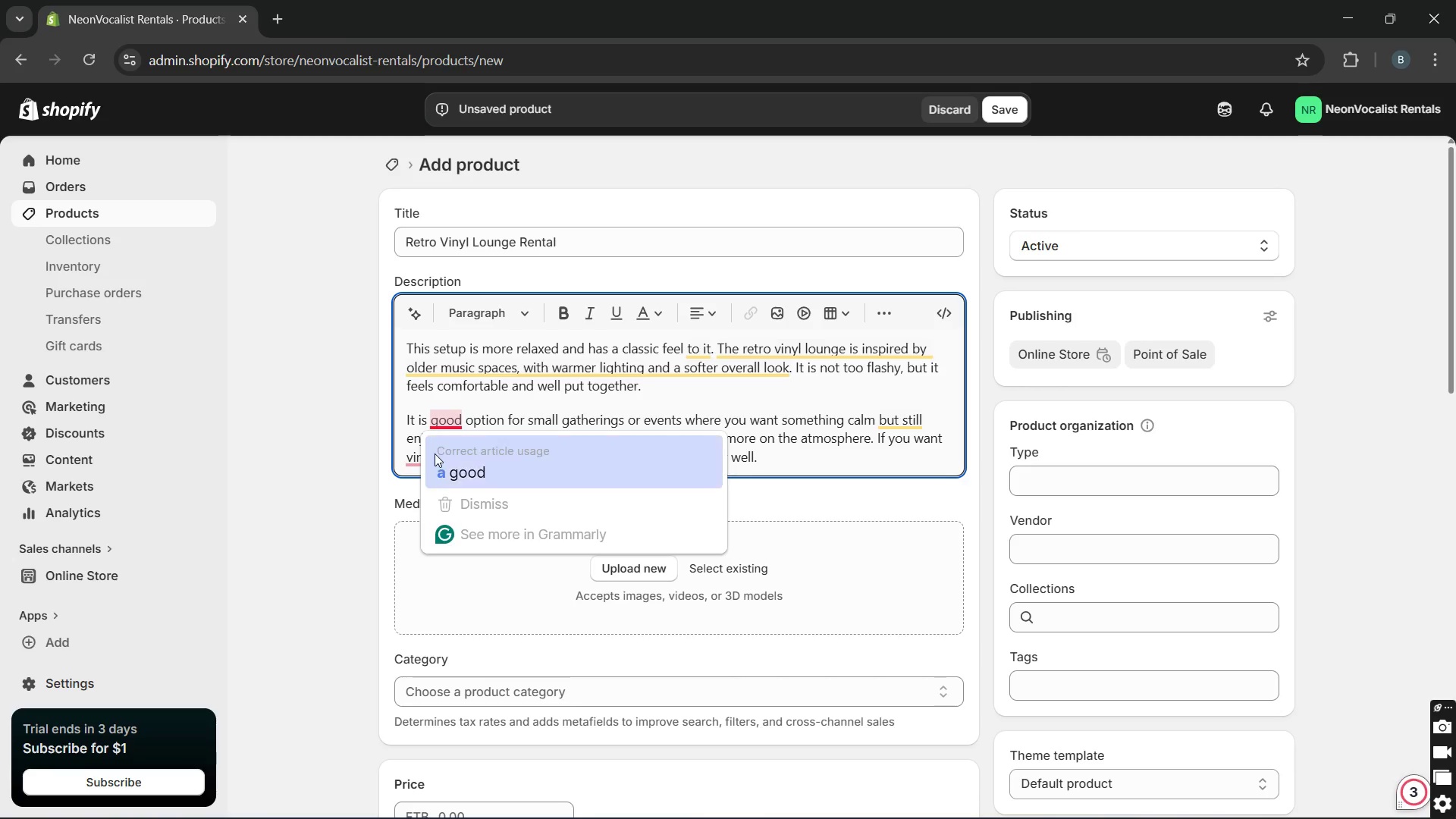 
left_click([435, 457])
 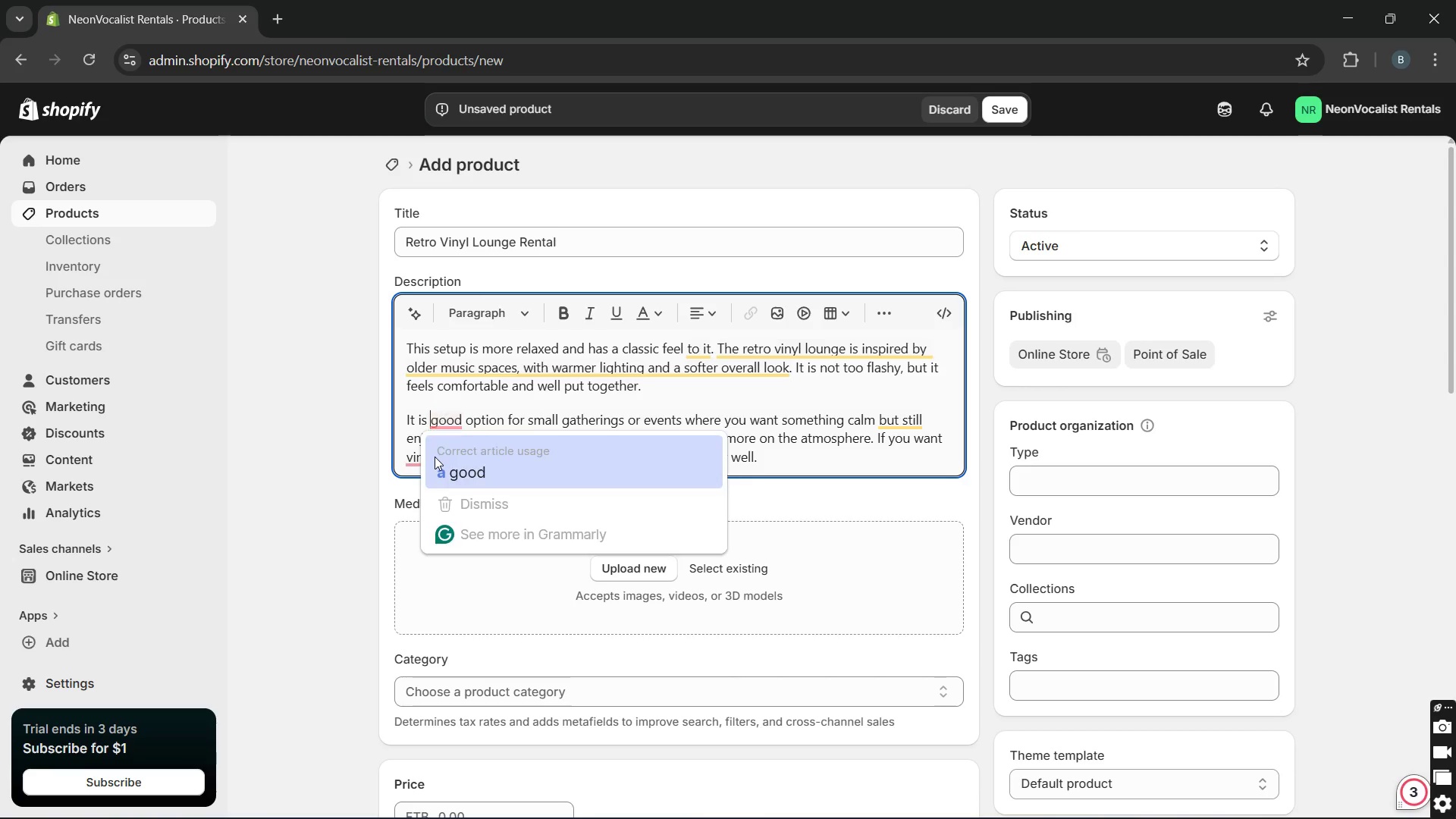 
key(Unknown)
 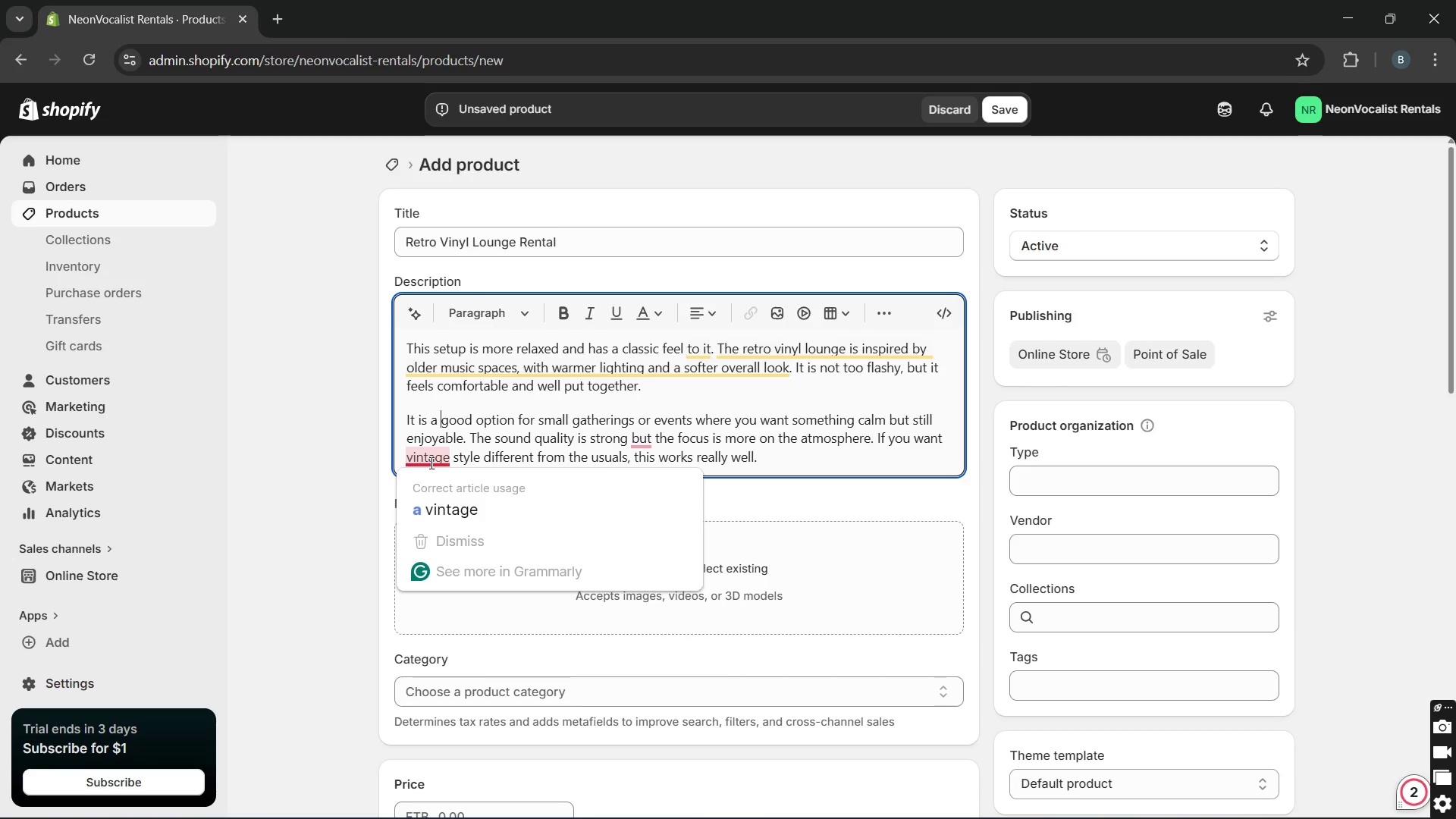 
left_click([443, 490])
 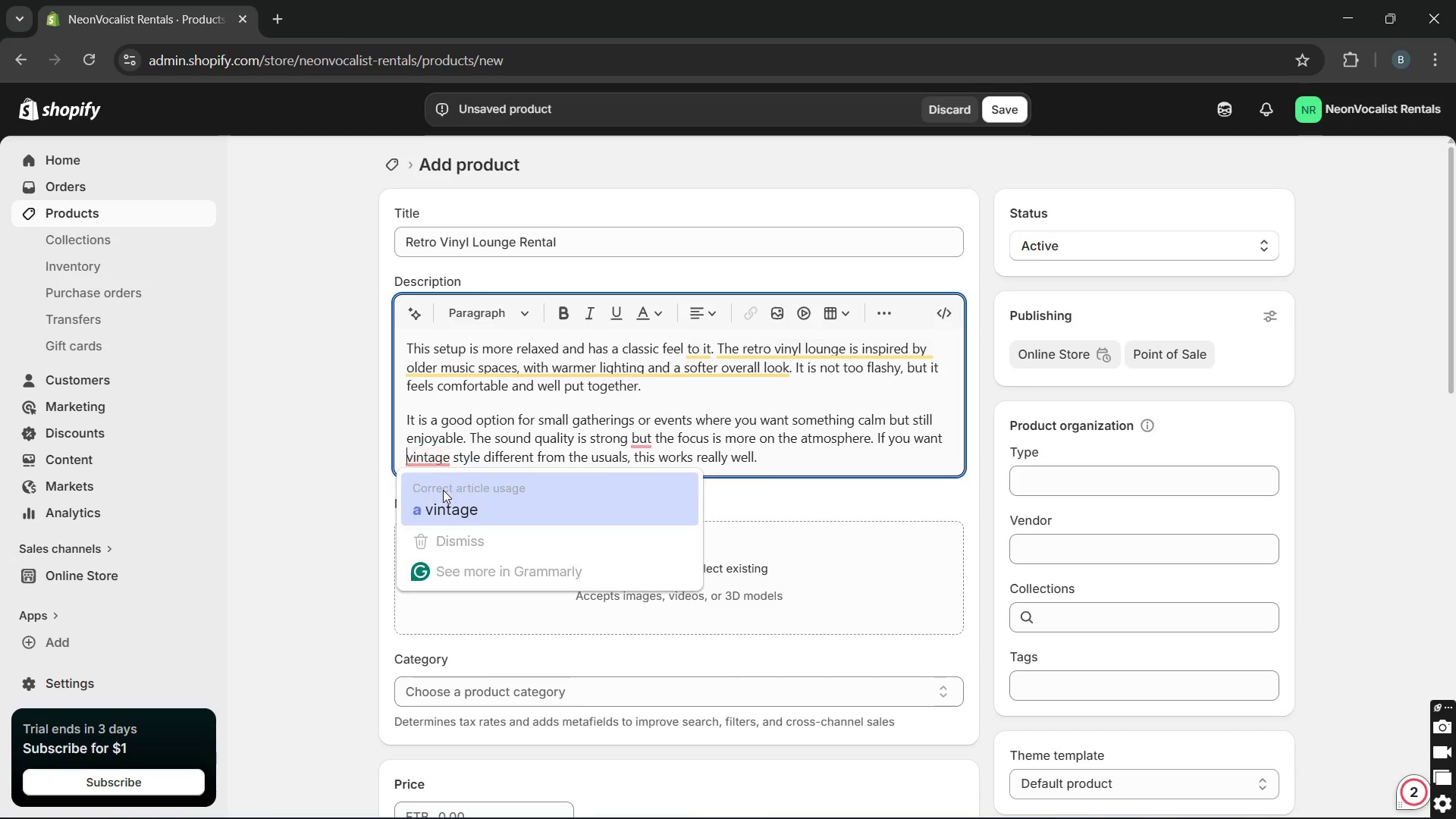 
hold_key(key=Unknown, duration=2.53)
 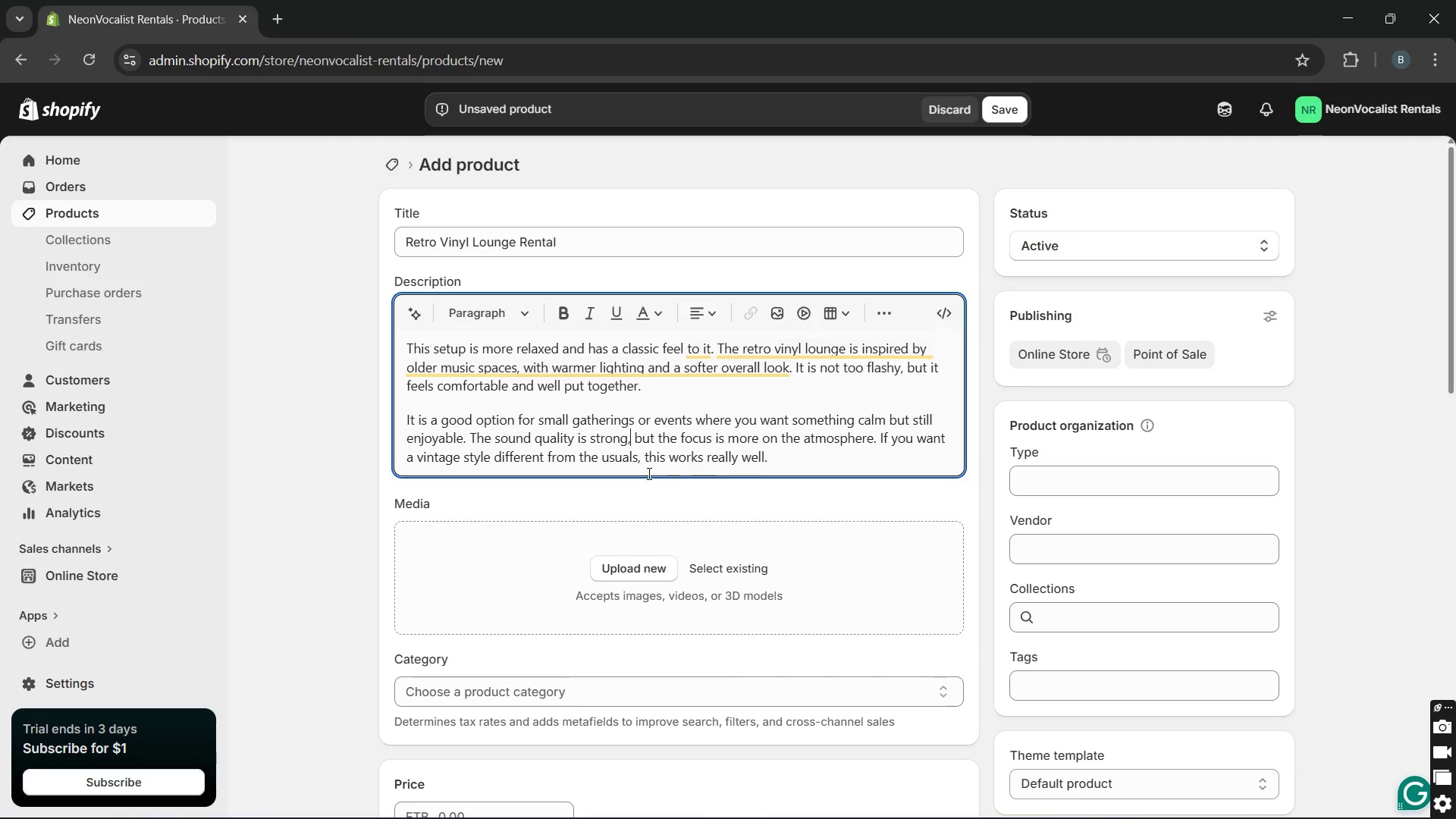 
left_click([648, 473])
 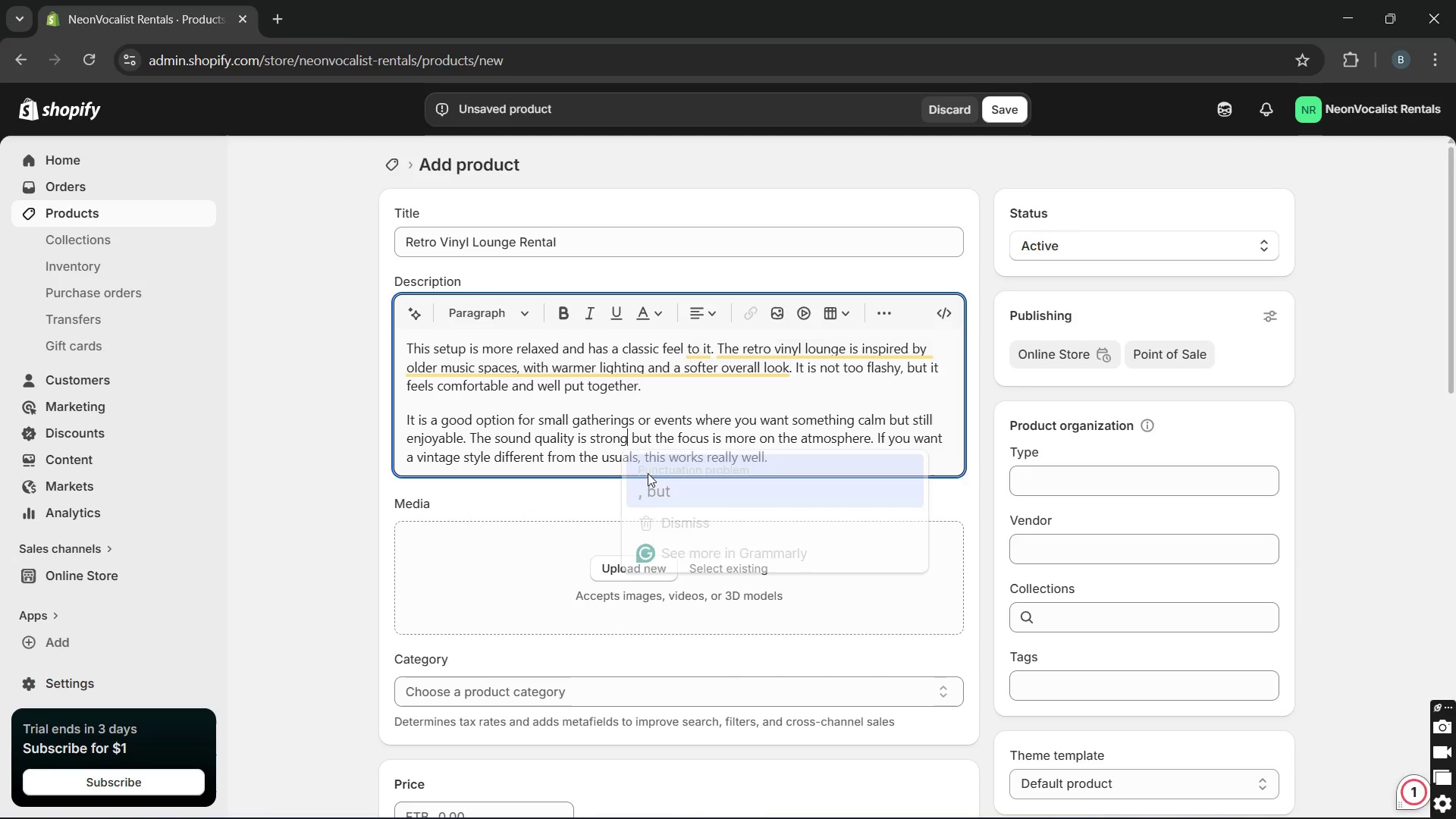 
wait(6.62)
 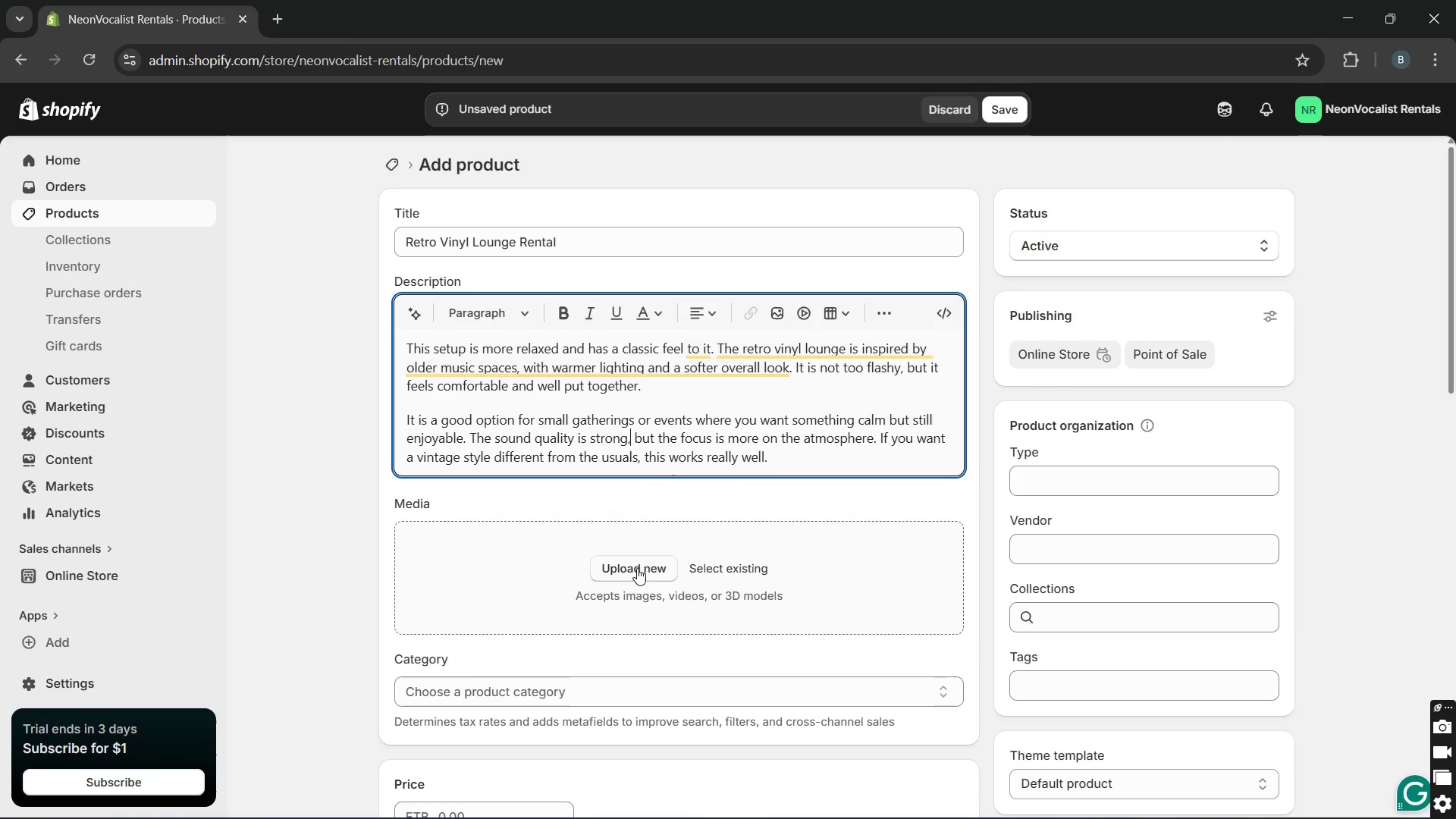 
left_click([923, 644])
 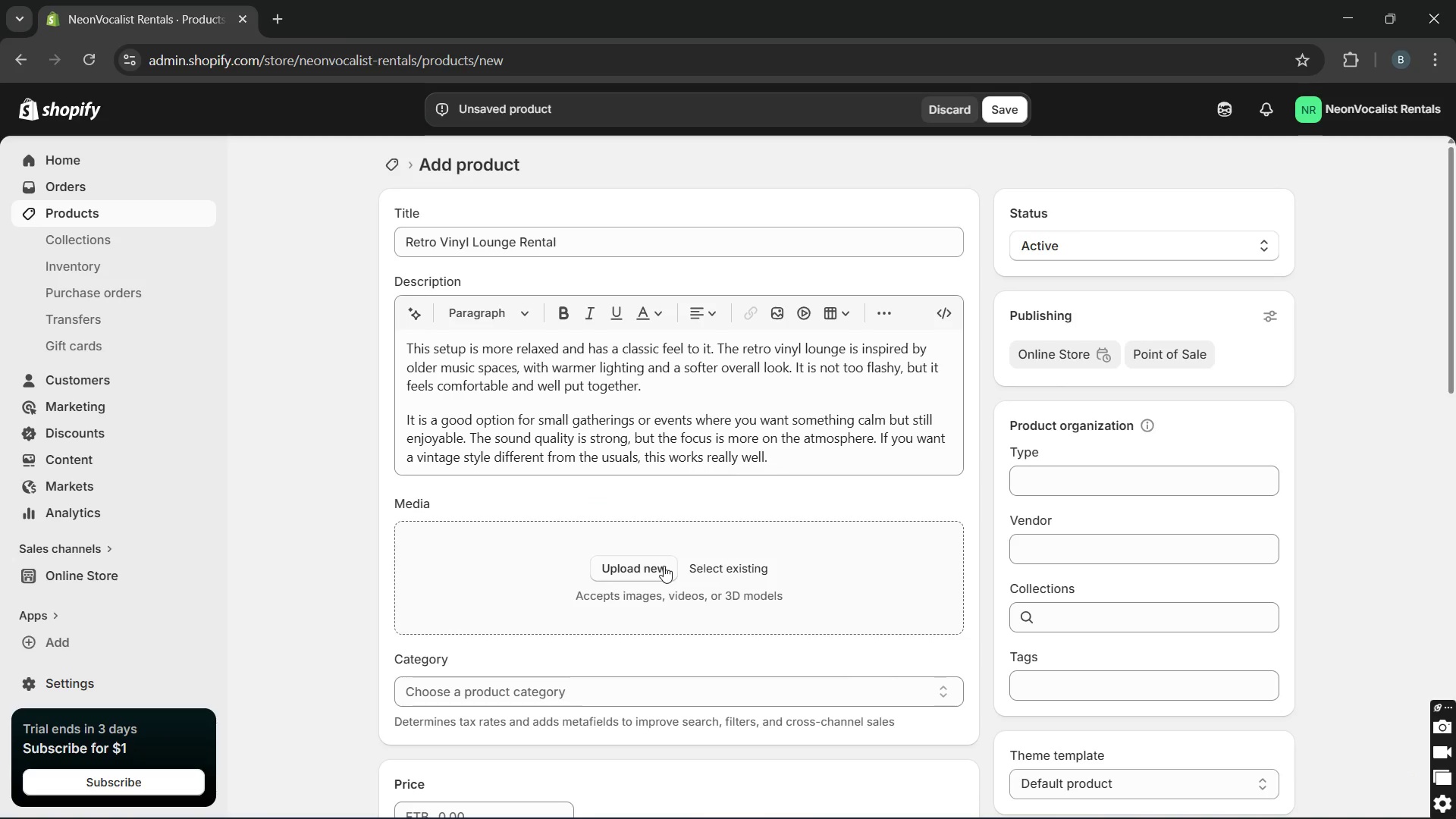 
left_click([664, 566])
 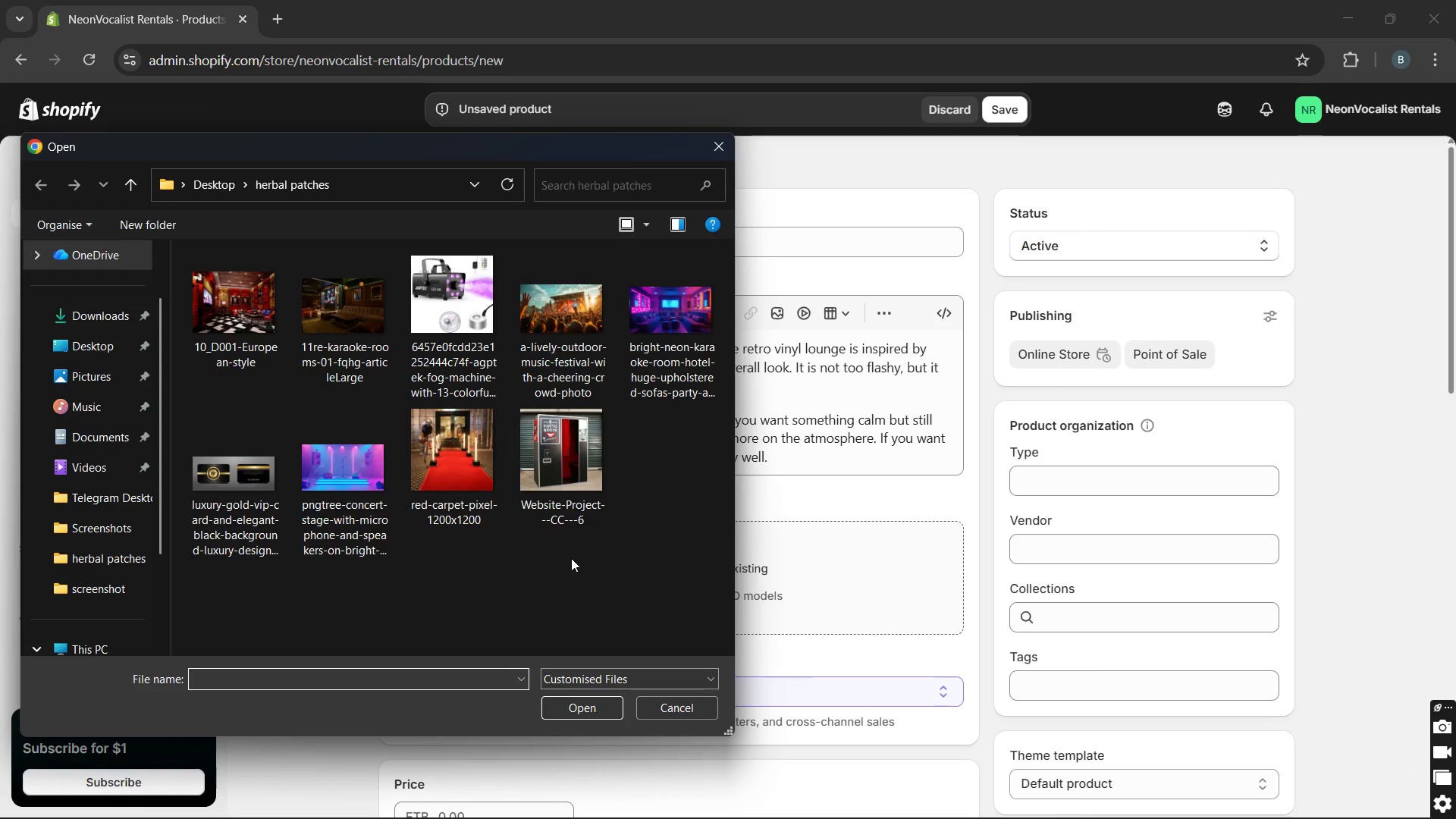 
wait(5.41)
 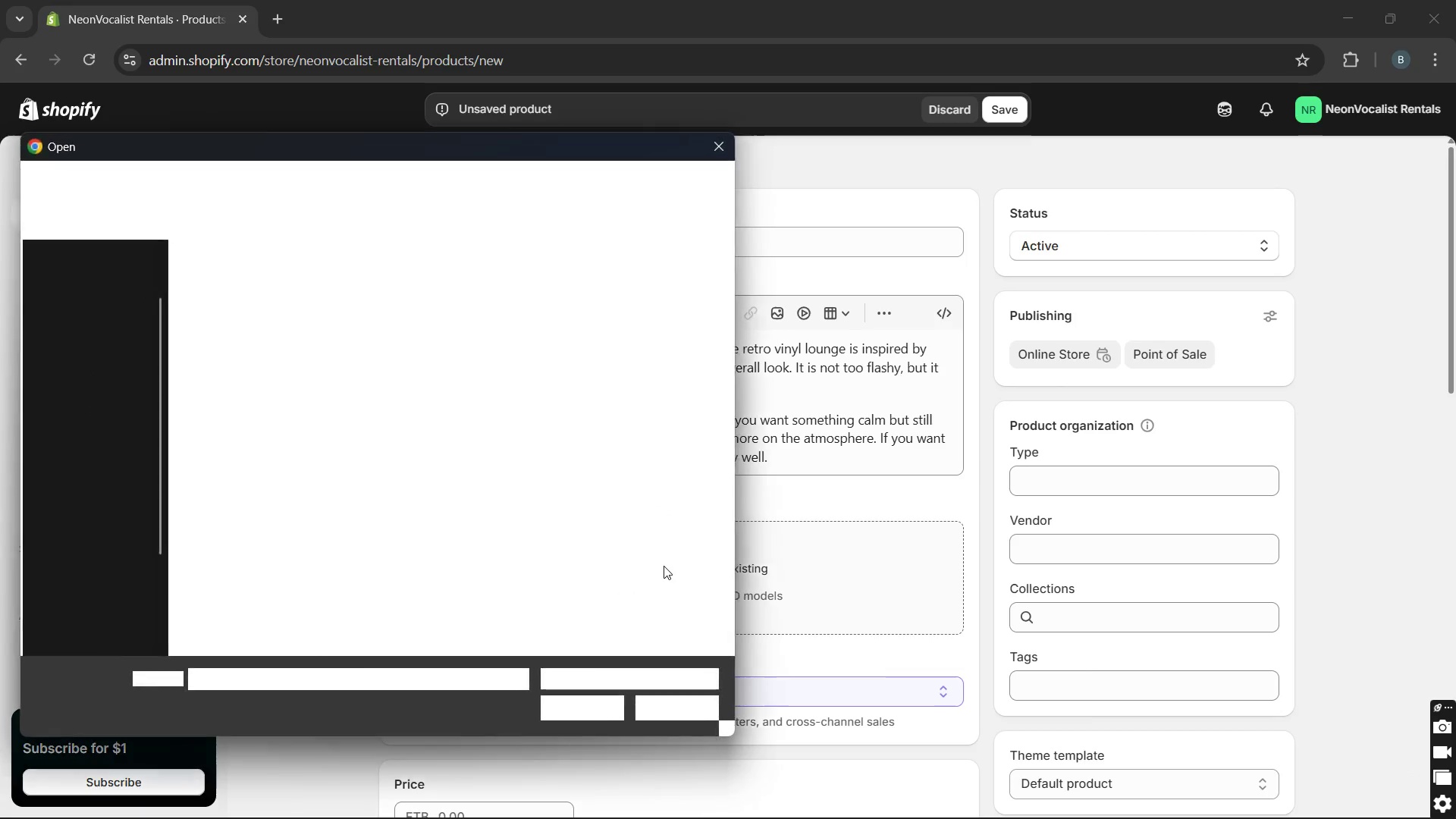 
left_click([265, 305])
 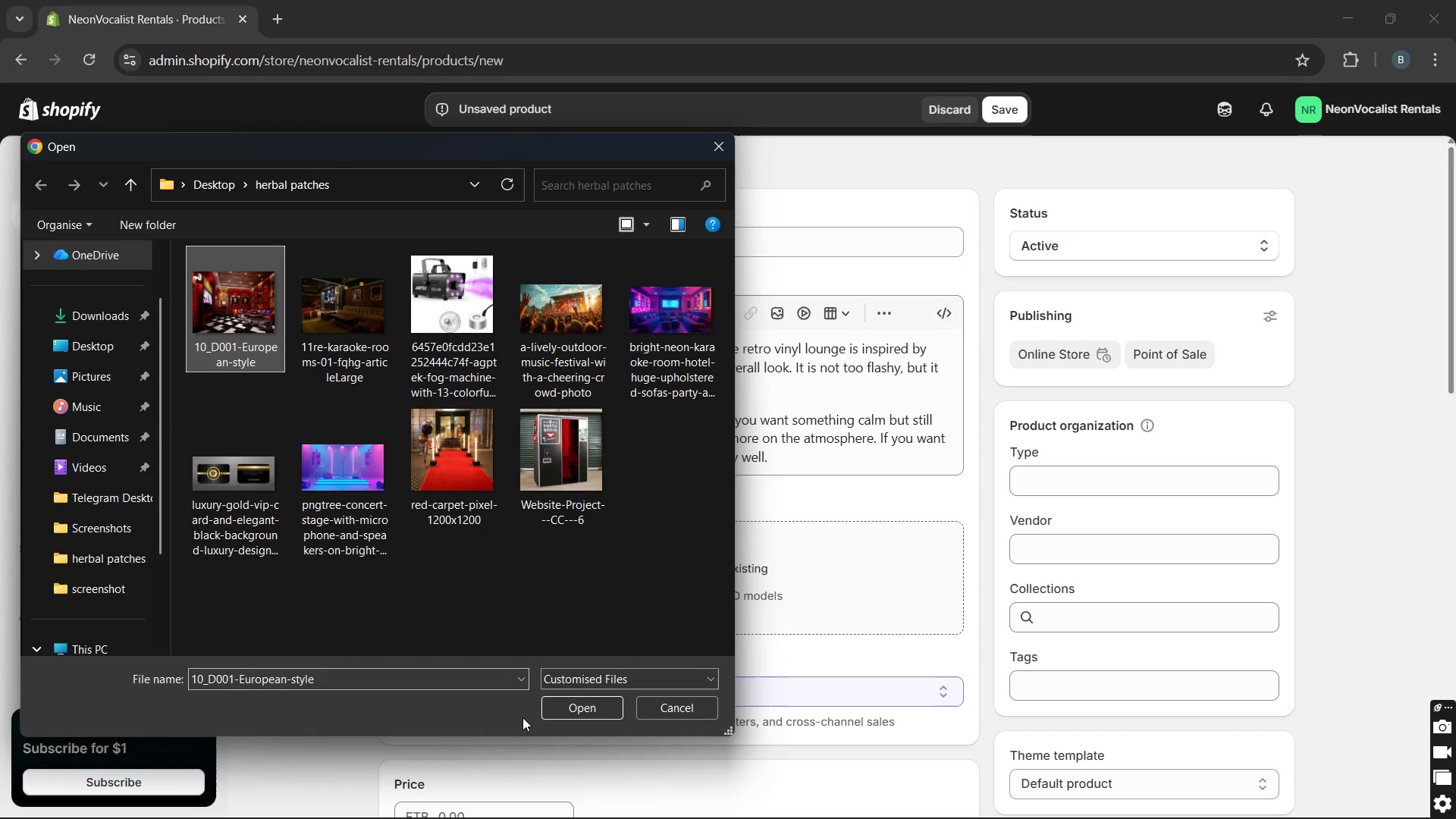 
left_click([571, 706])
 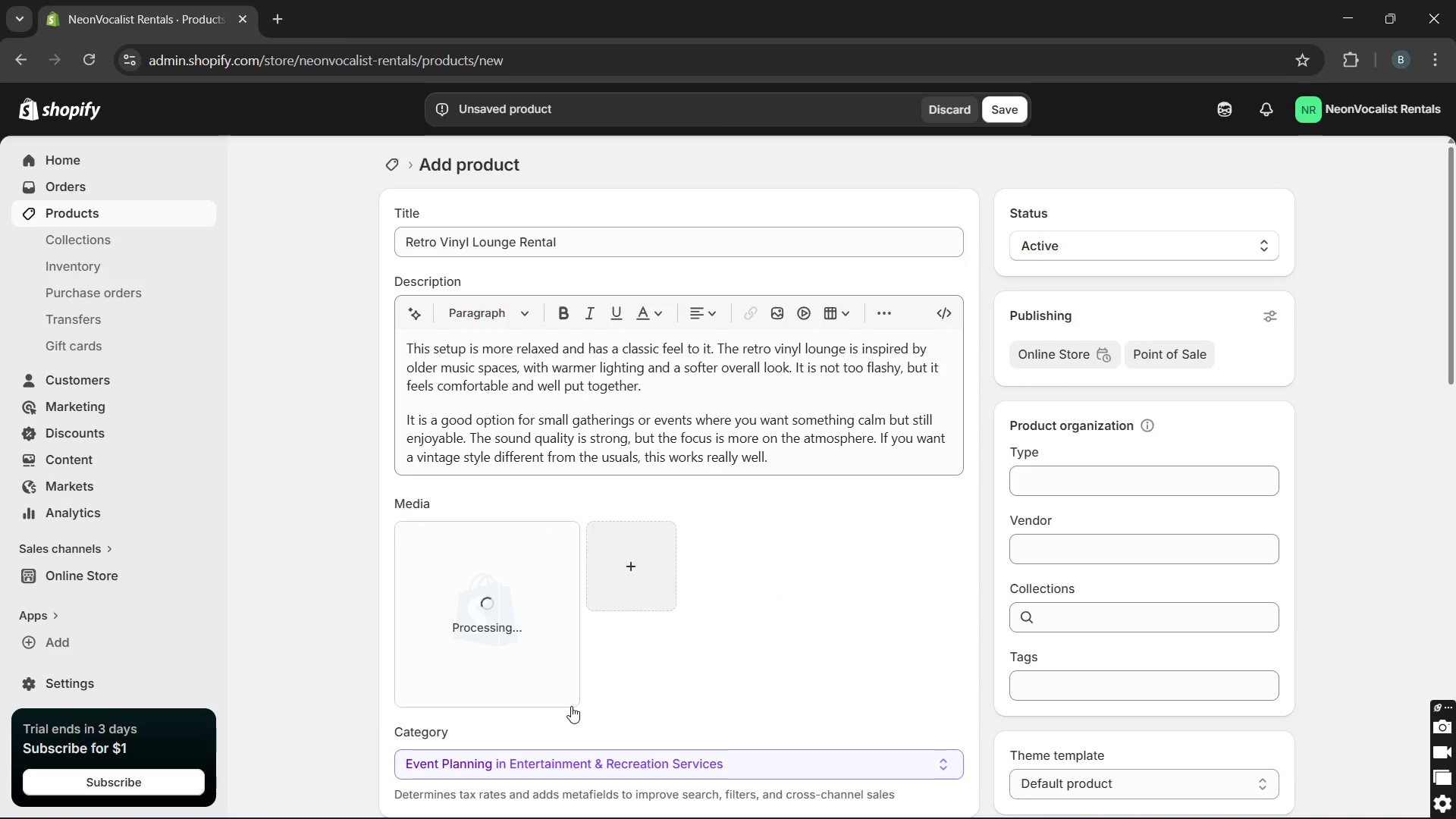 
wait(8.48)
 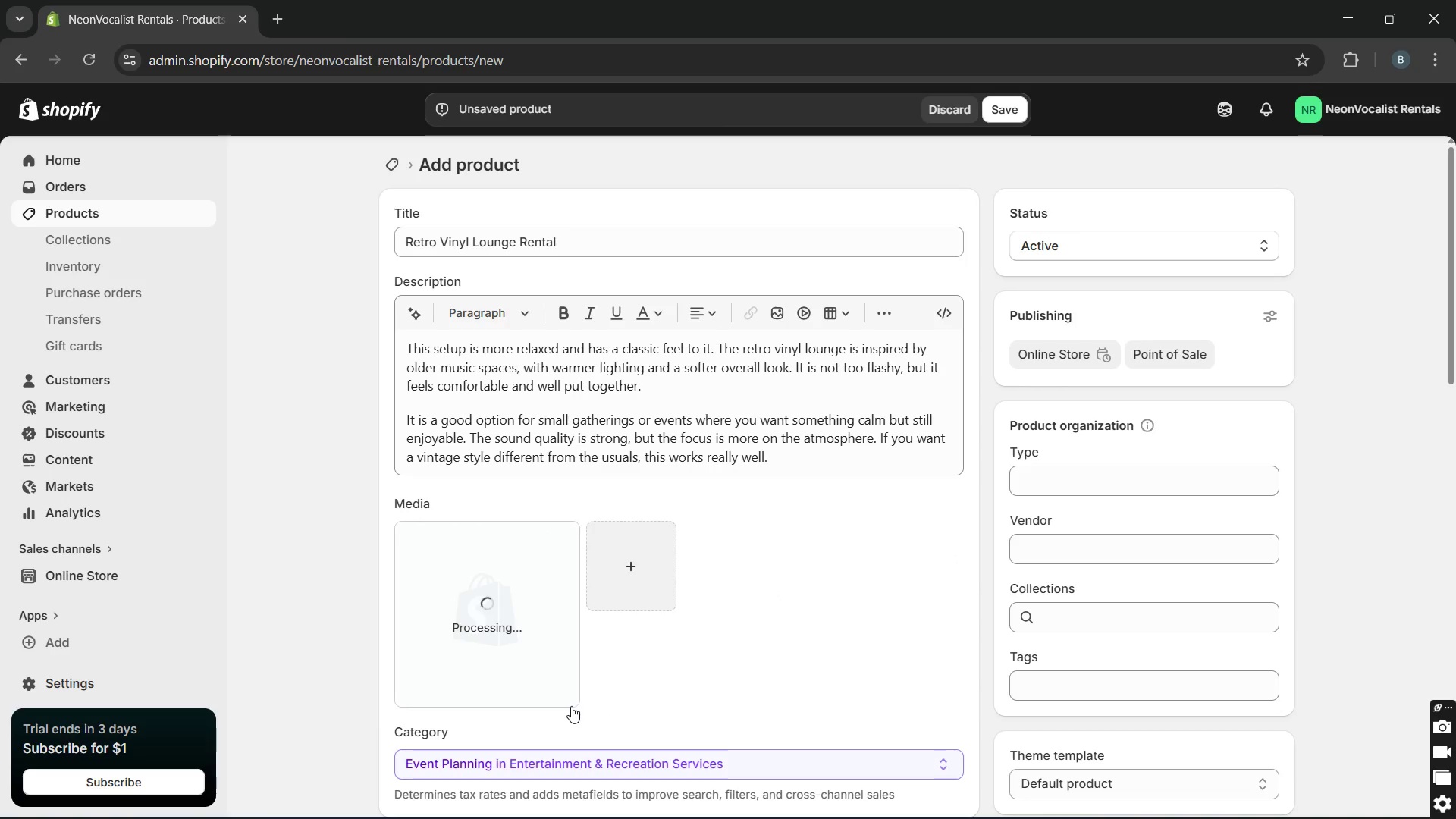 
left_click([512, 603])
 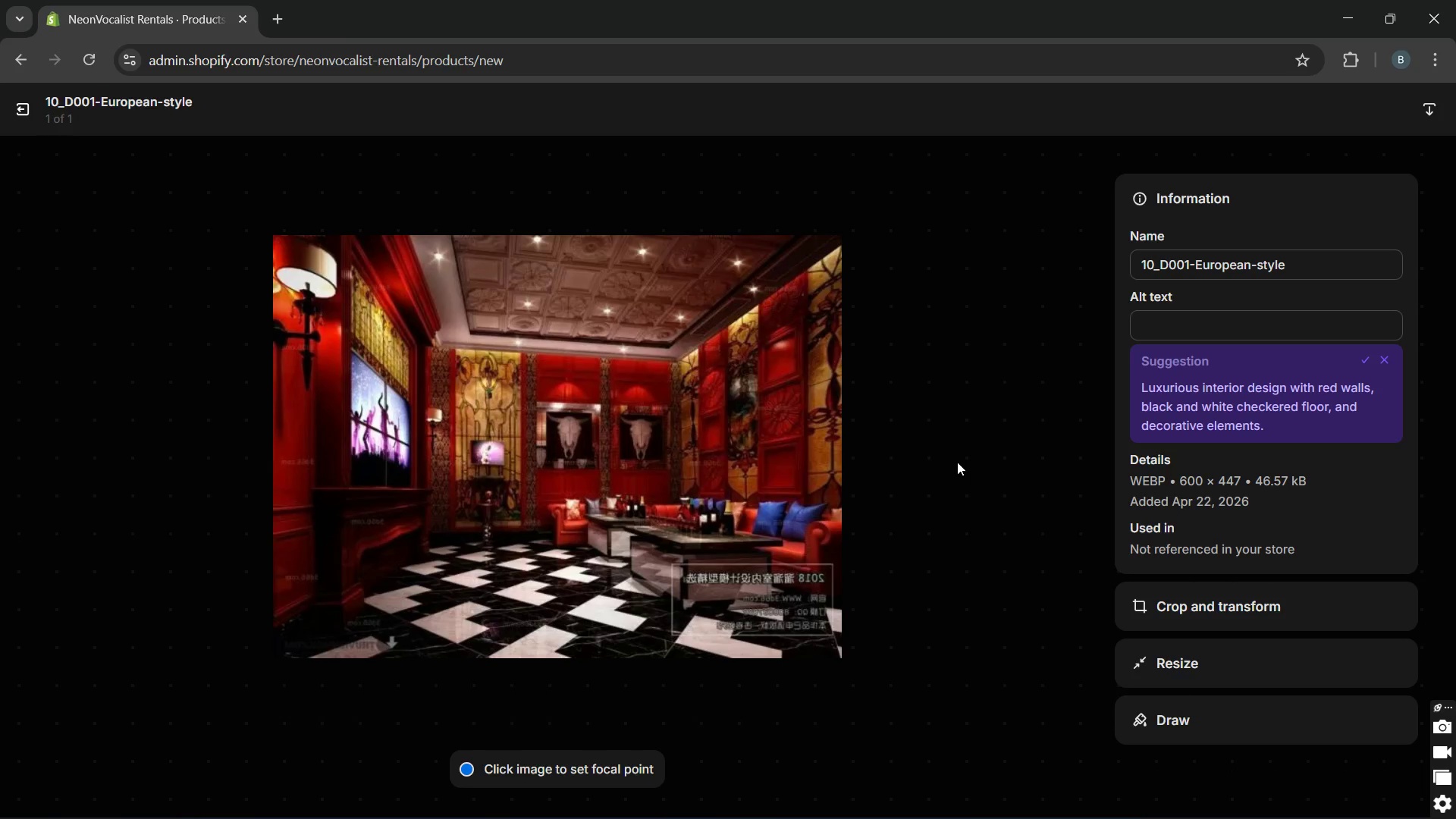 
wait(13.42)
 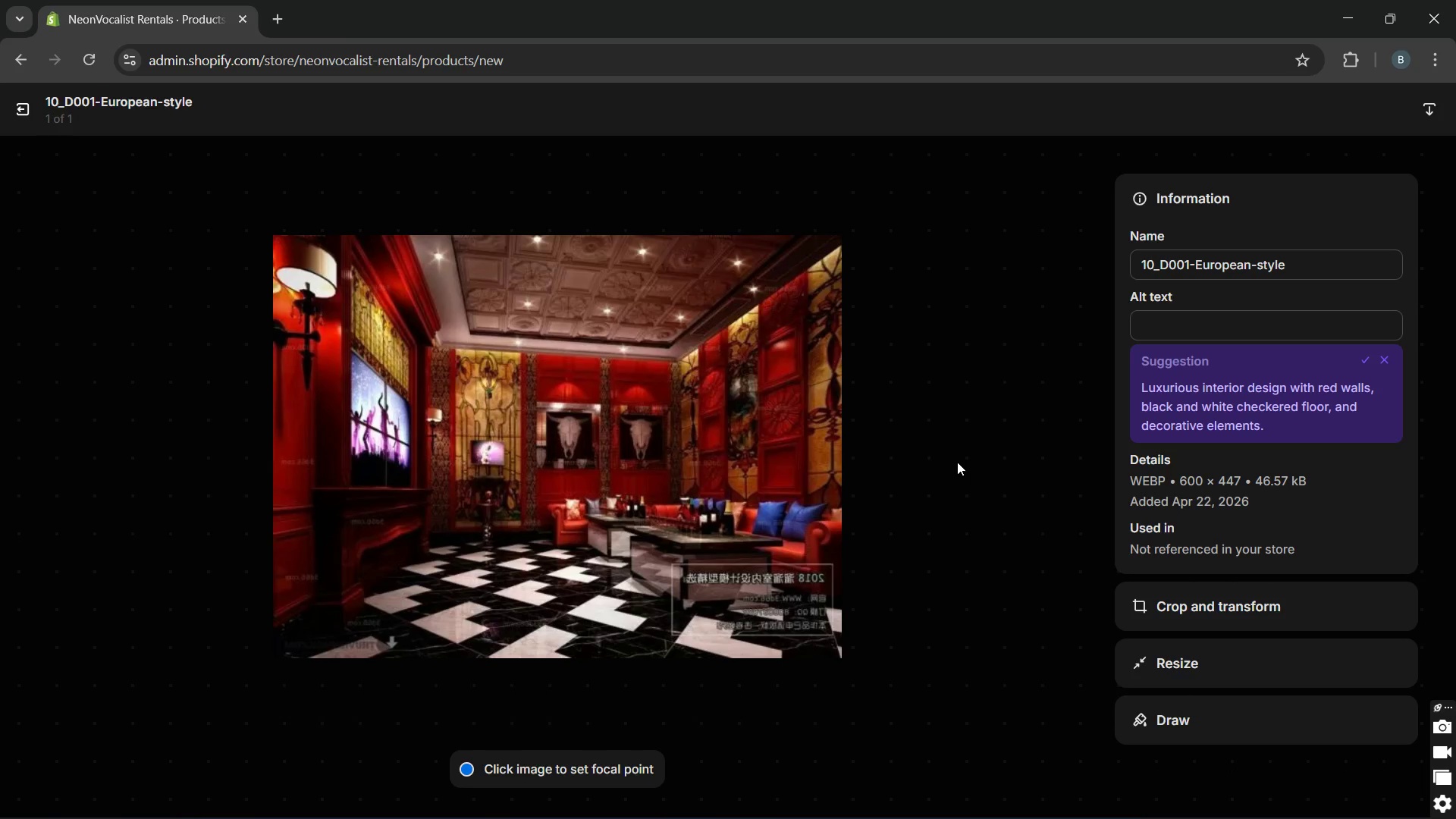 
left_click([1357, 363])
 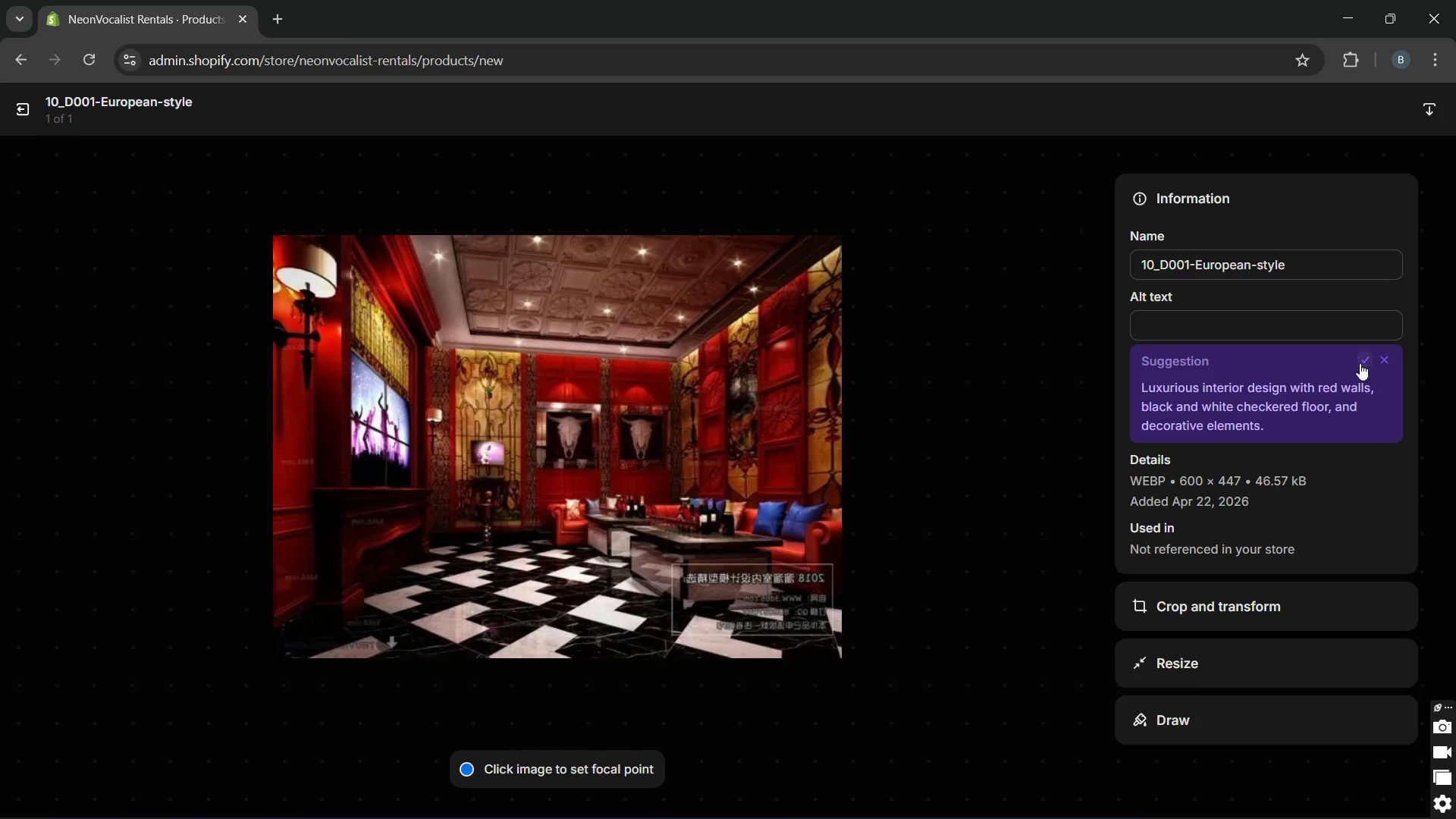 
left_click([1361, 363])
 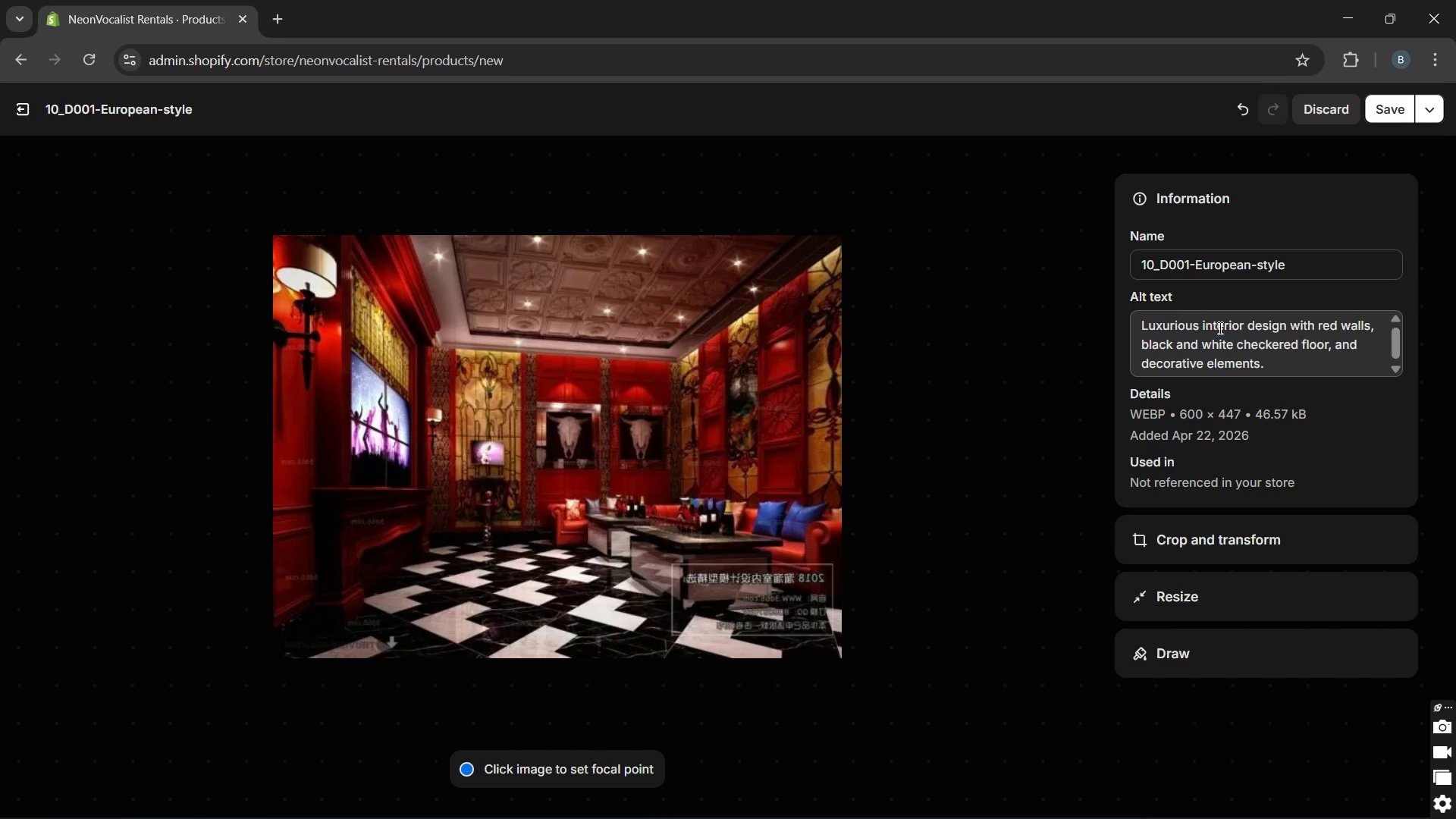 
left_click([1241, 328])
 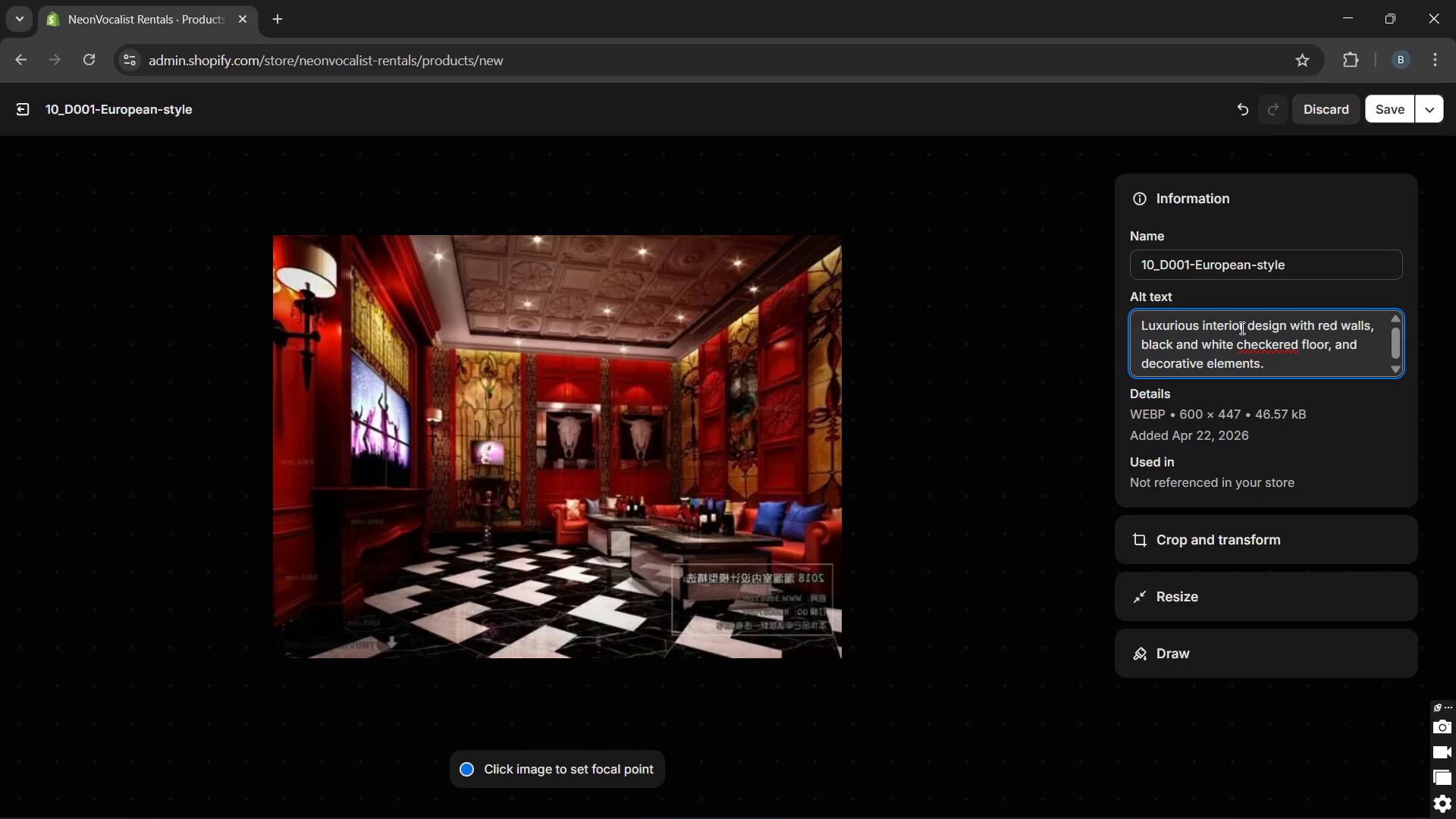 
key(ArrowRight)
 